 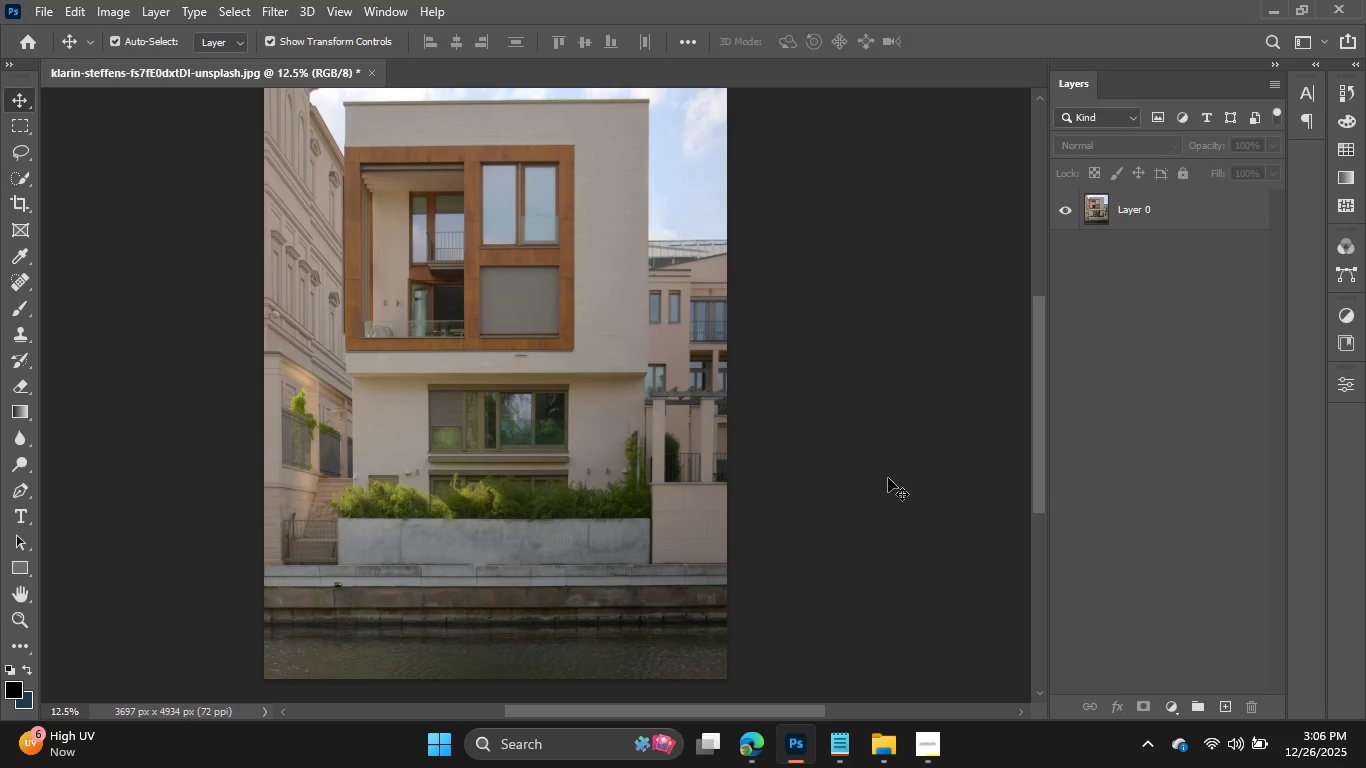 
scroll: coordinate [888, 478], scroll_direction: none, amount: 0.0
 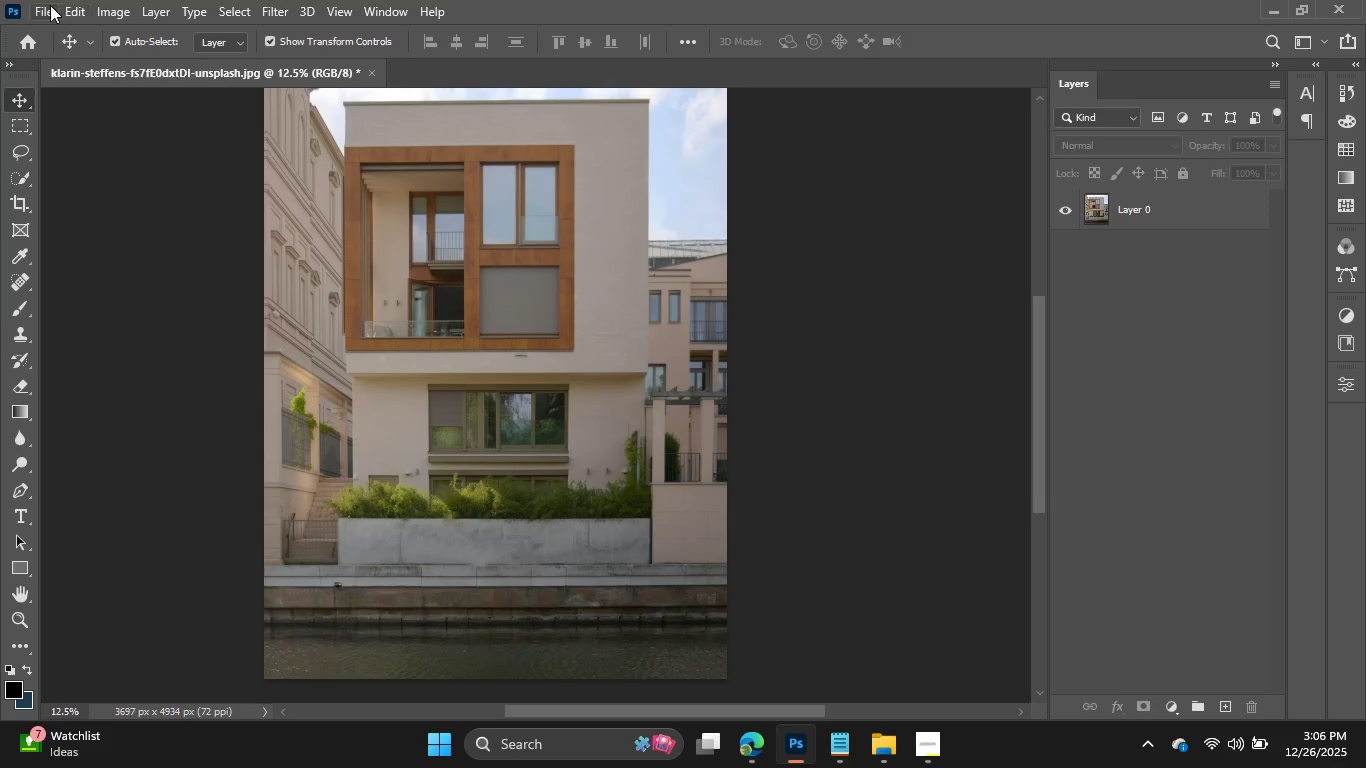 
left_click([47, 3])
 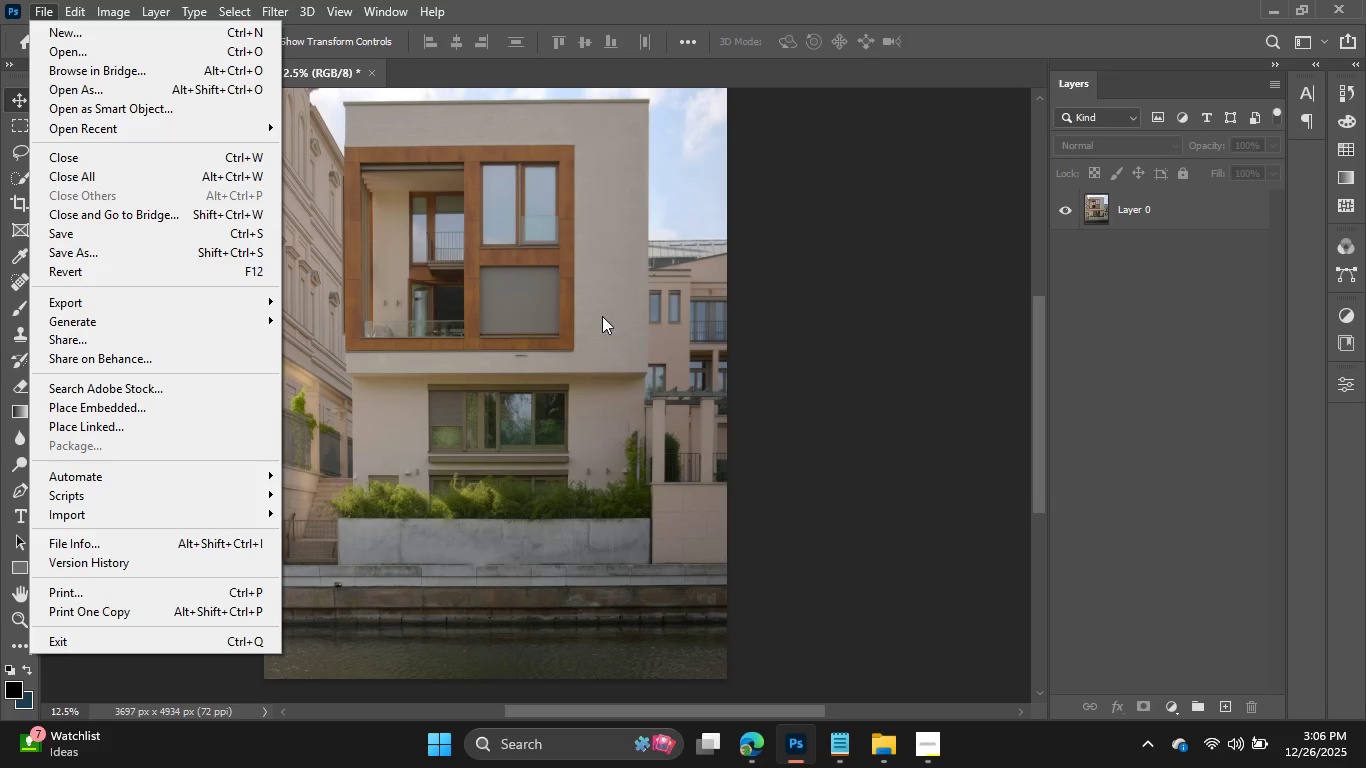 
left_click([841, 310])
 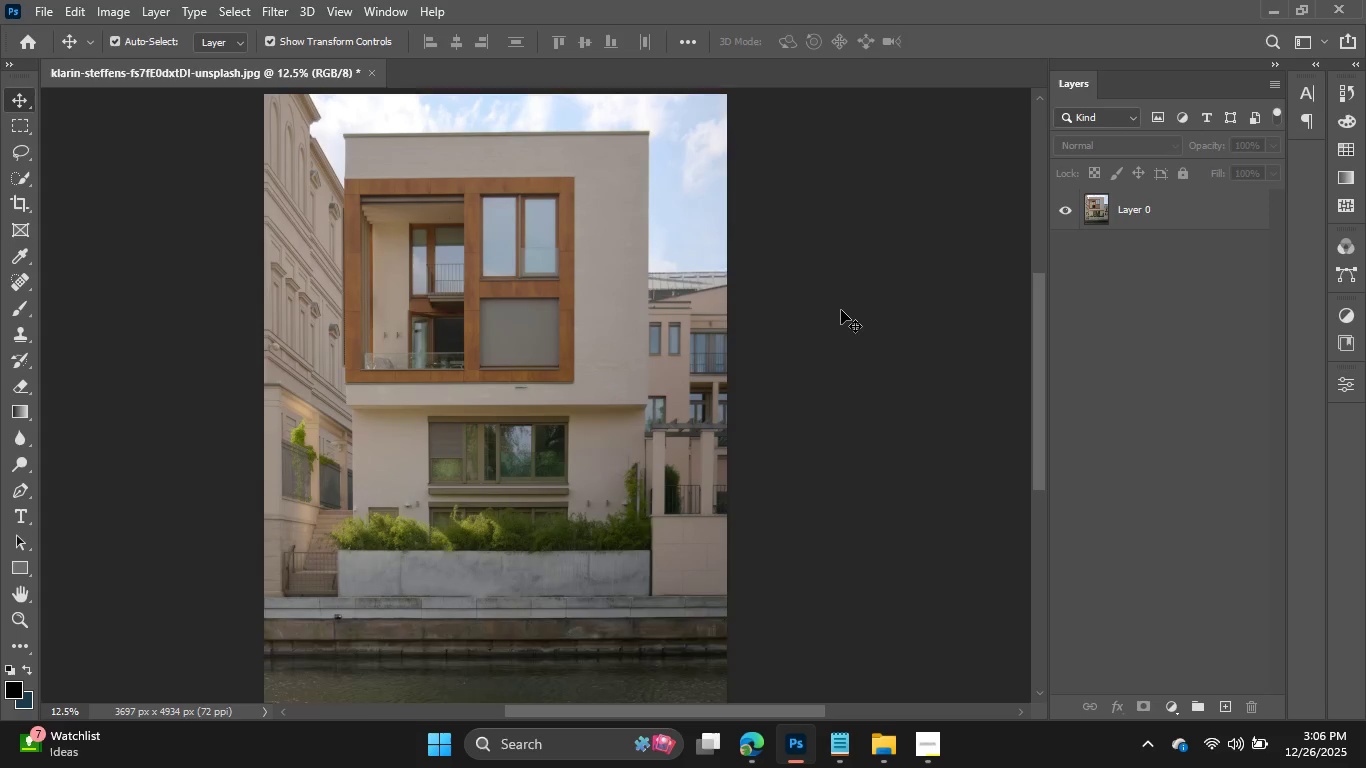 
scroll: coordinate [841, 310], scroll_direction: up, amount: 3.0
 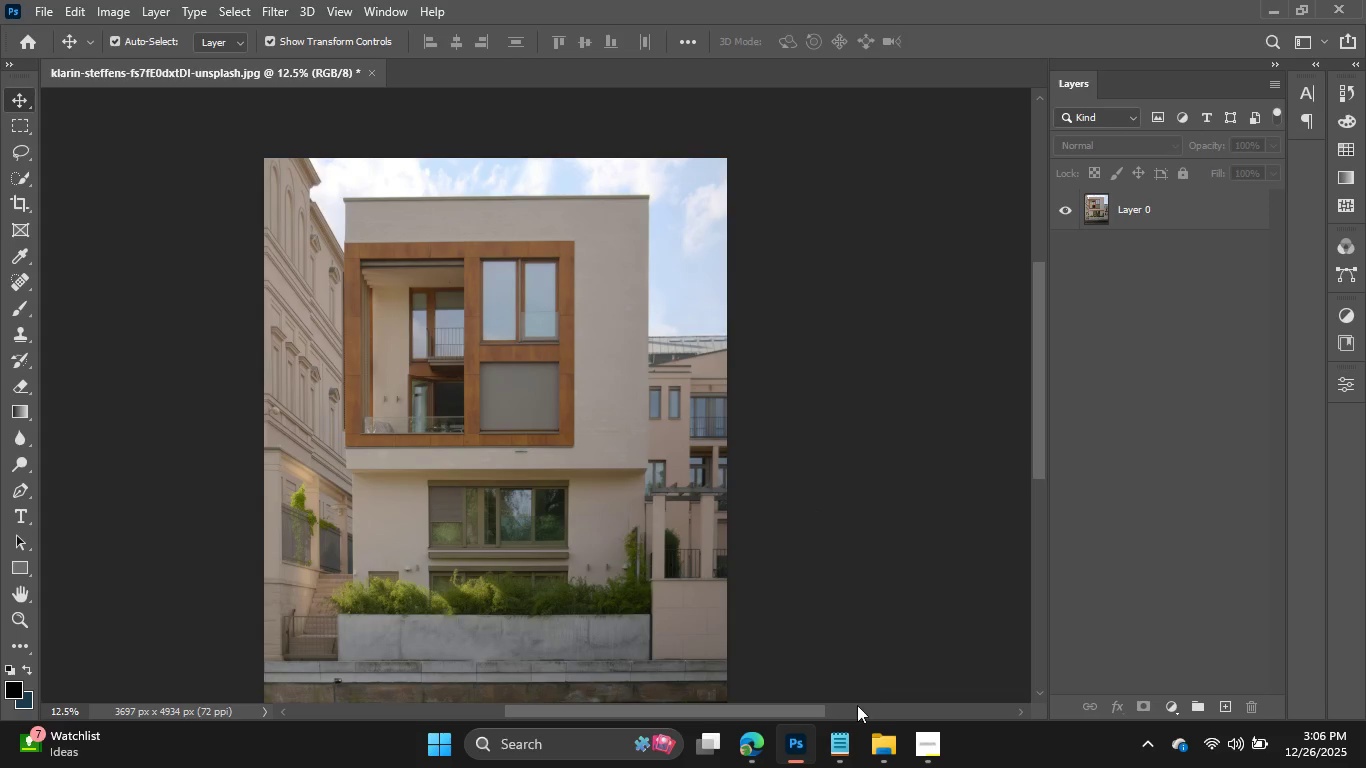 
mouse_move([774, 715])
 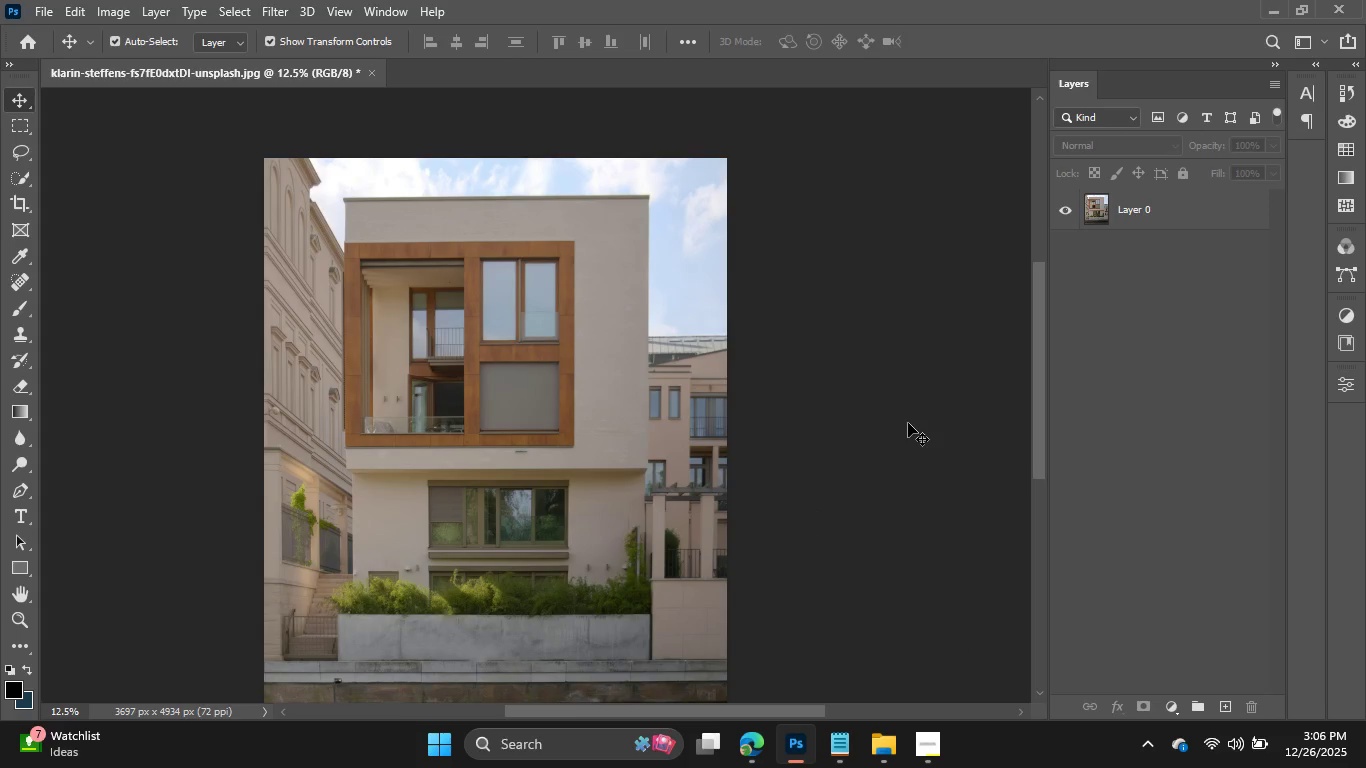 
wait(12.03)
 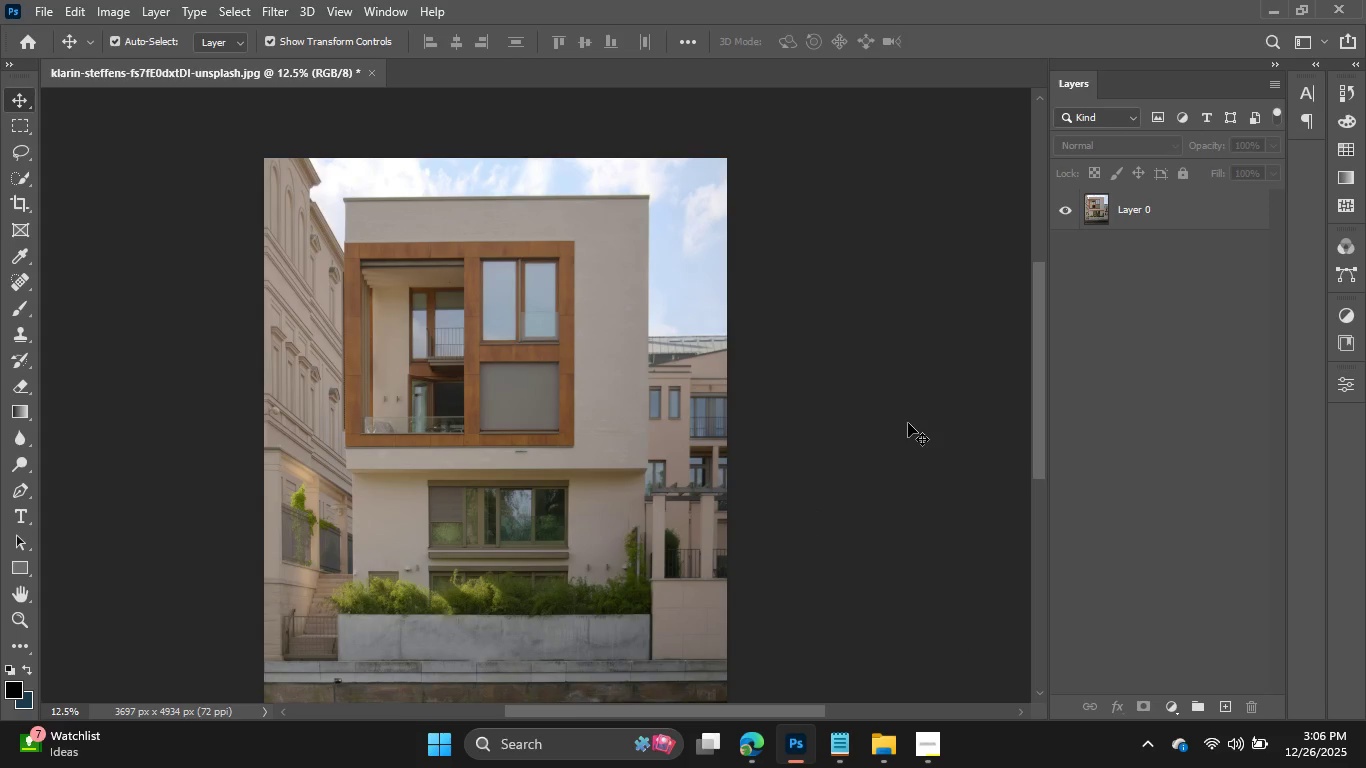 
left_click([870, 739])
 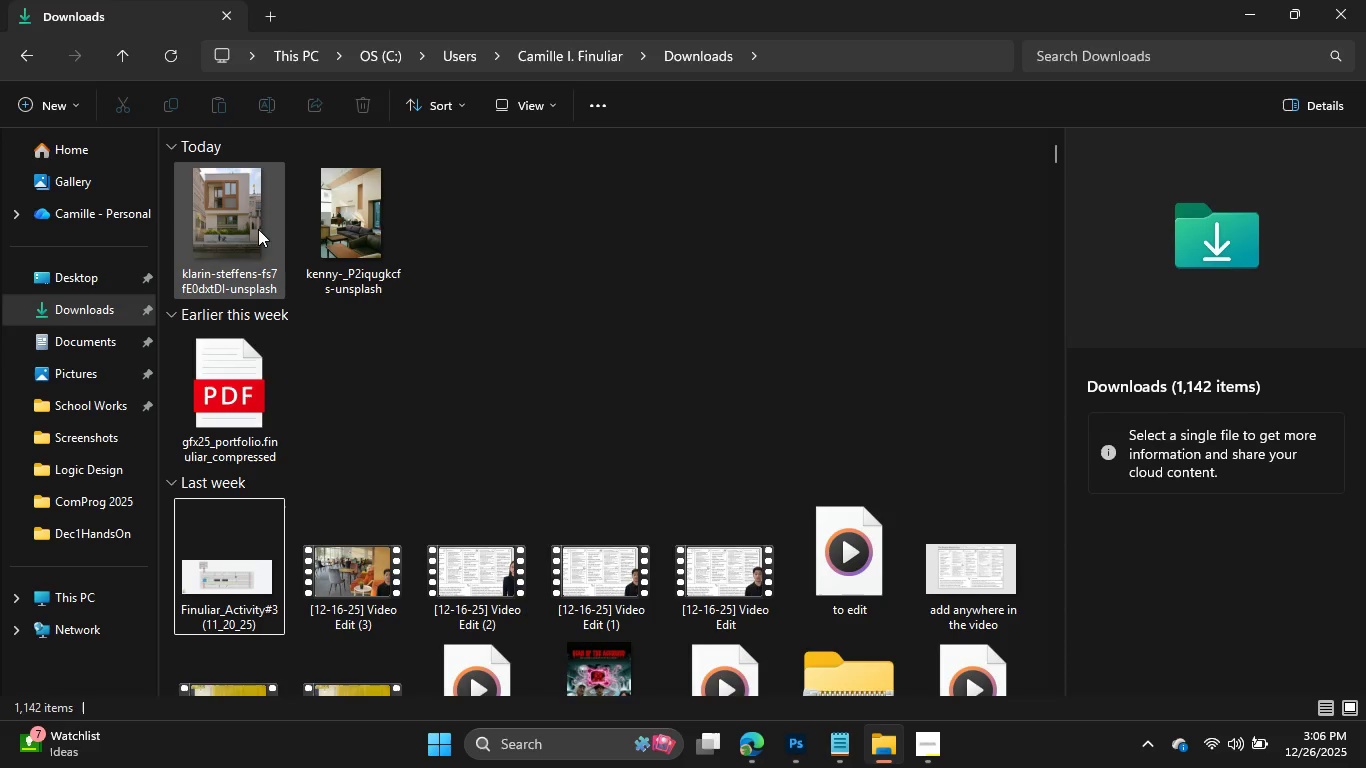 
double_click([278, 227])
 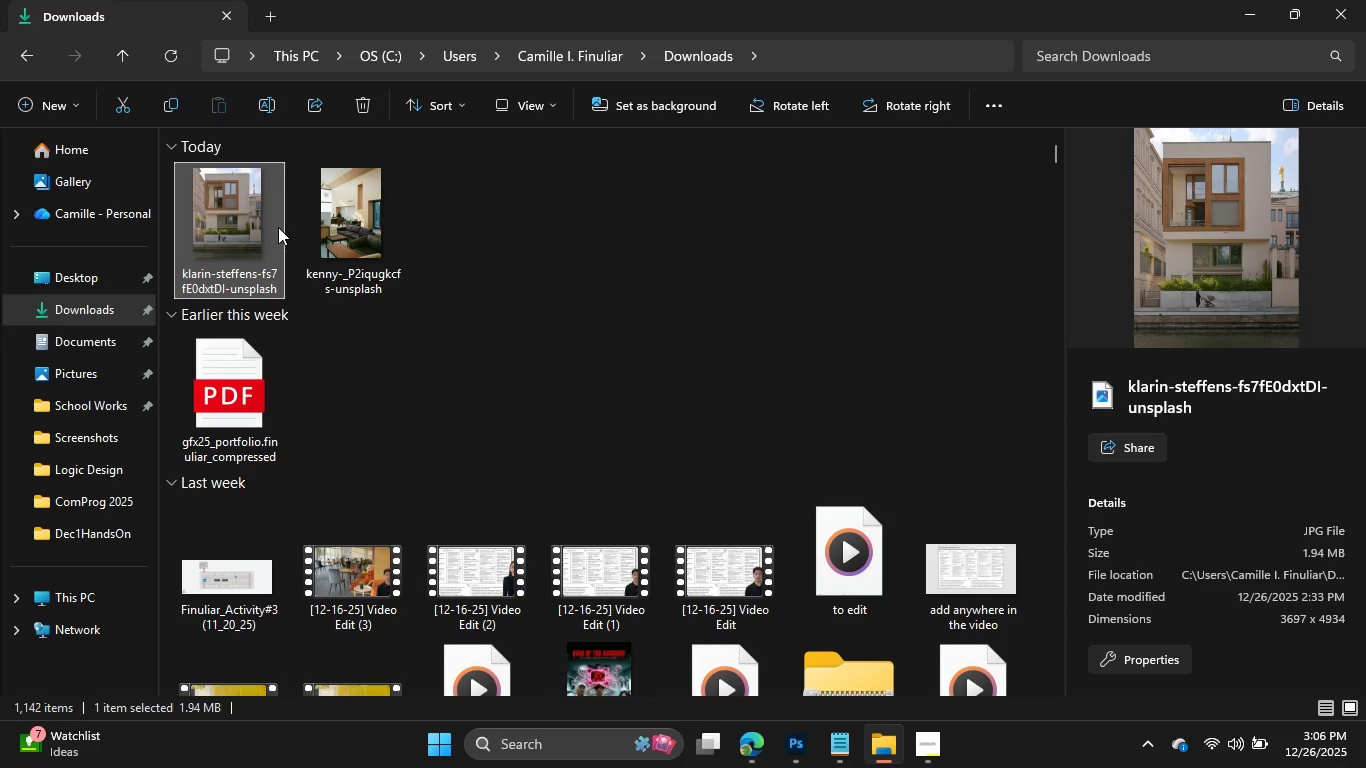 
wait(10.53)
 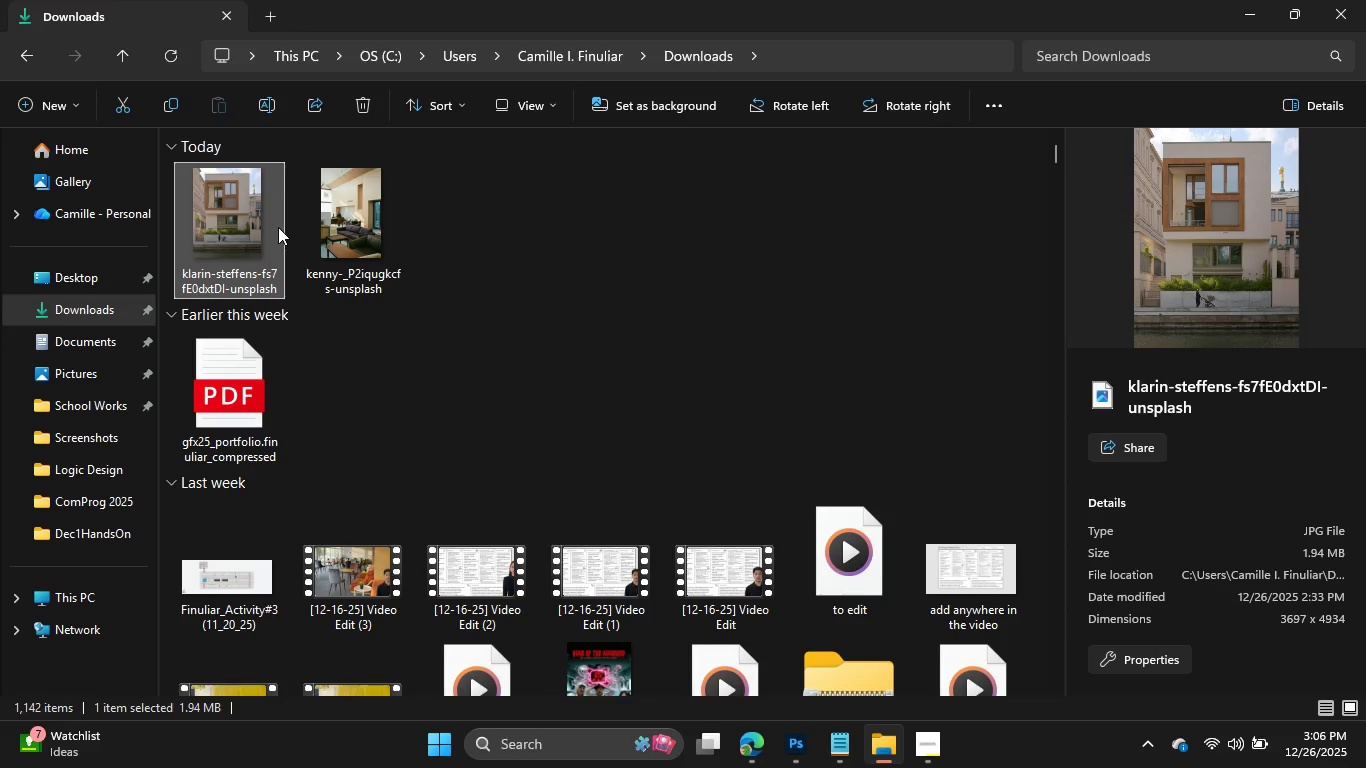 
left_click_drag(start_coordinate=[278, 227], to_coordinate=[654, 240])
 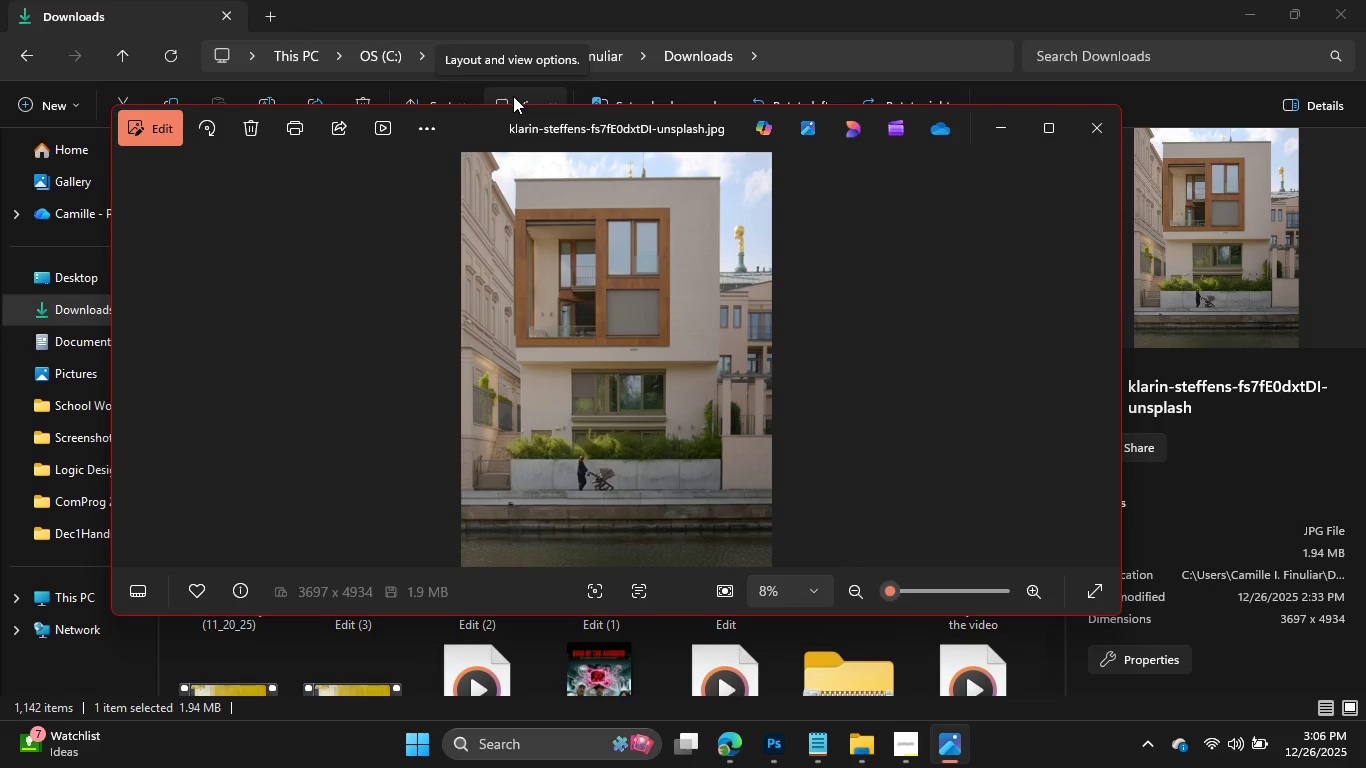 
wait(13.03)
 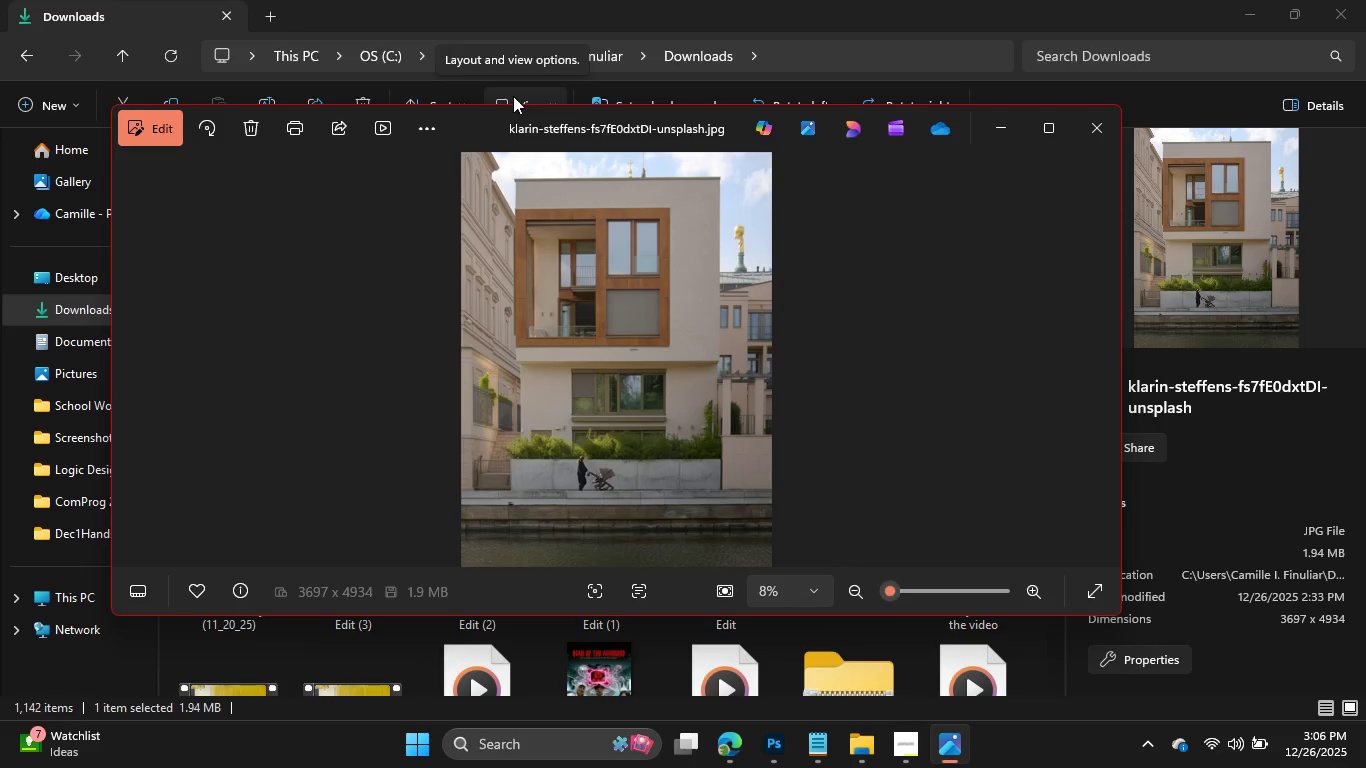 
left_click_drag(start_coordinate=[487, 122], to_coordinate=[713, 139])
 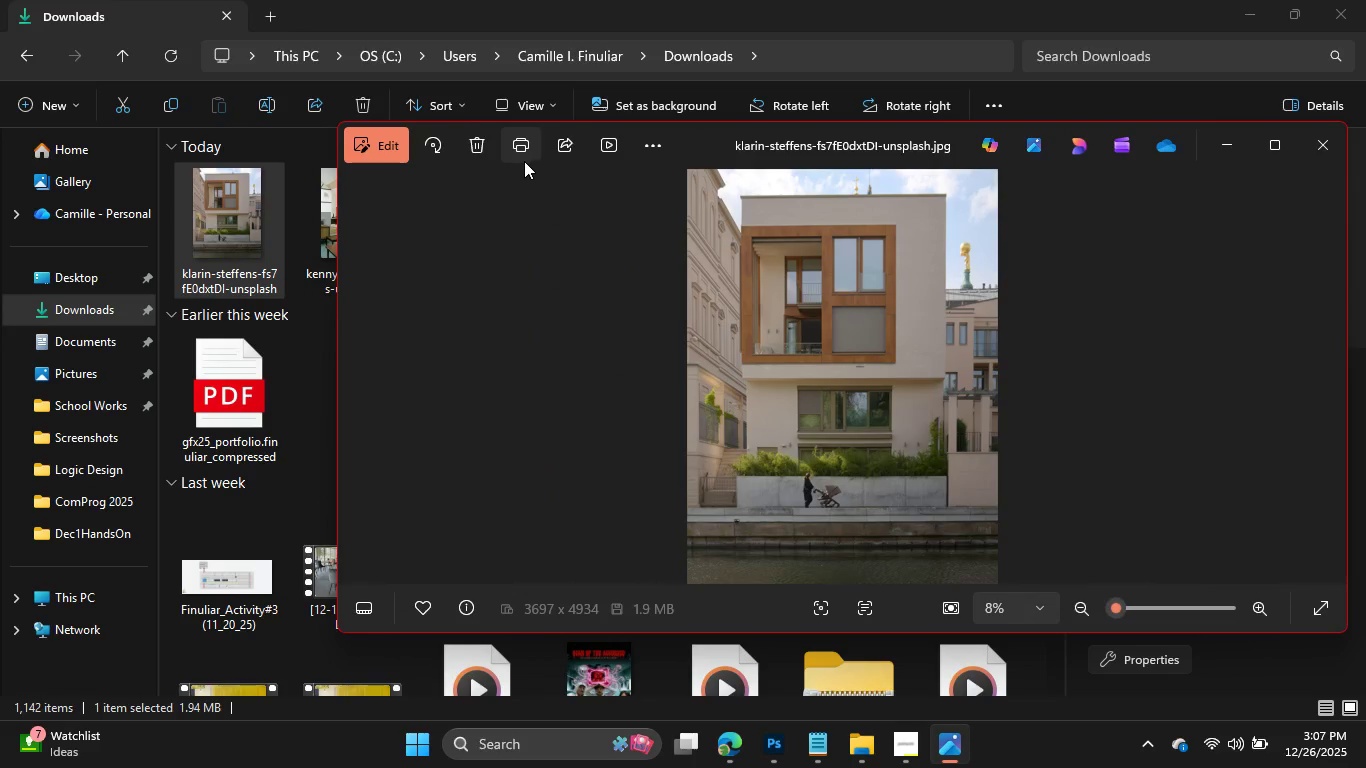 
mouse_move([347, 200])
 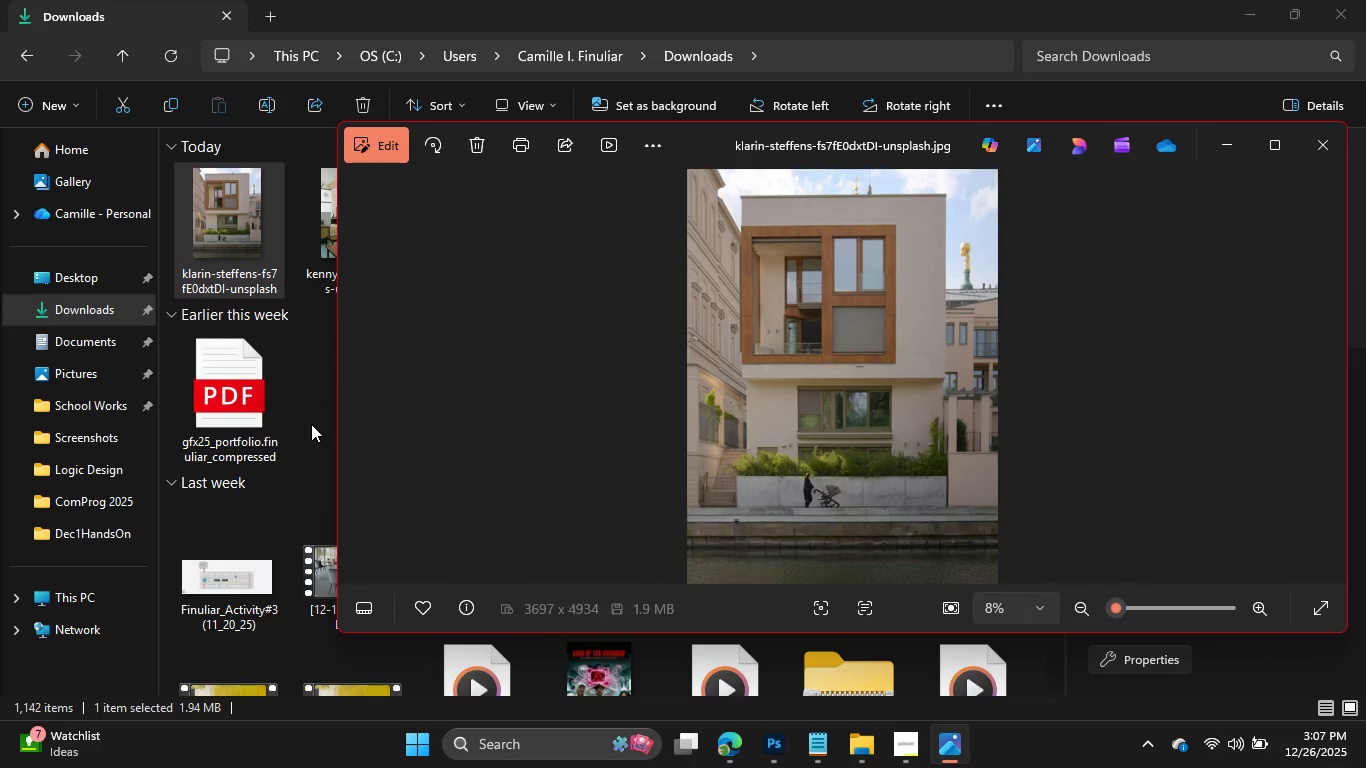 
left_click([311, 424])
 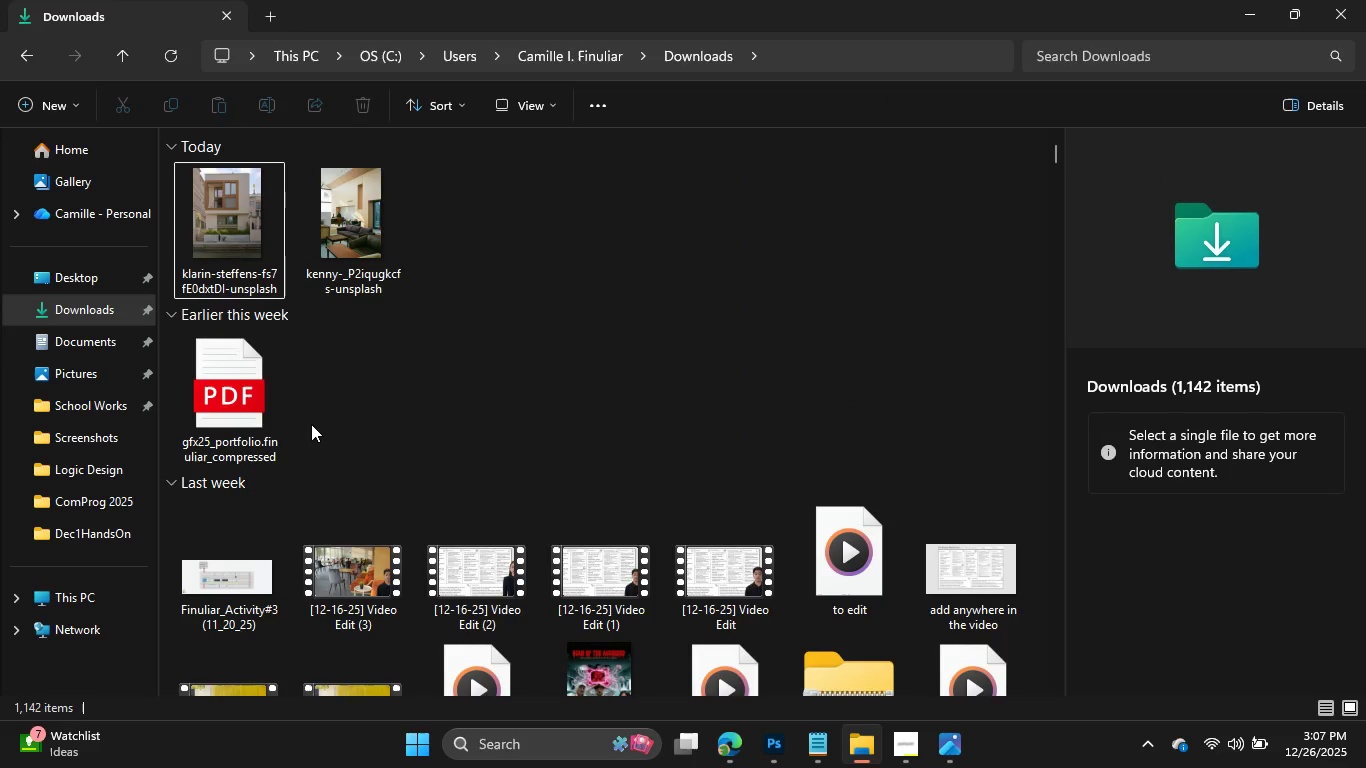 
key(Alt+Tab)
 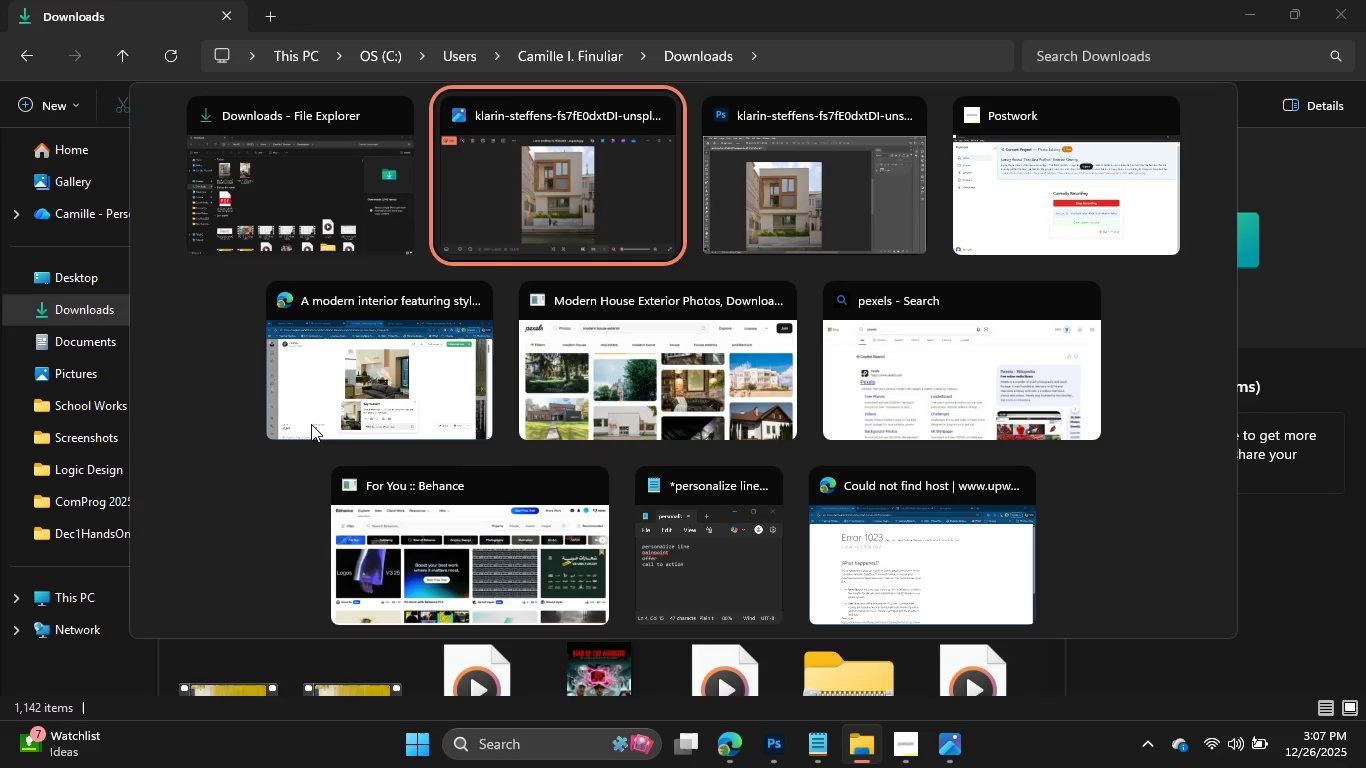 
key(Alt+Tab)
 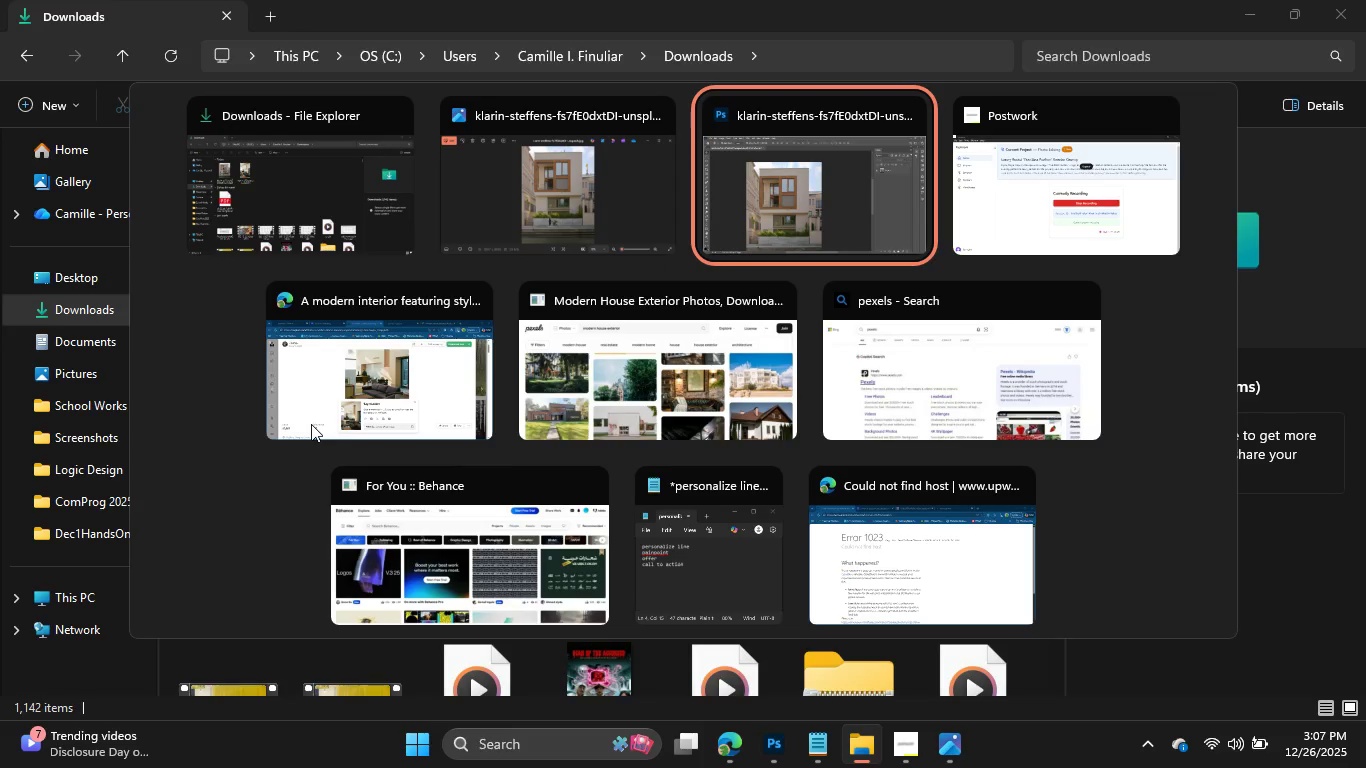 
key(Alt+AltLeft)
 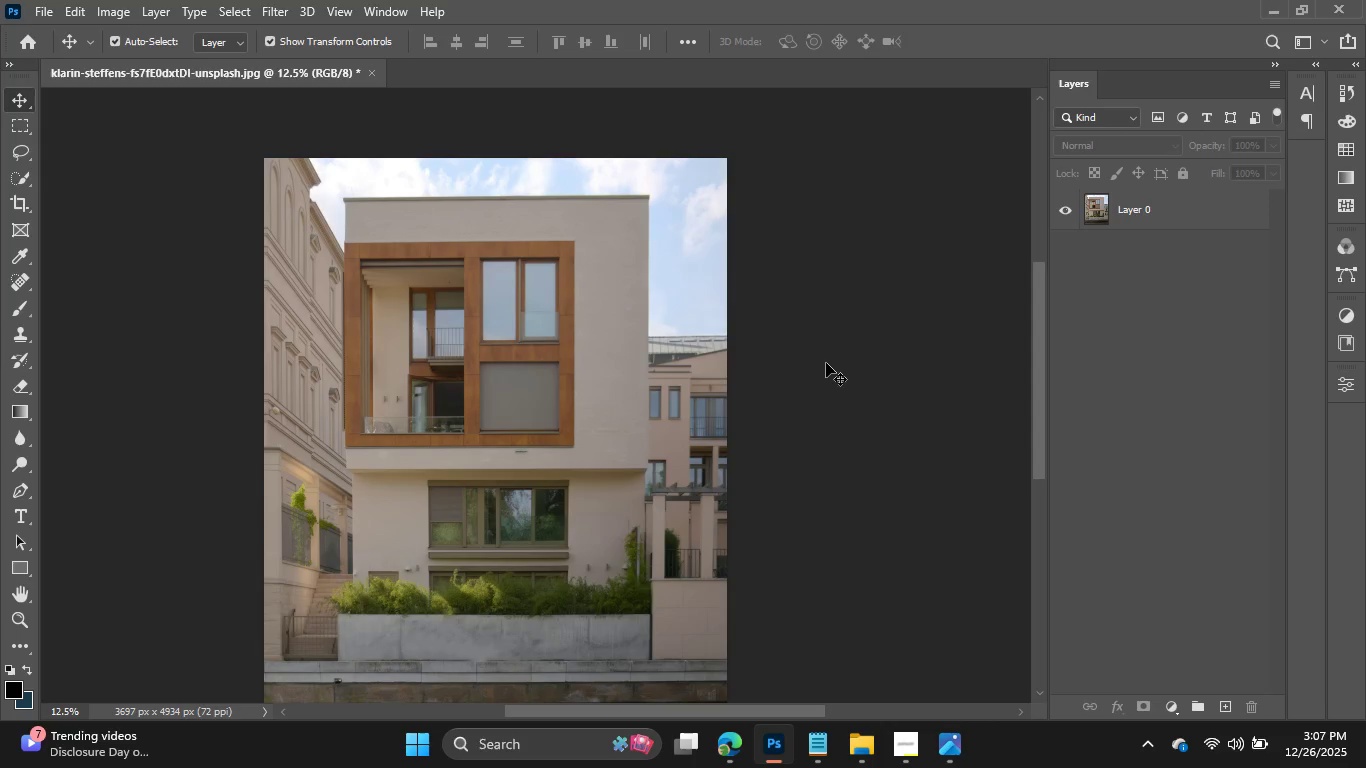 
scroll: coordinate [826, 363], scroll_direction: down, amount: 4.0
 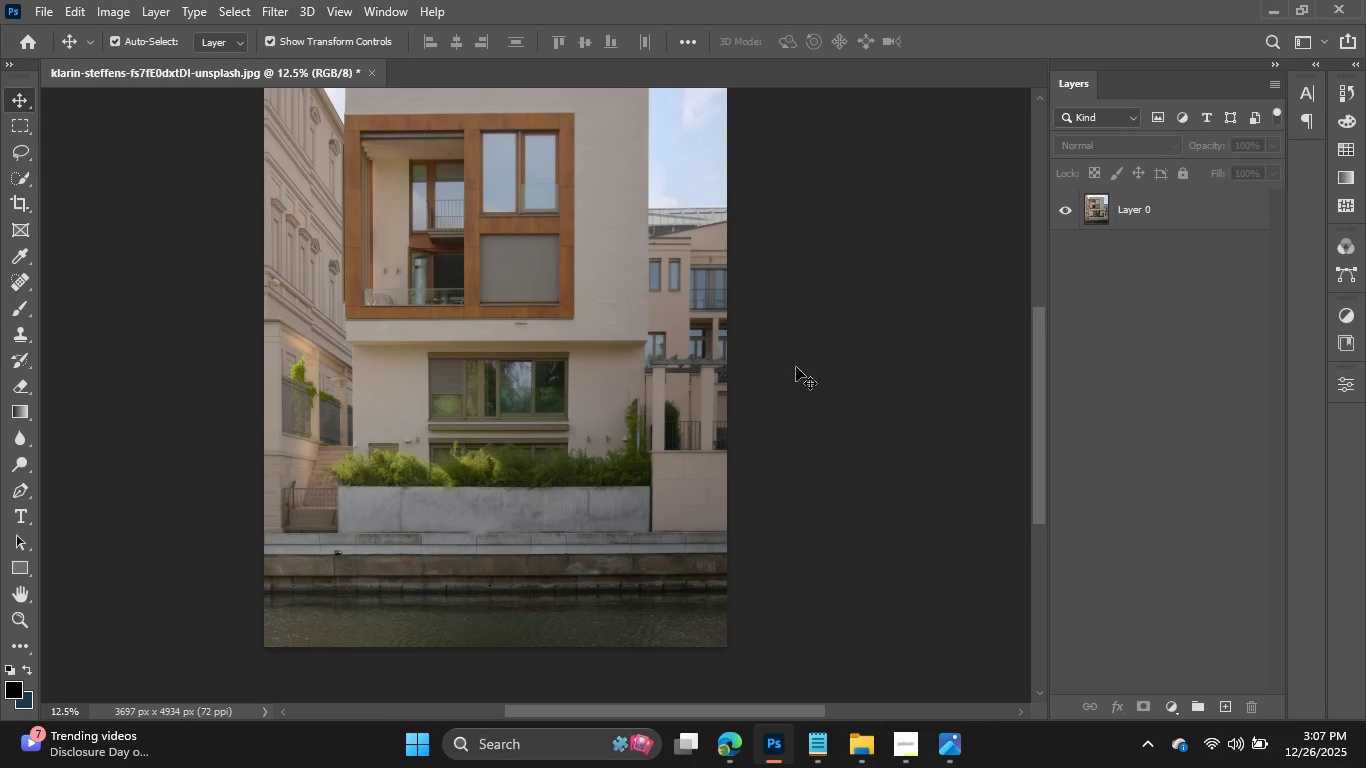 
wait(6.13)
 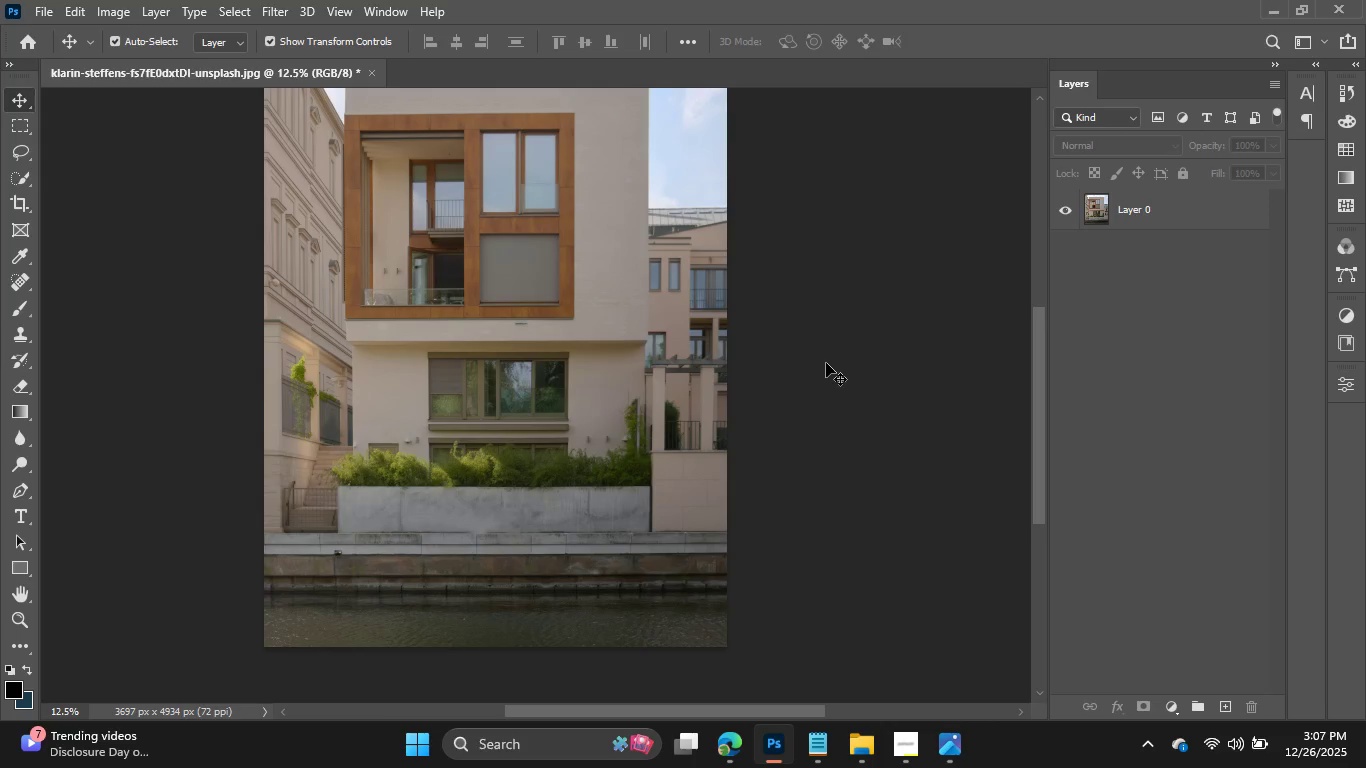 
scroll: coordinate [796, 367], scroll_direction: up, amount: 5.0
 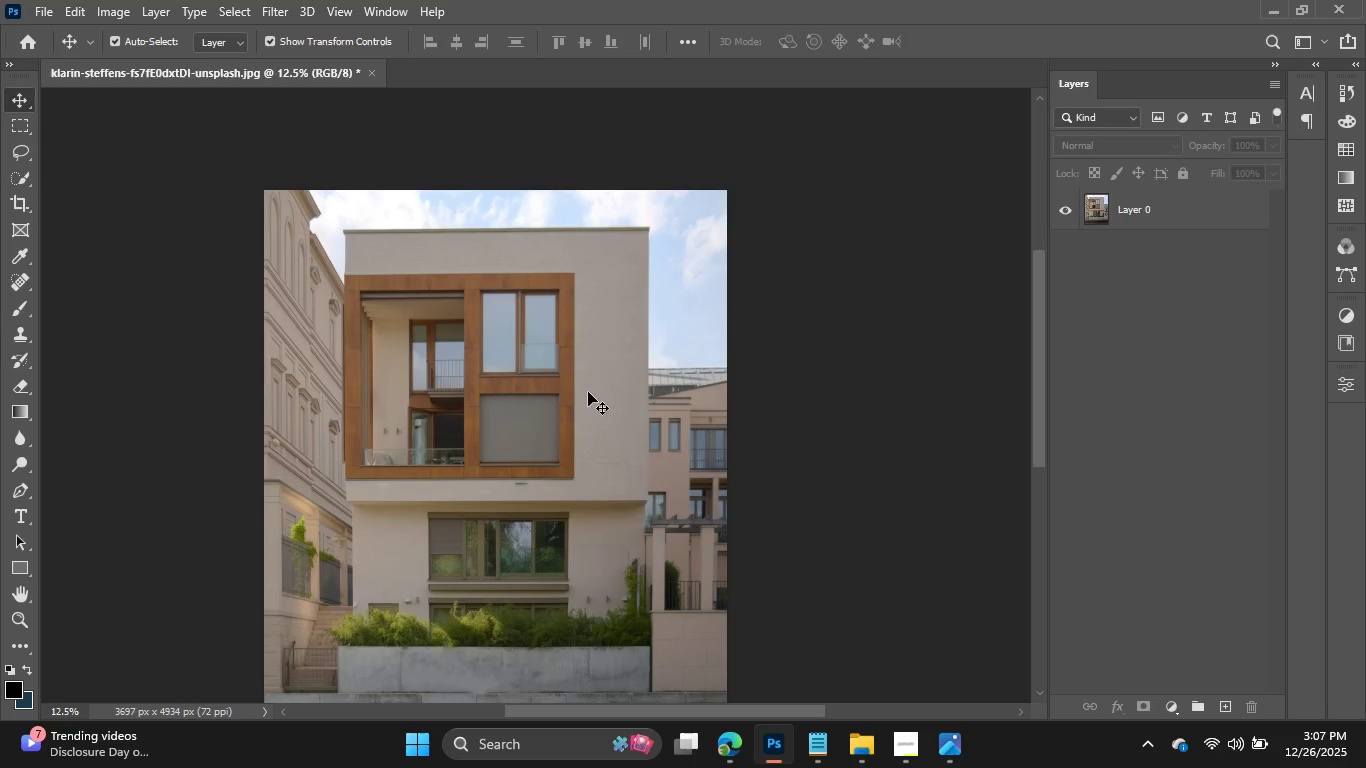 
wait(33.96)
 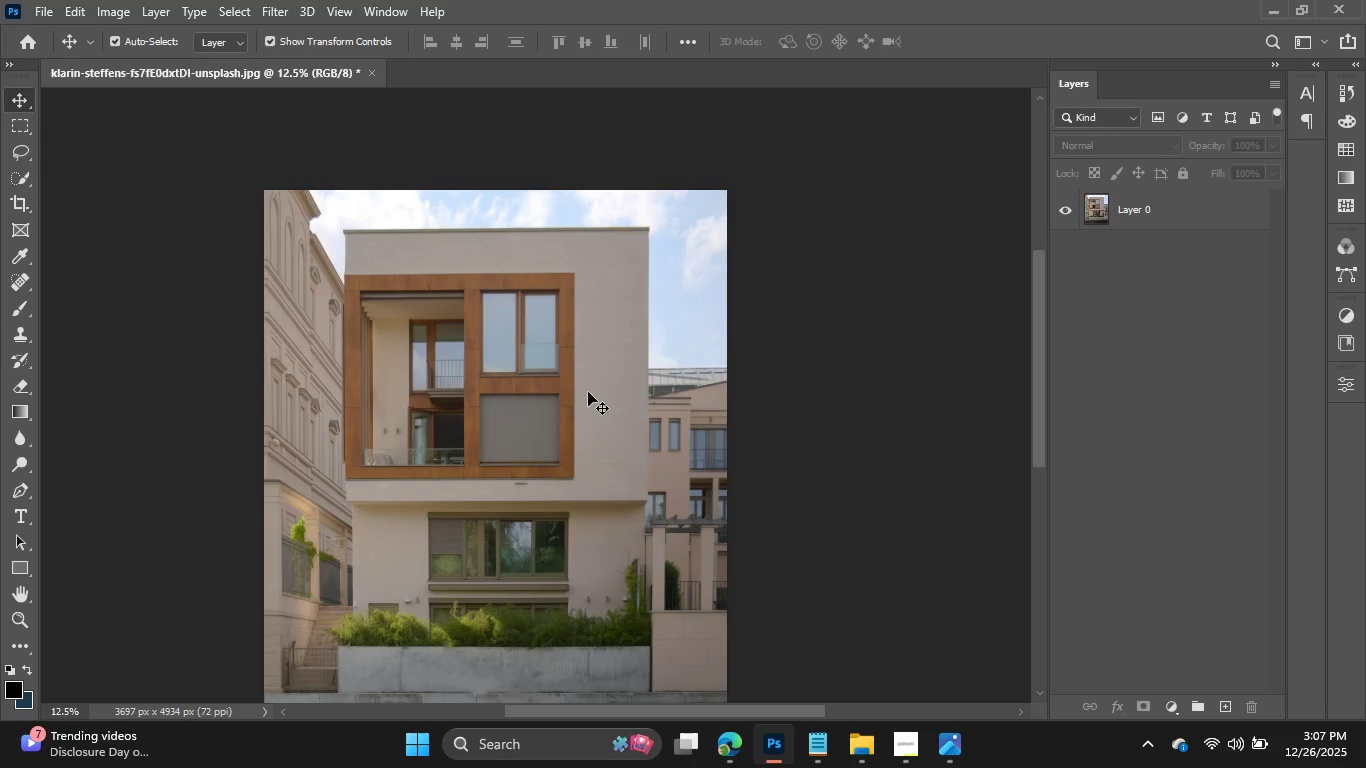 
scroll: coordinate [690, 385], scroll_direction: down, amount: 4.0
 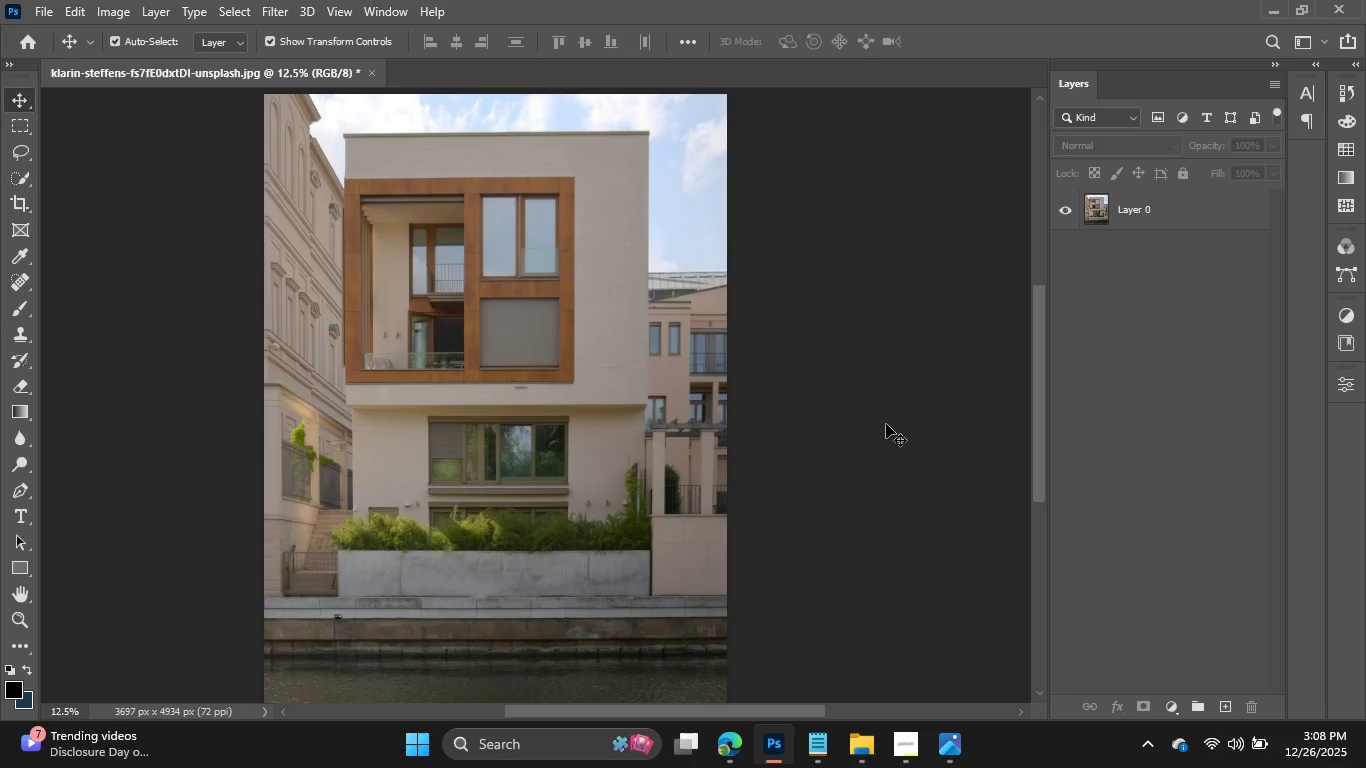 
wait(13.77)
 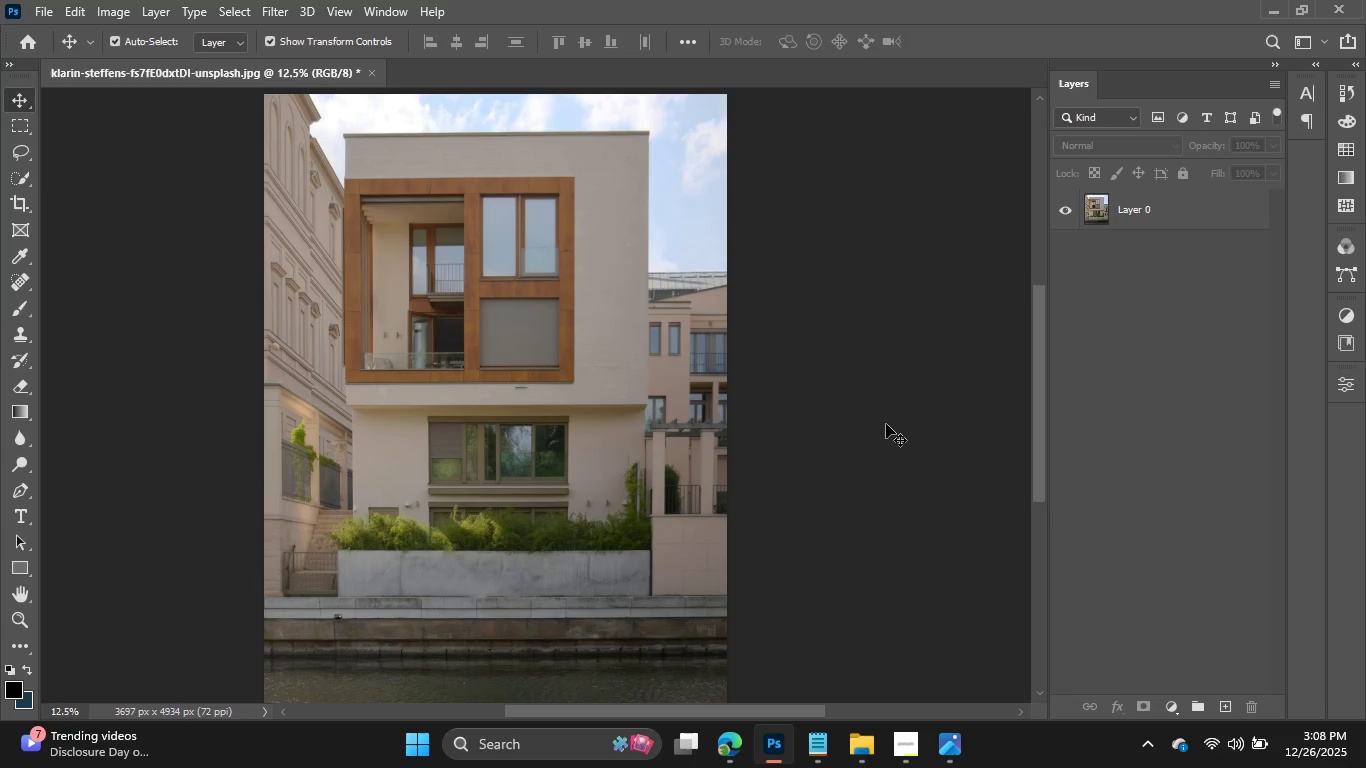 
scroll: coordinate [855, 404], scroll_direction: up, amount: 9.0
 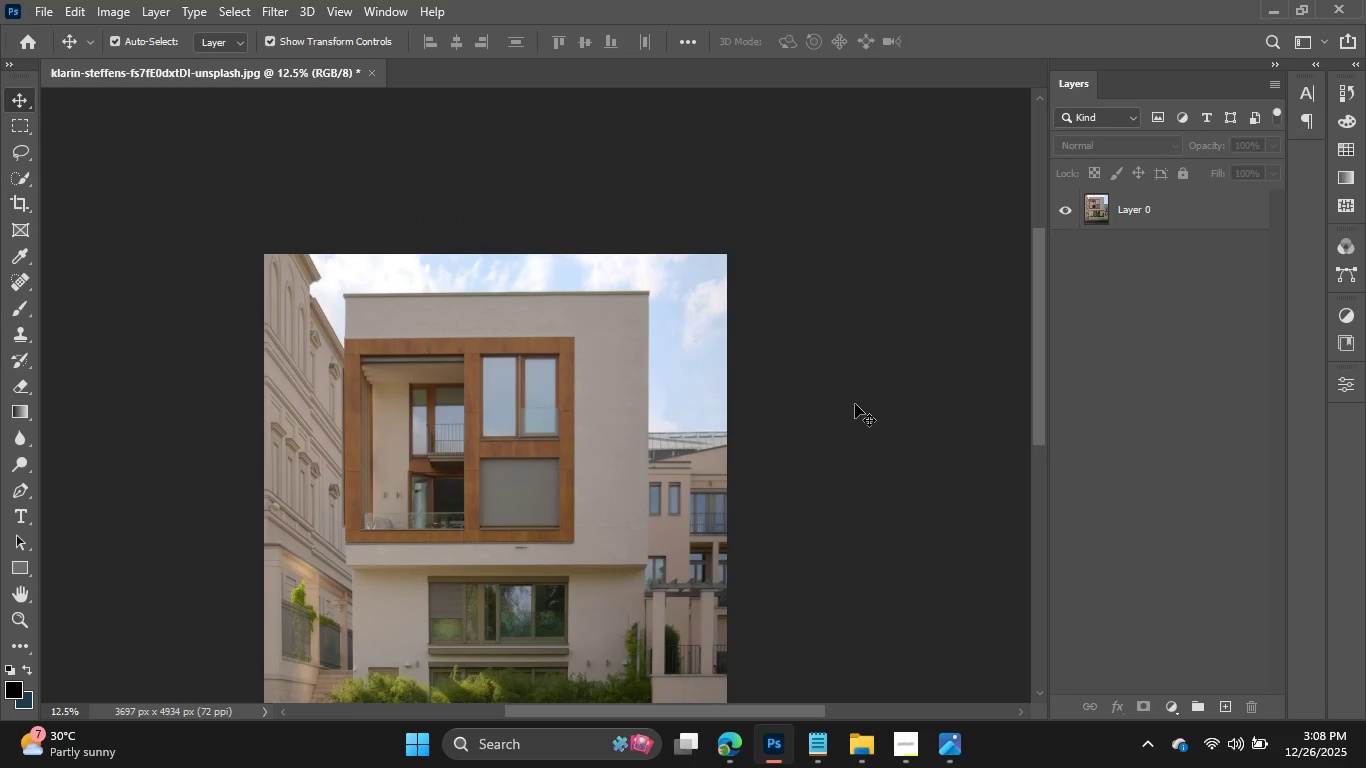 
wait(16.57)
 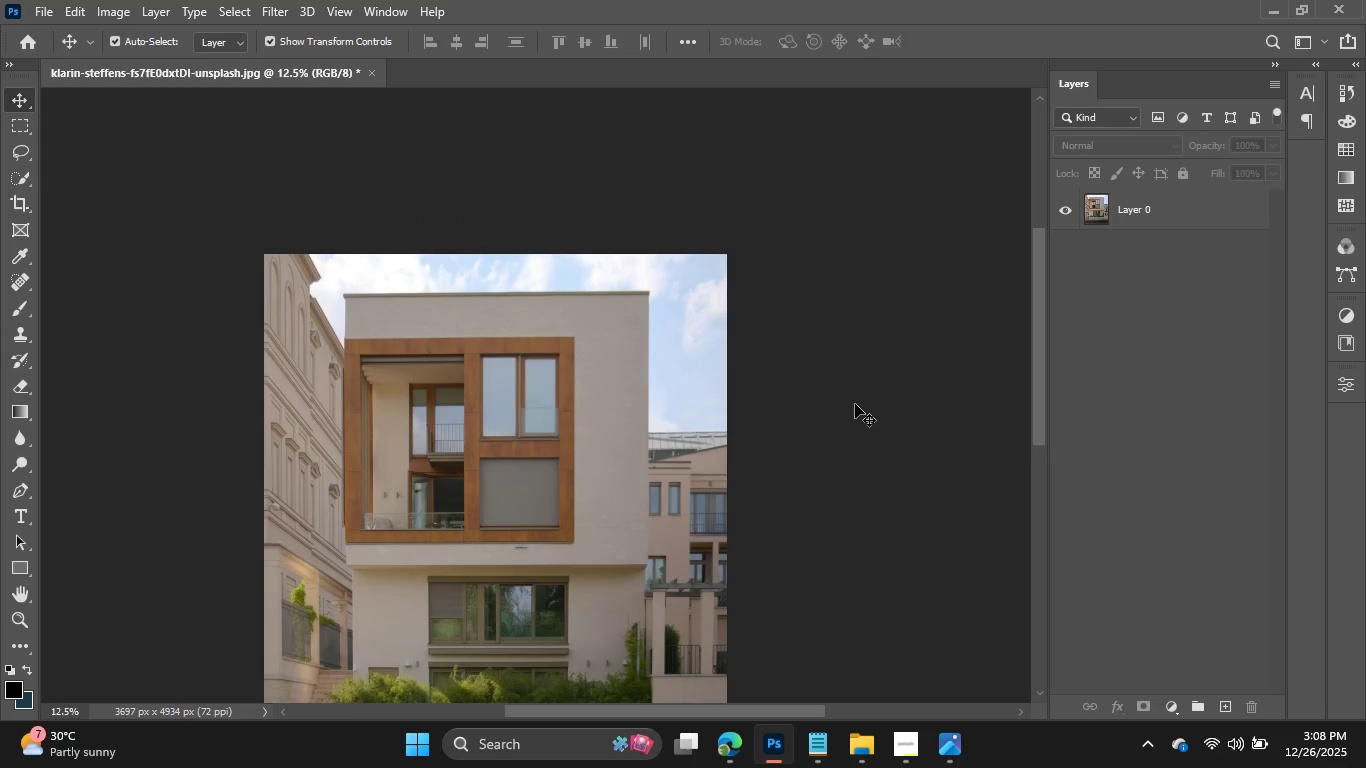 
scroll: coordinate [855, 404], scroll_direction: down, amount: 2.0
 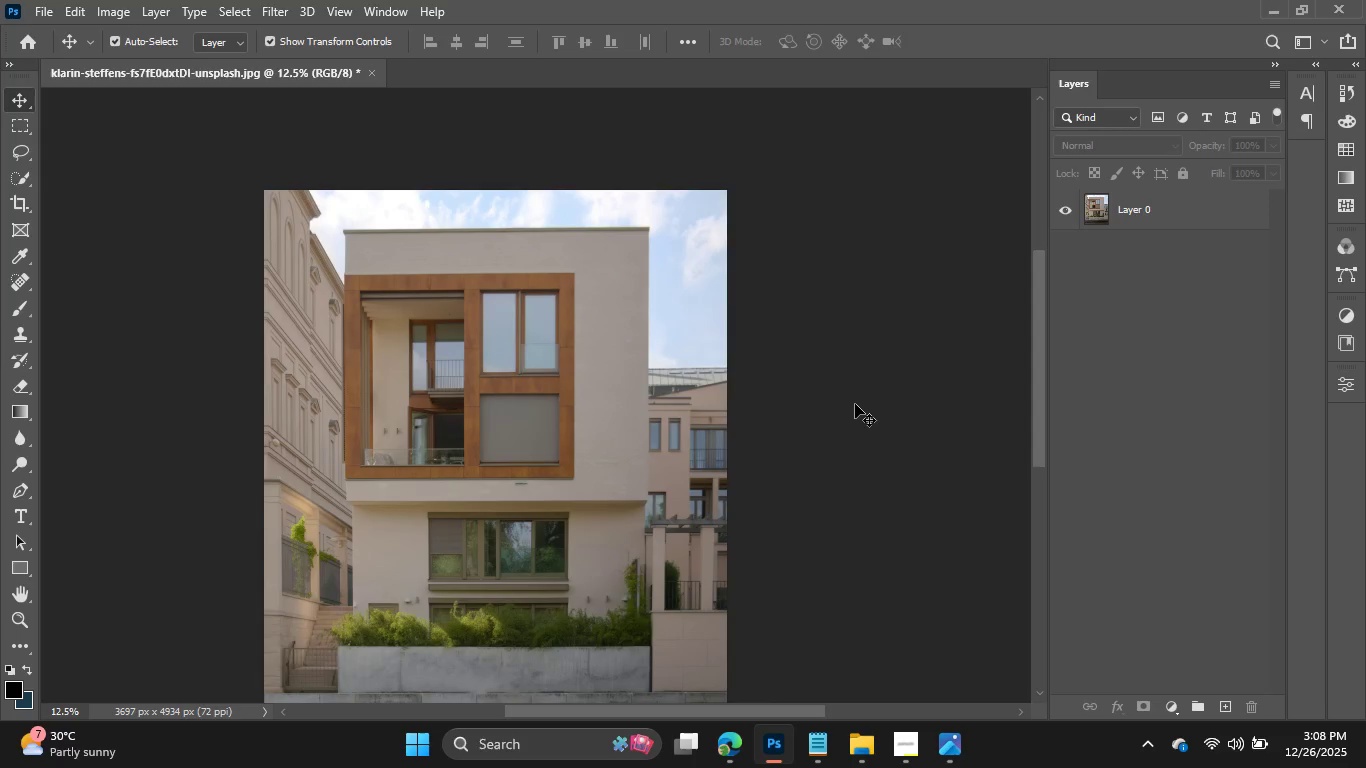 
wait(8.43)
 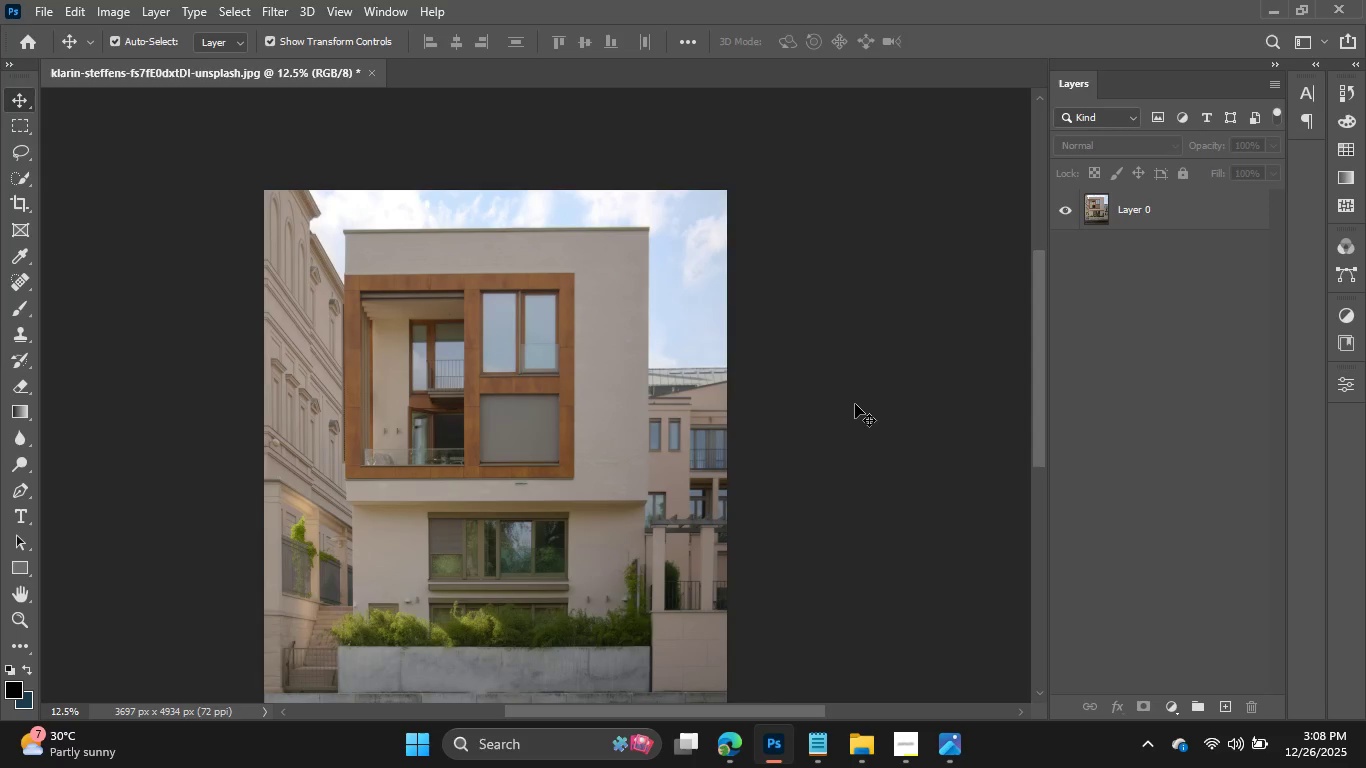 
scroll: coordinate [855, 404], scroll_direction: none, amount: 0.0
 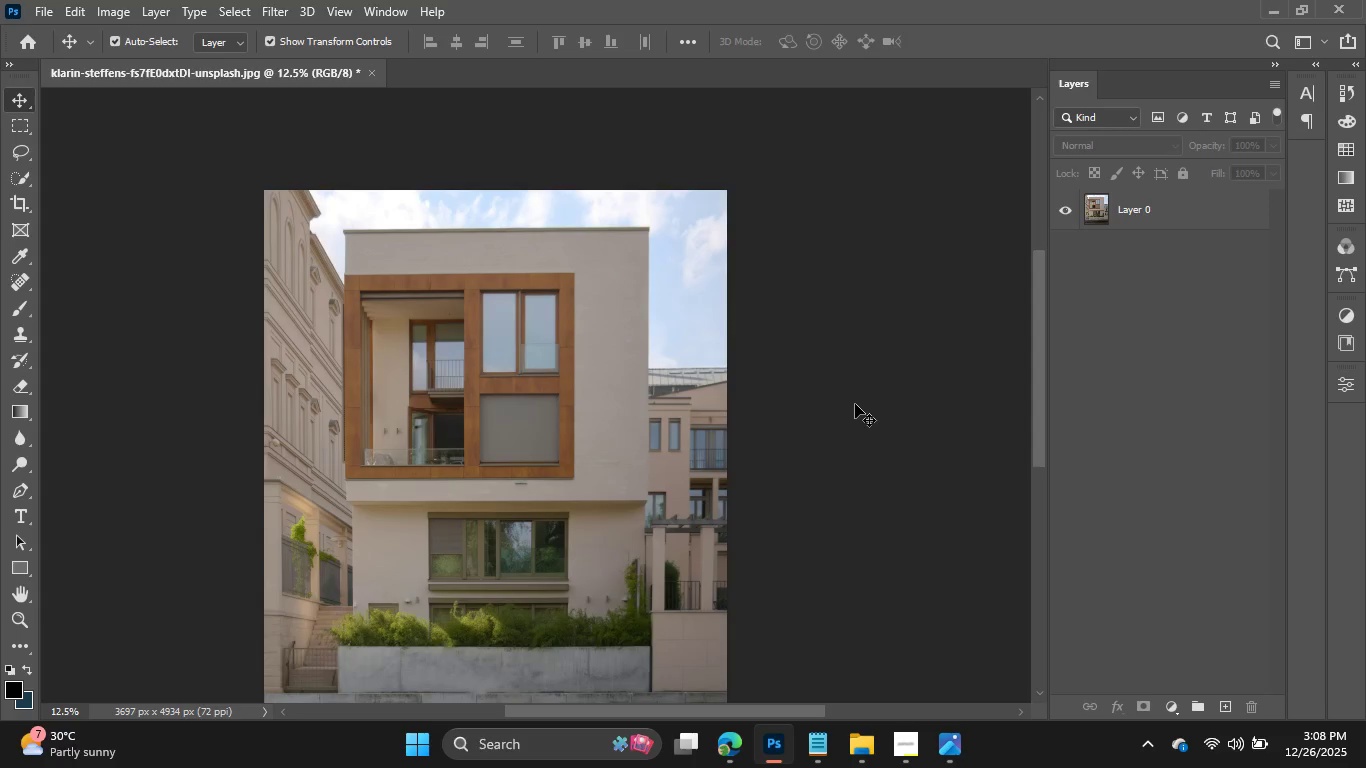 
scroll: coordinate [855, 404], scroll_direction: down, amount: 1.0
 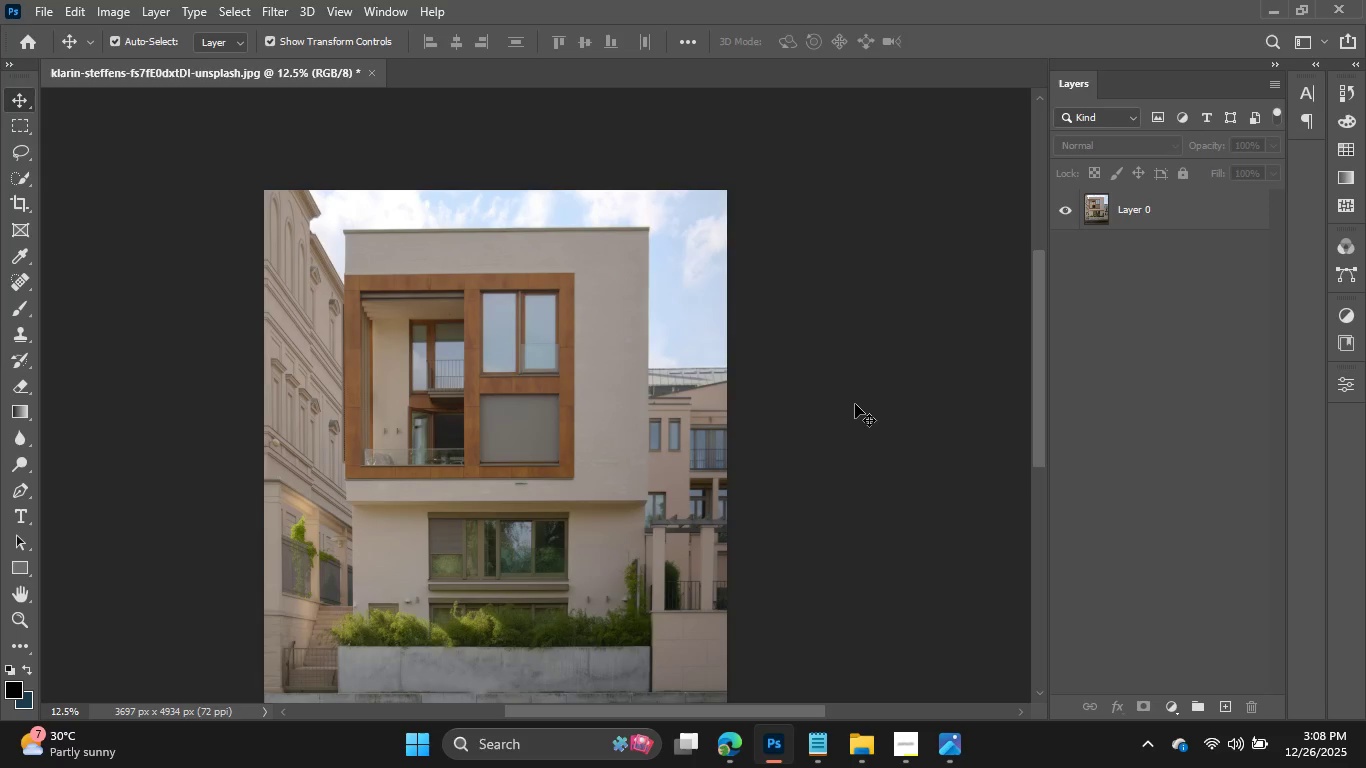 
wait(5.81)
 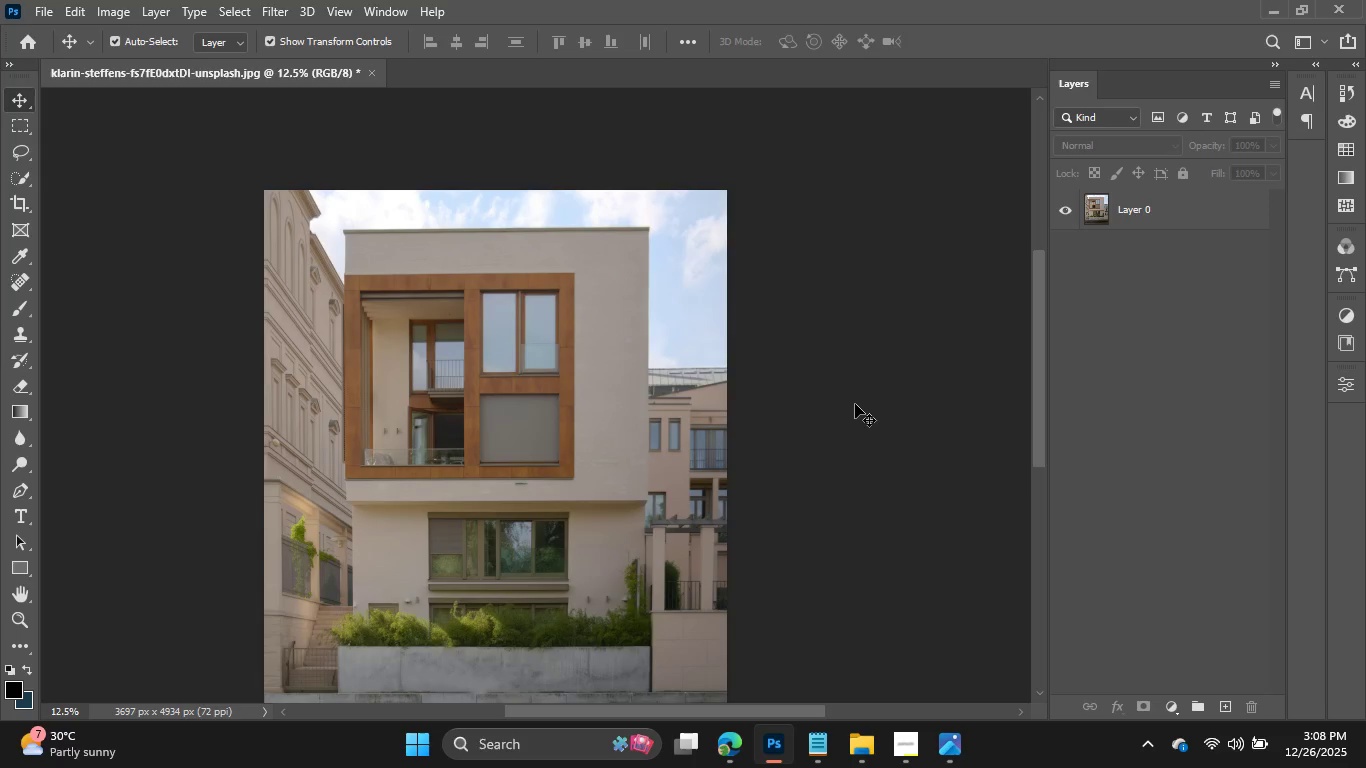 
scroll: coordinate [855, 404], scroll_direction: down, amount: 3.0
 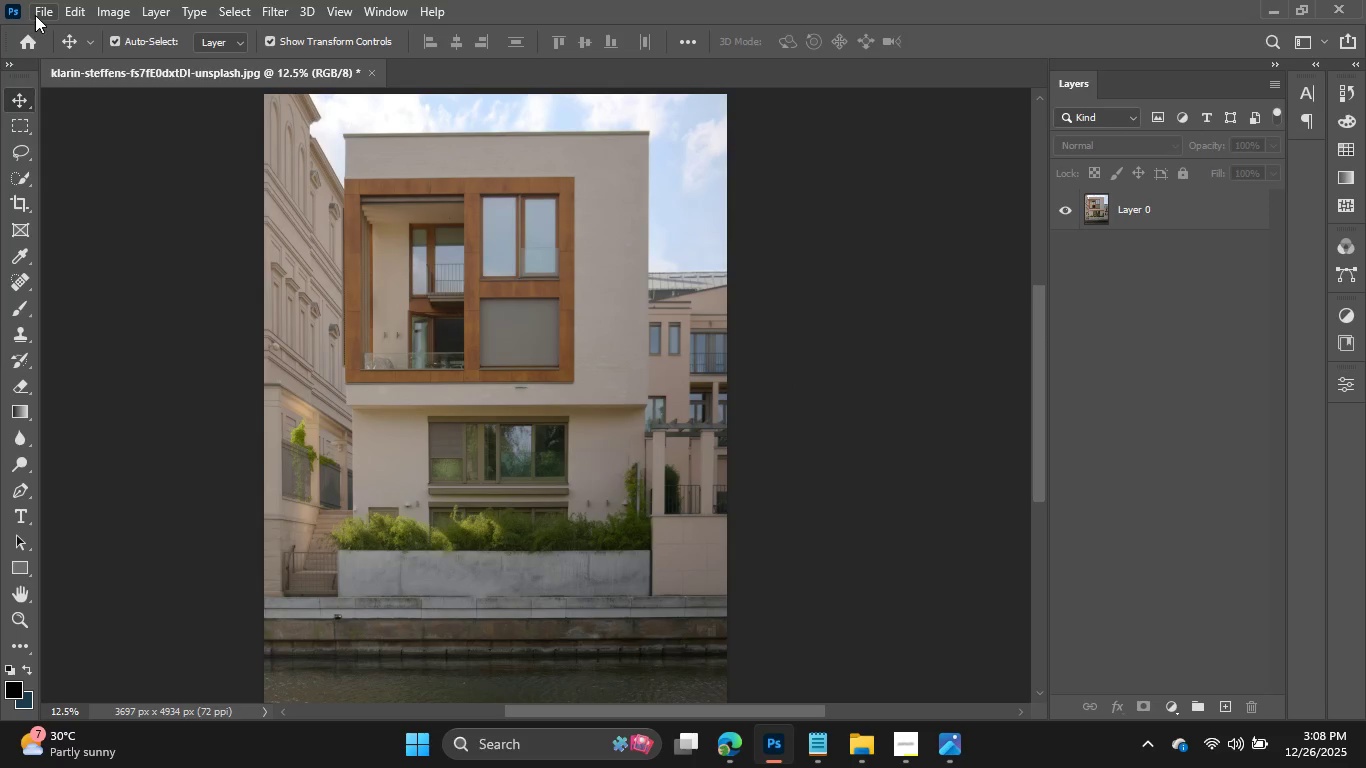 
wait(5.06)
 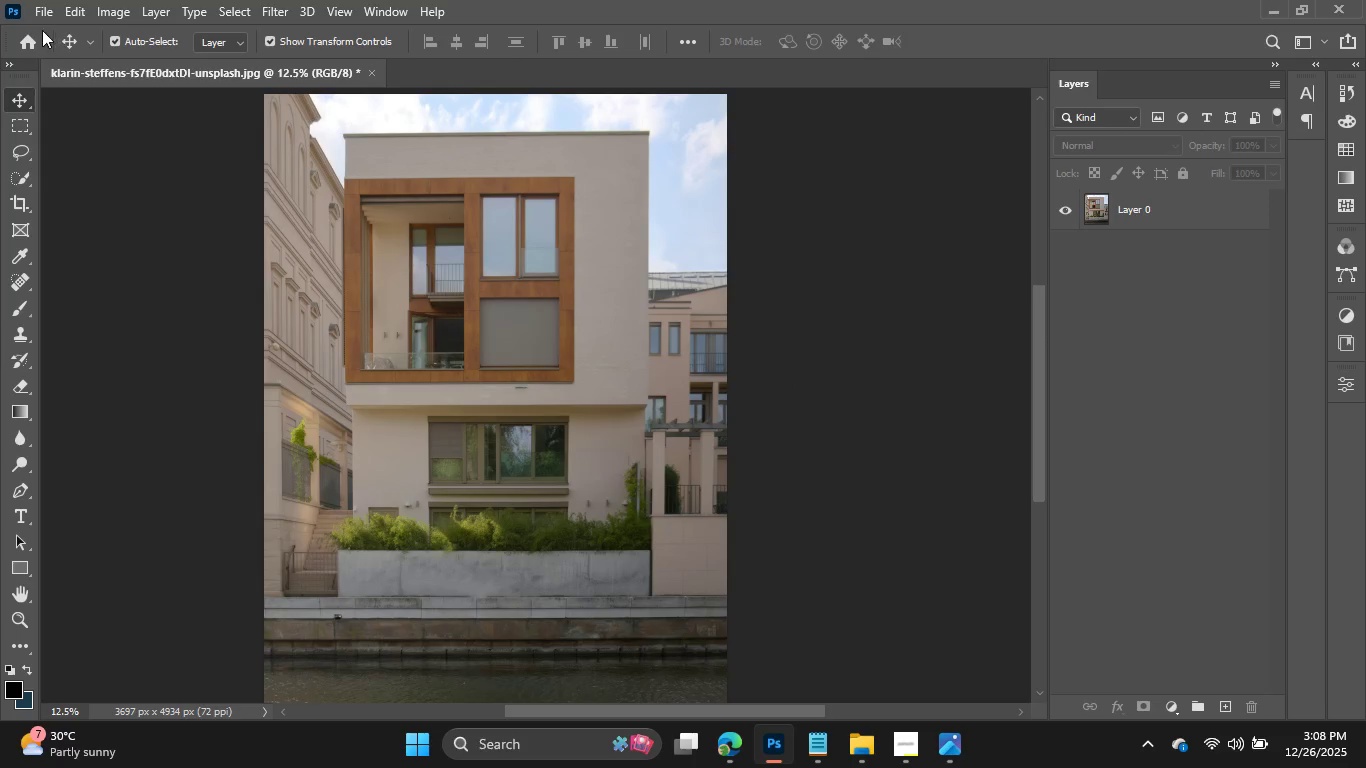 
left_click([35, 15])
 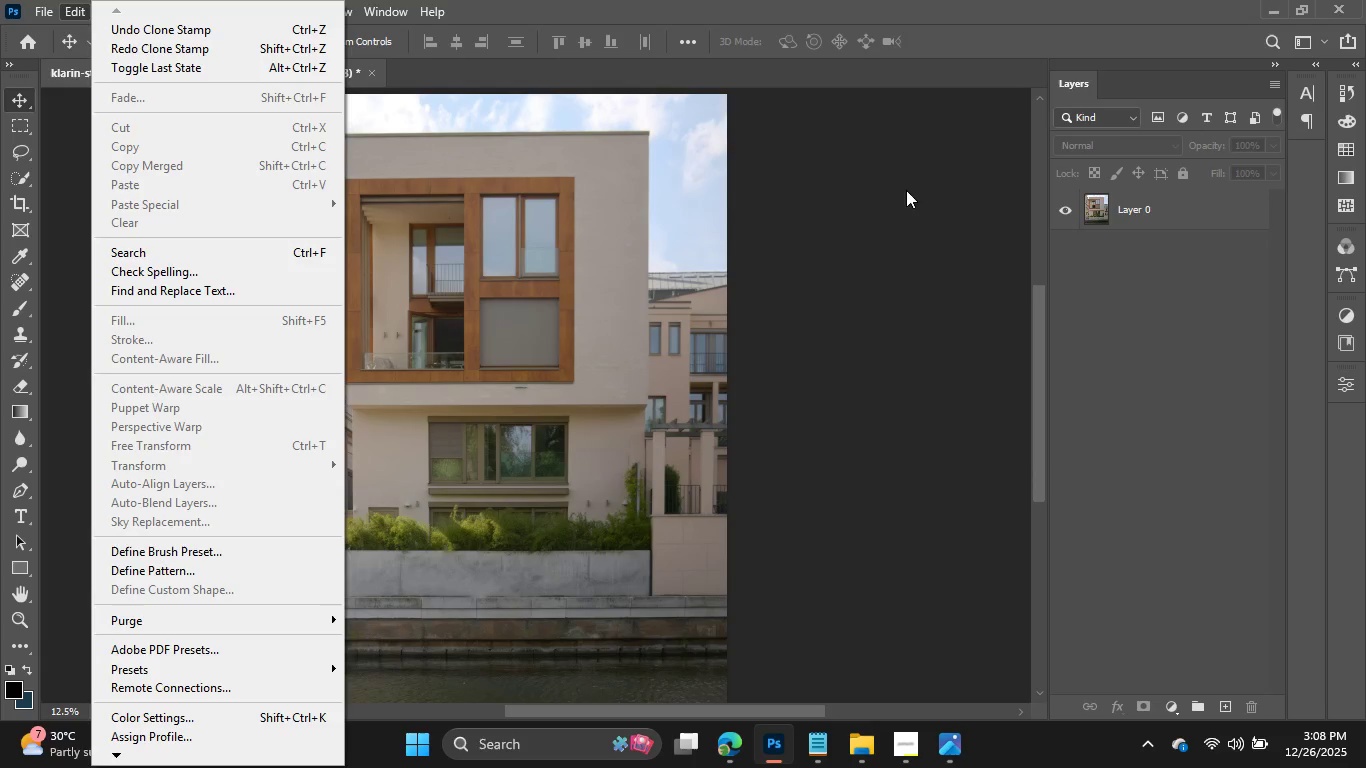 
left_click([986, 223])
 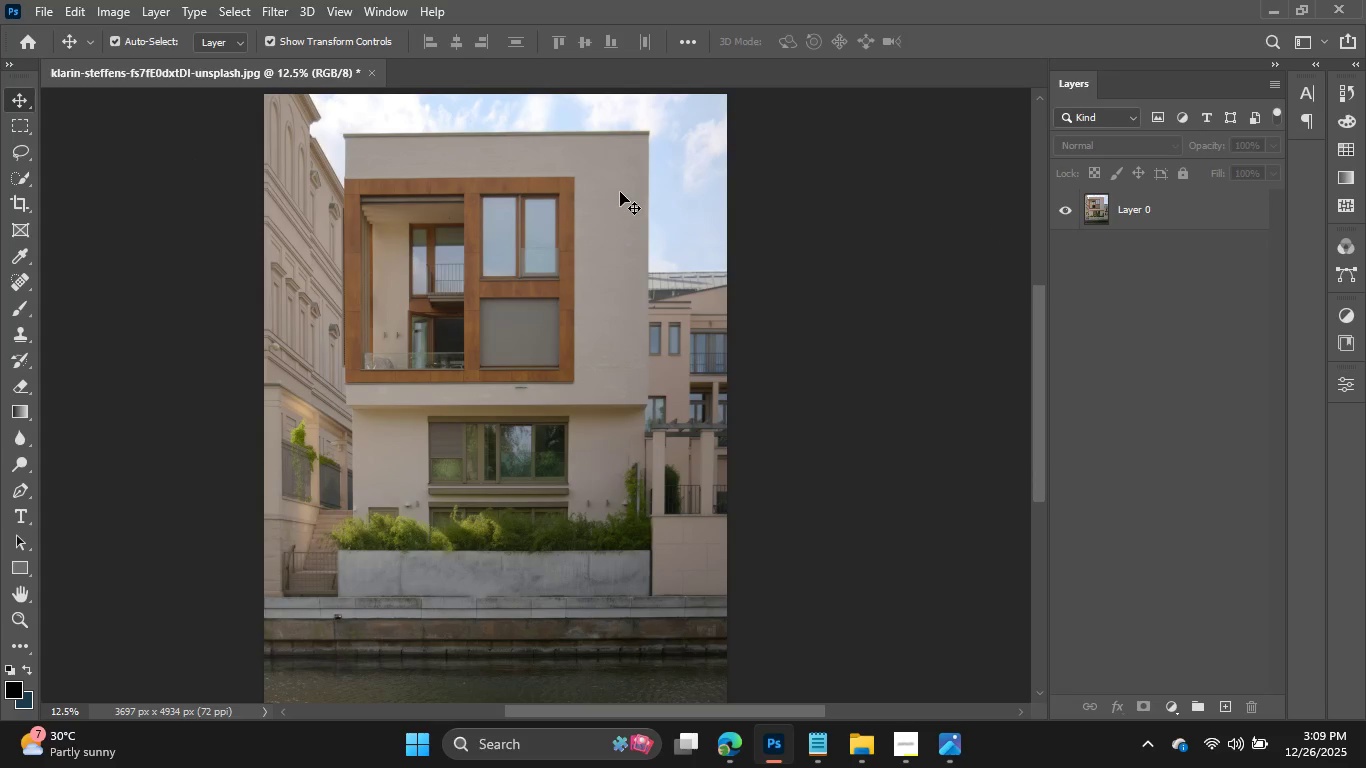 
key(Control+ControlLeft)
 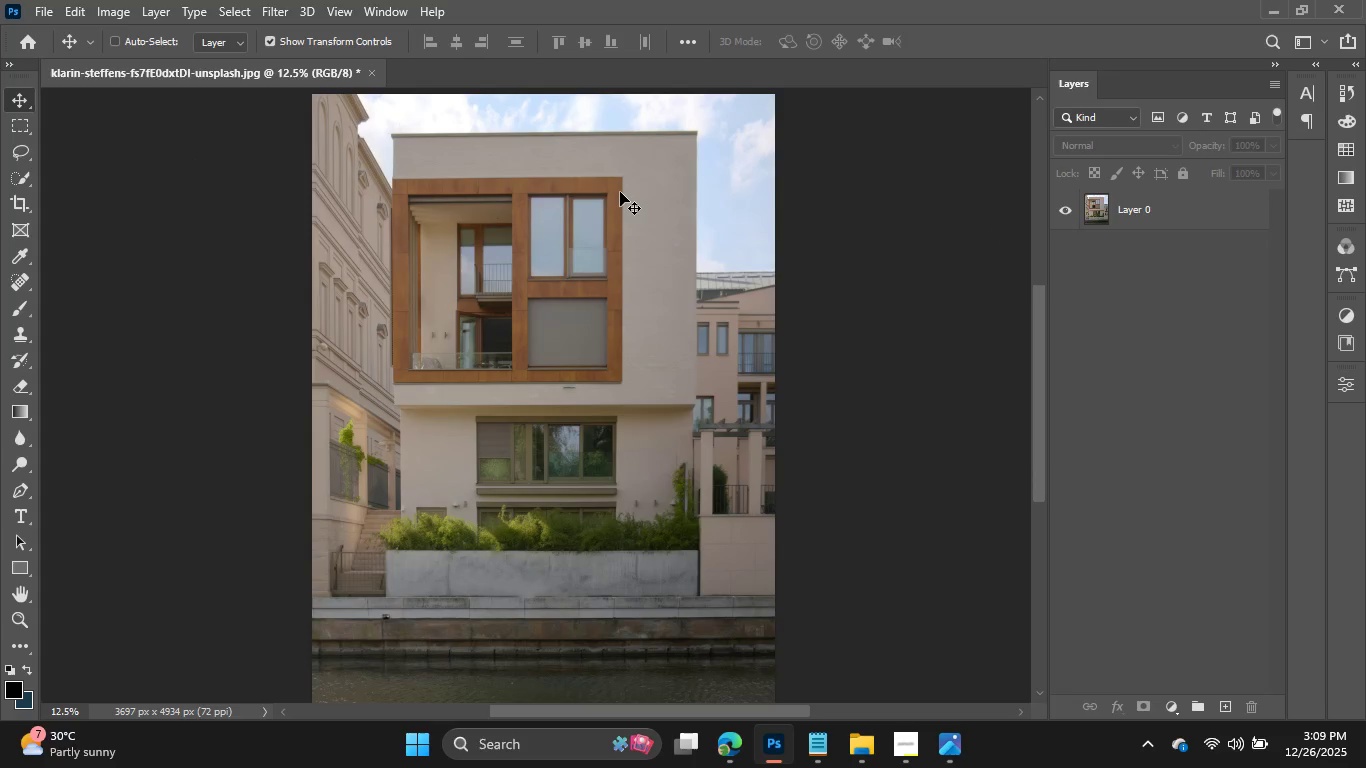 
scroll: coordinate [620, 192], scroll_direction: up, amount: 3.0
 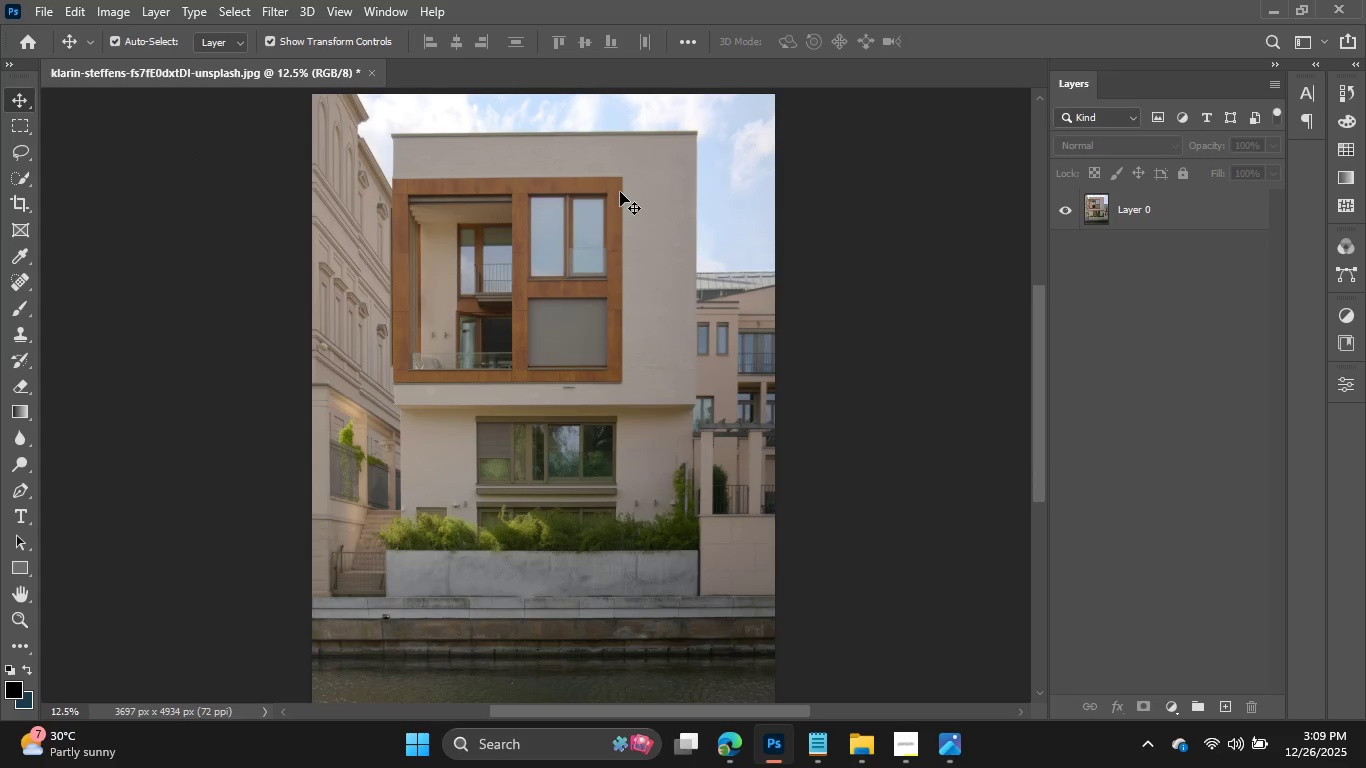 
key(Control+Equal)
 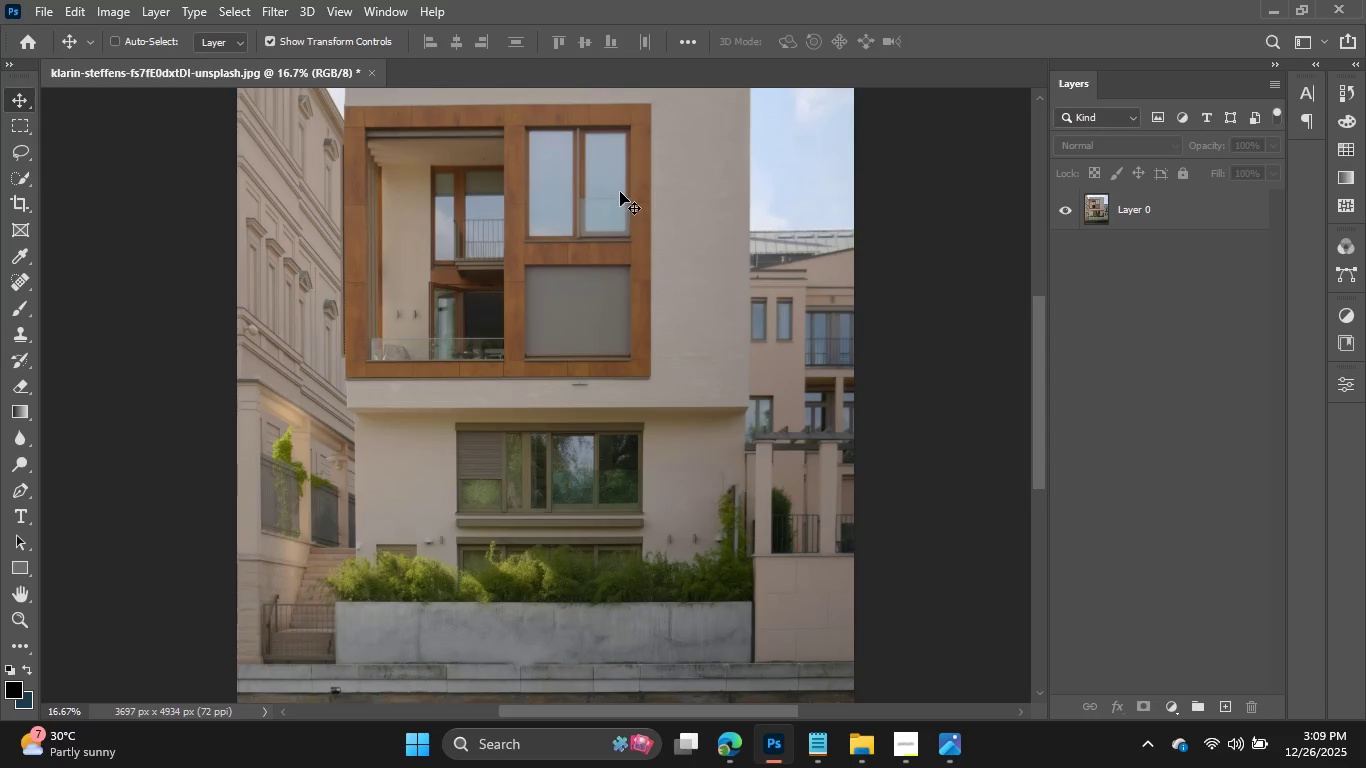 
key(Control+Equal)
 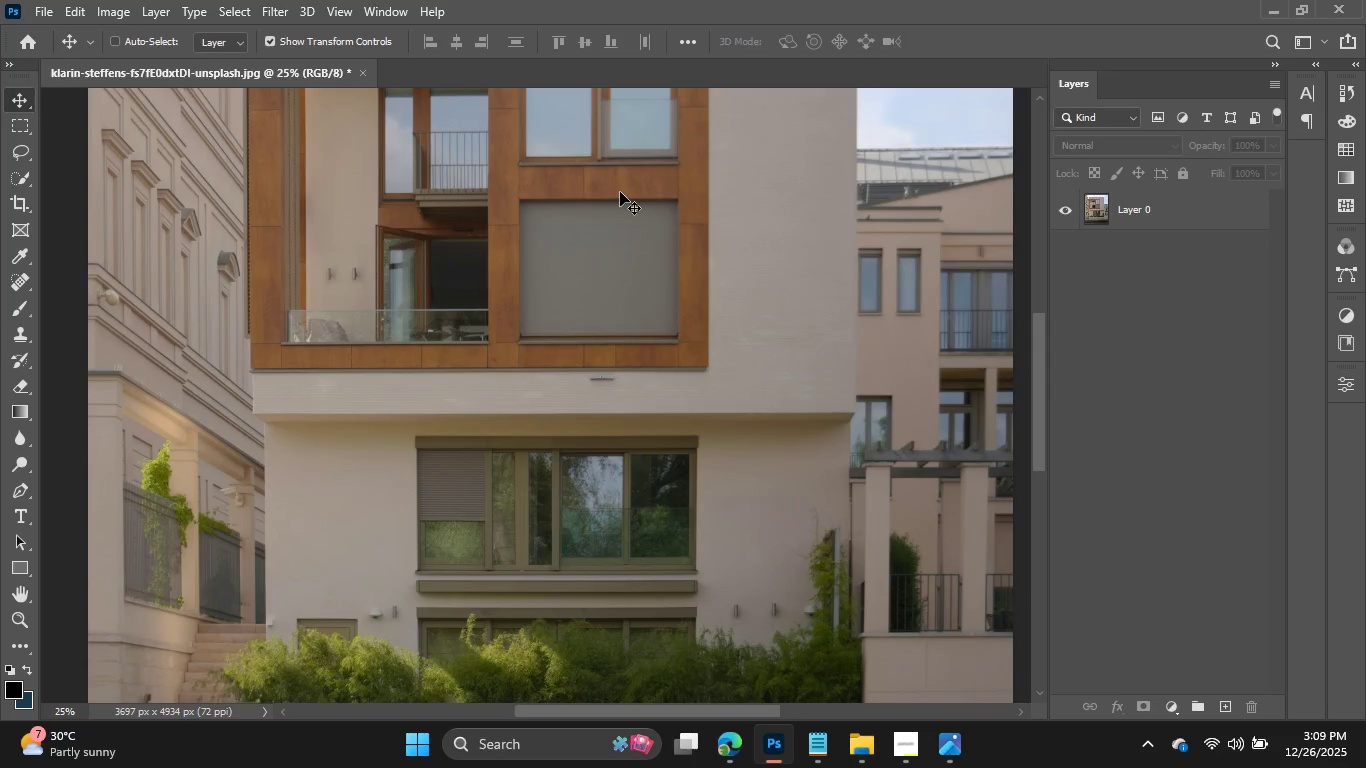 
key(Control+Equal)
 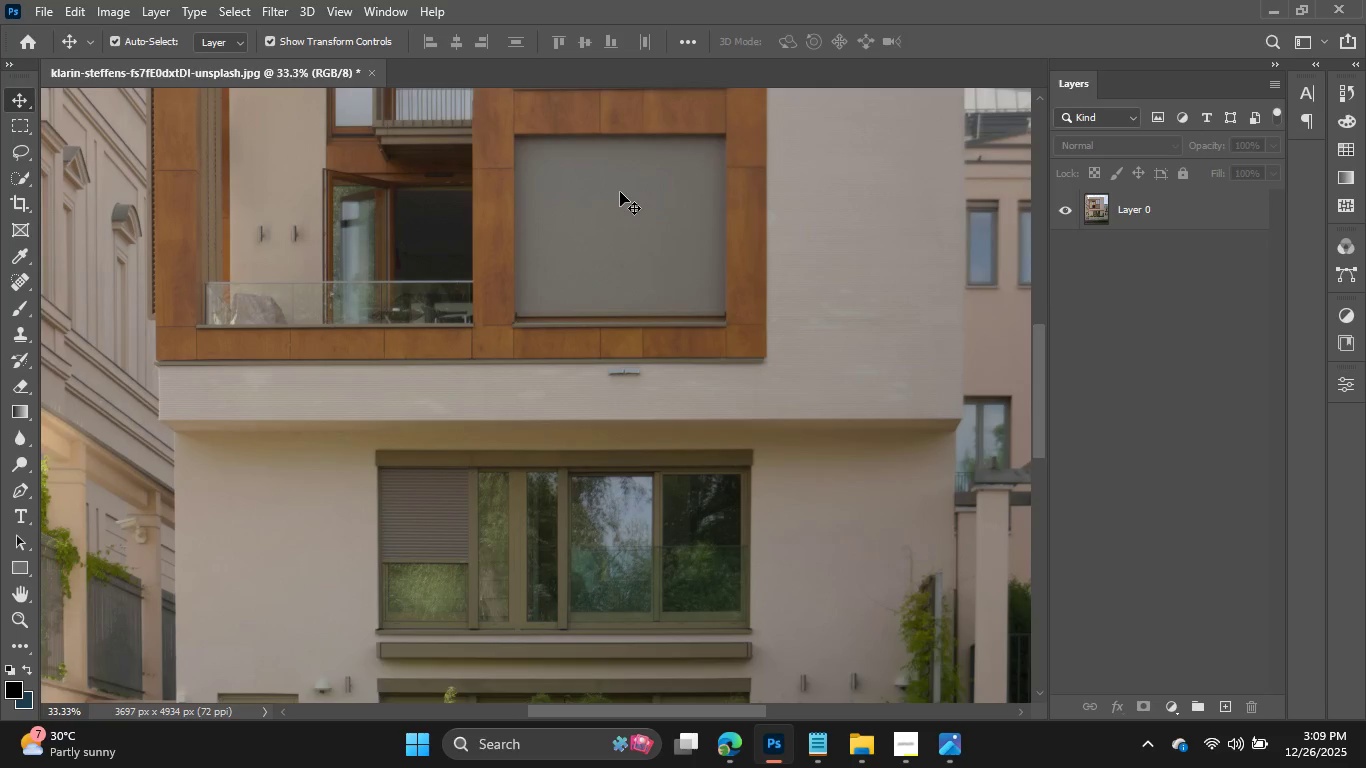 
scroll: coordinate [620, 192], scroll_direction: up, amount: 22.0
 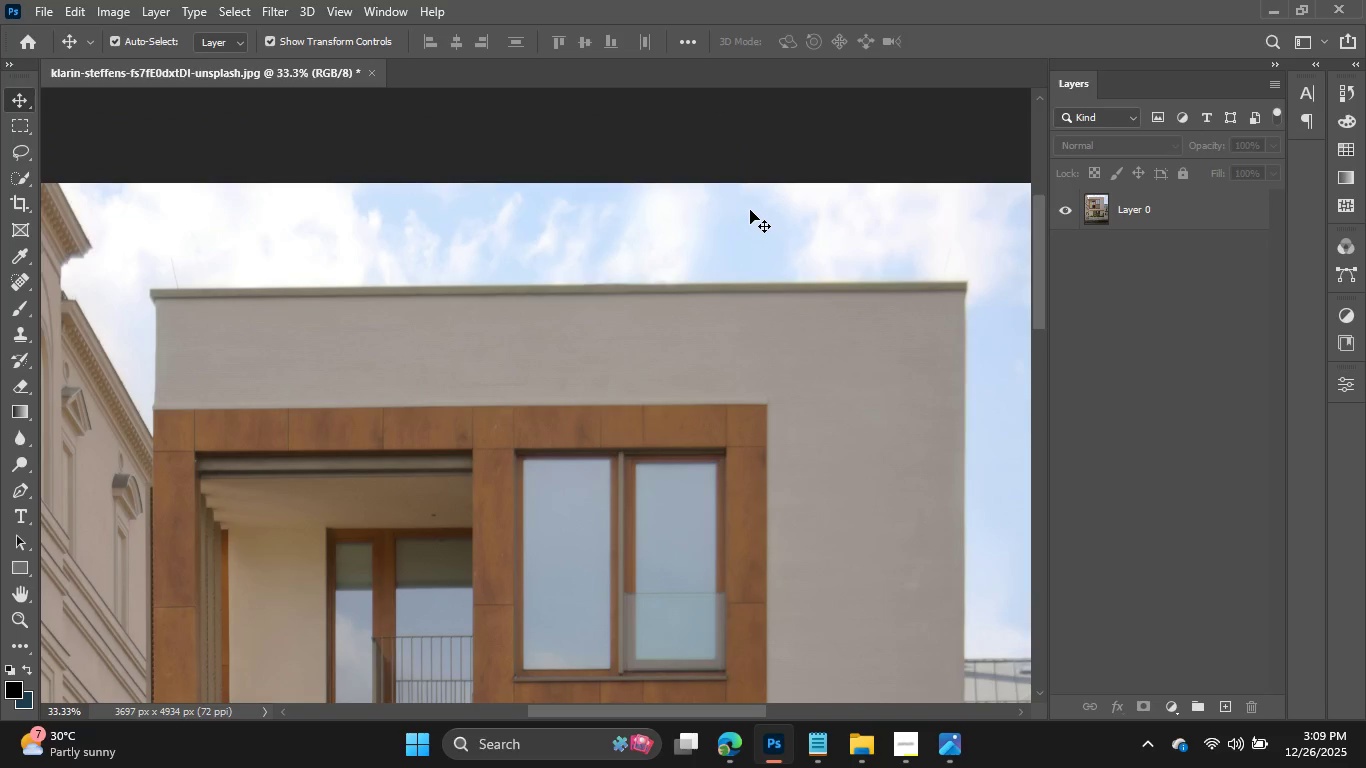 
hold_key(key=AltLeft, duration=0.98)
 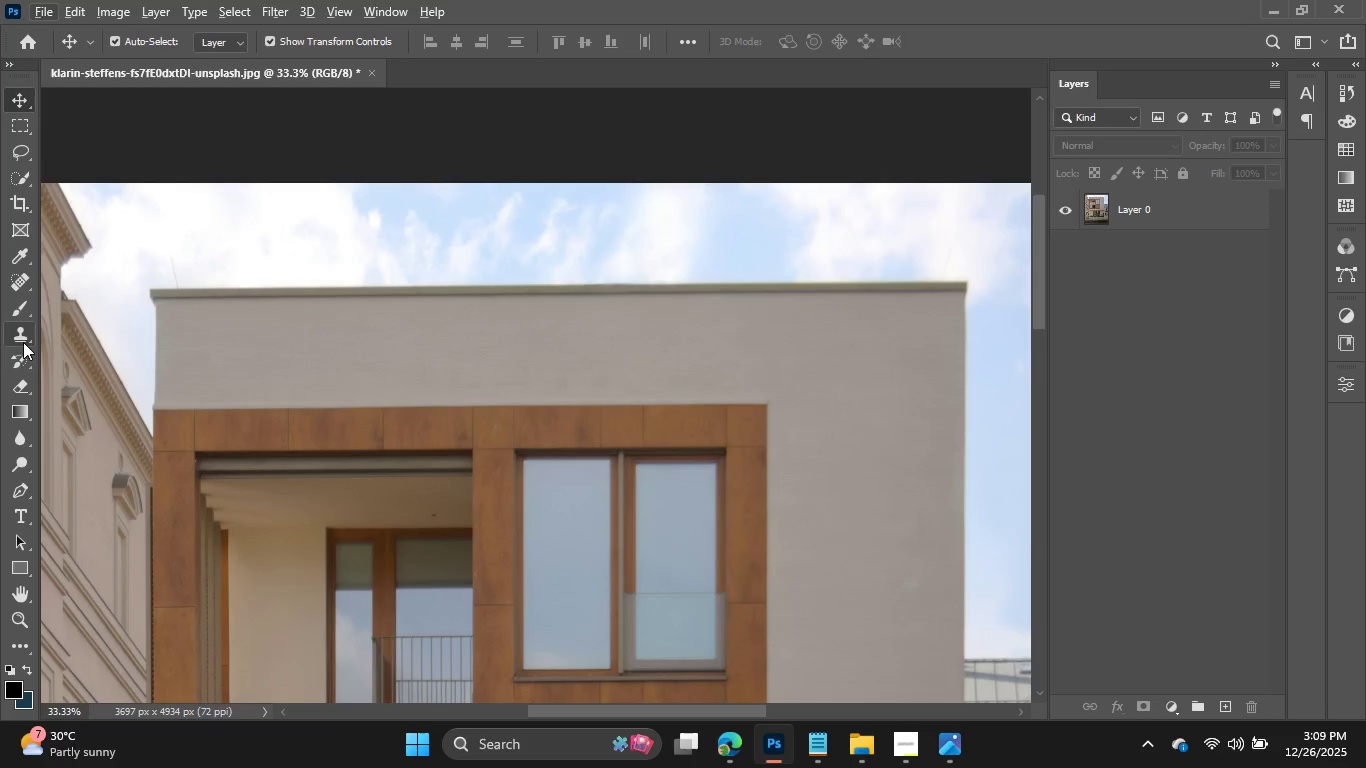 
left_click([23, 340])
 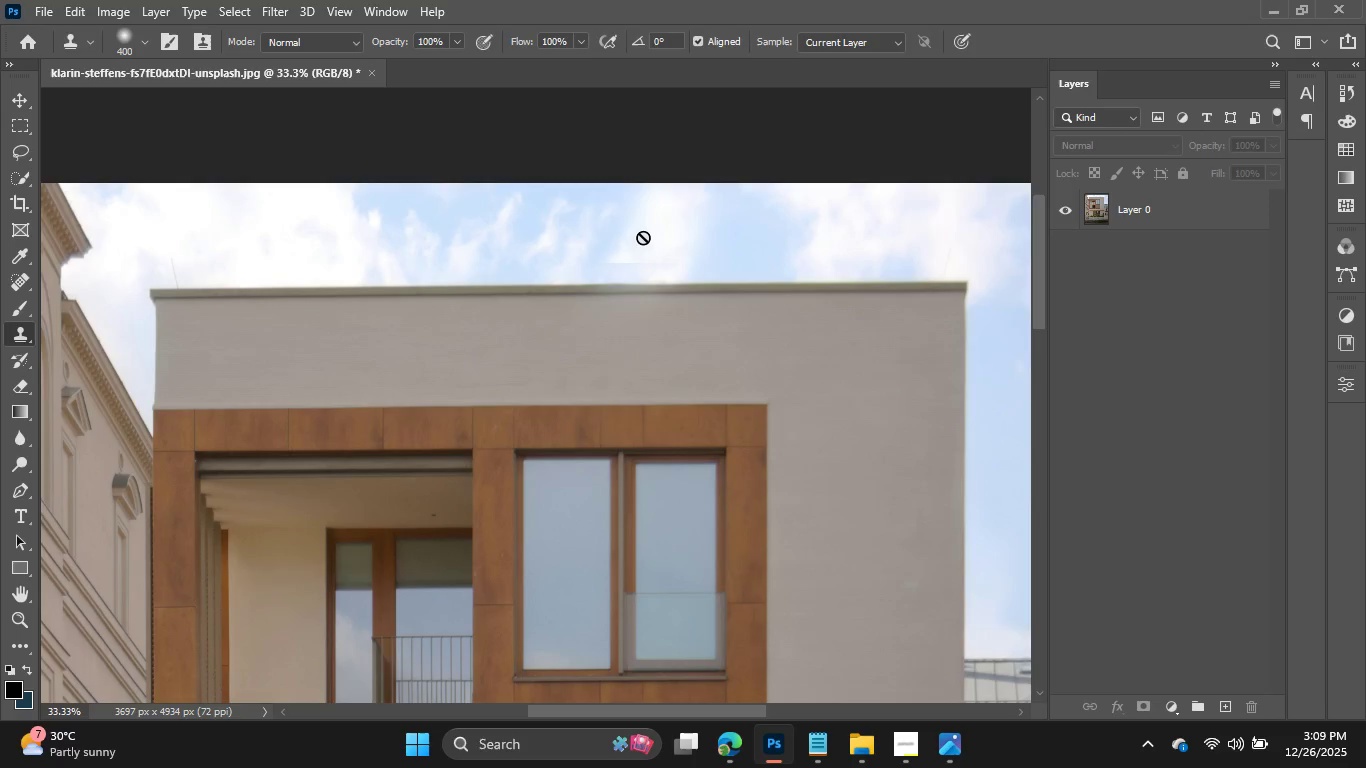 
hold_key(key=AltLeft, duration=0.69)
 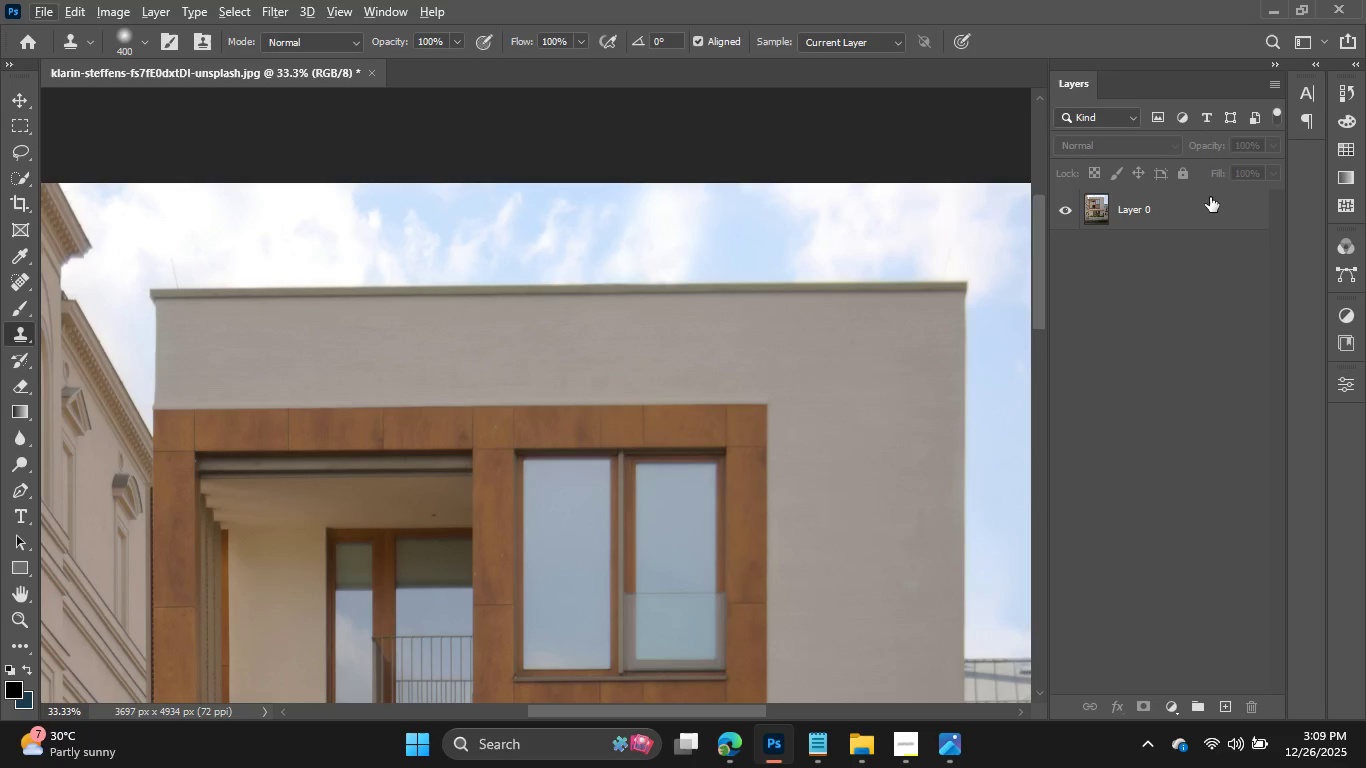 
left_click([1210, 197])
 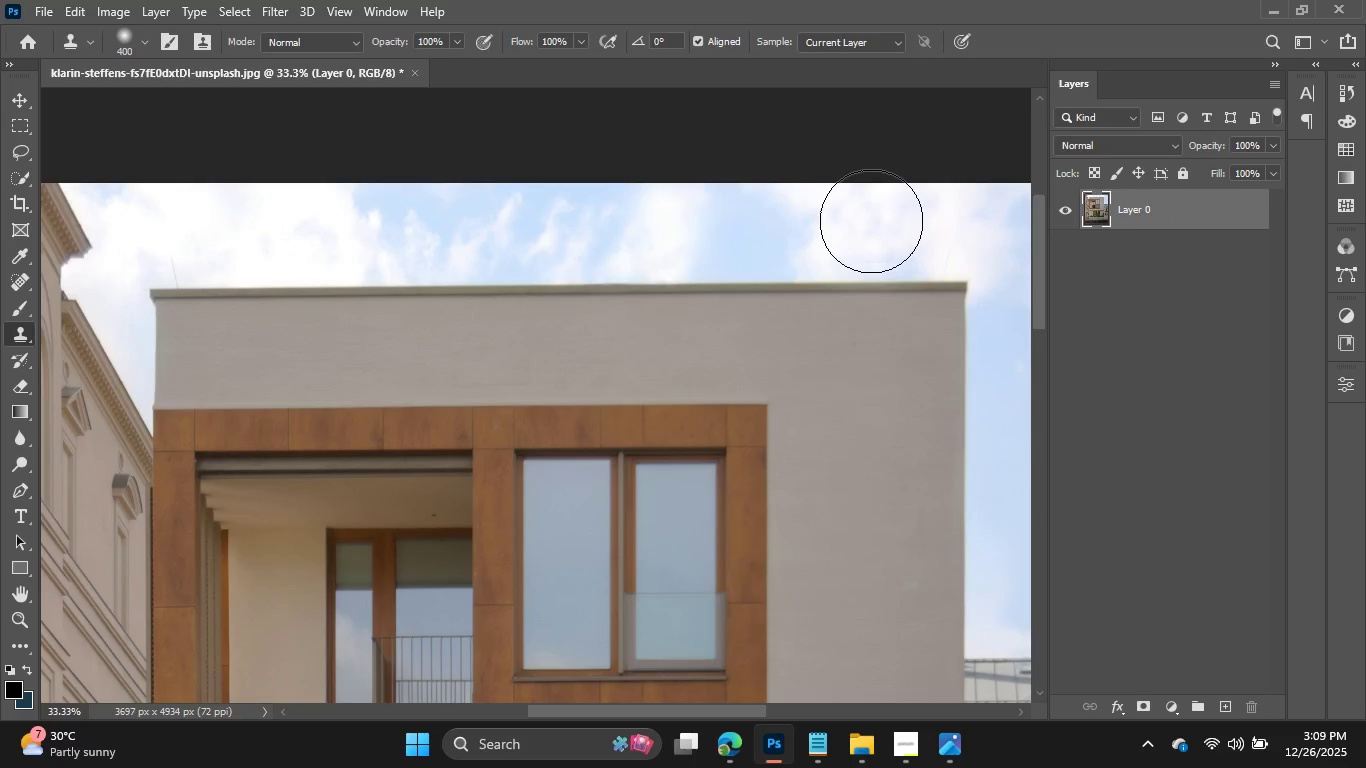 
hold_key(key=AltLeft, duration=0.56)
 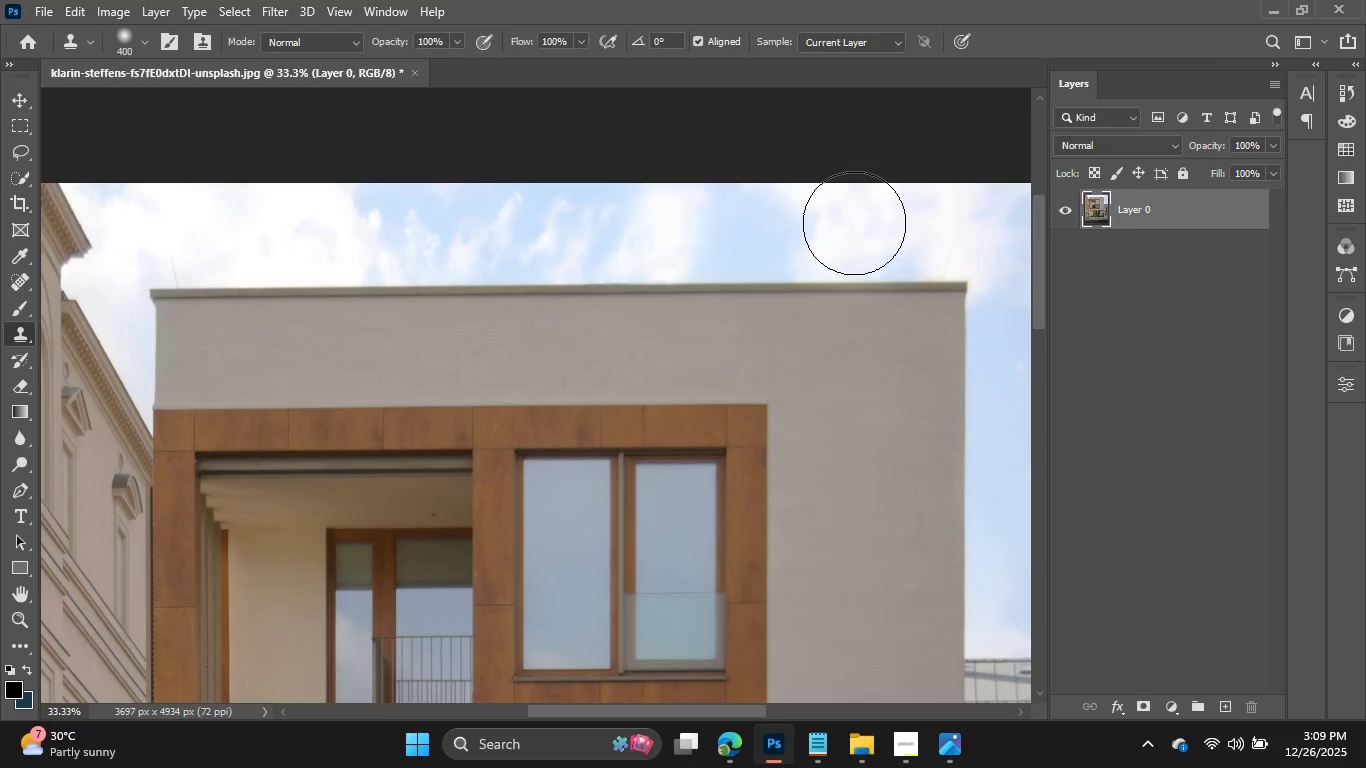 
left_click_drag(start_coordinate=[854, 223], to_coordinate=[820, 183])
 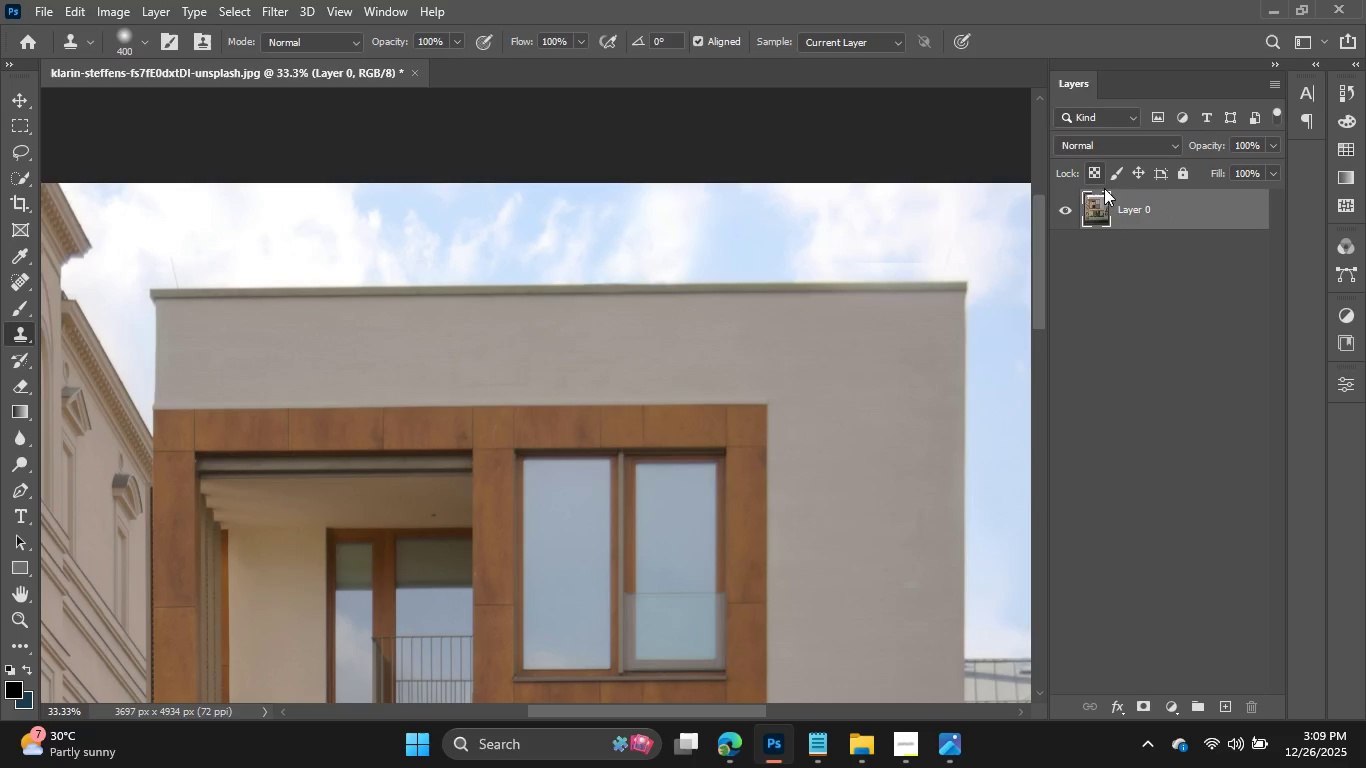 
key(Control+Z)
 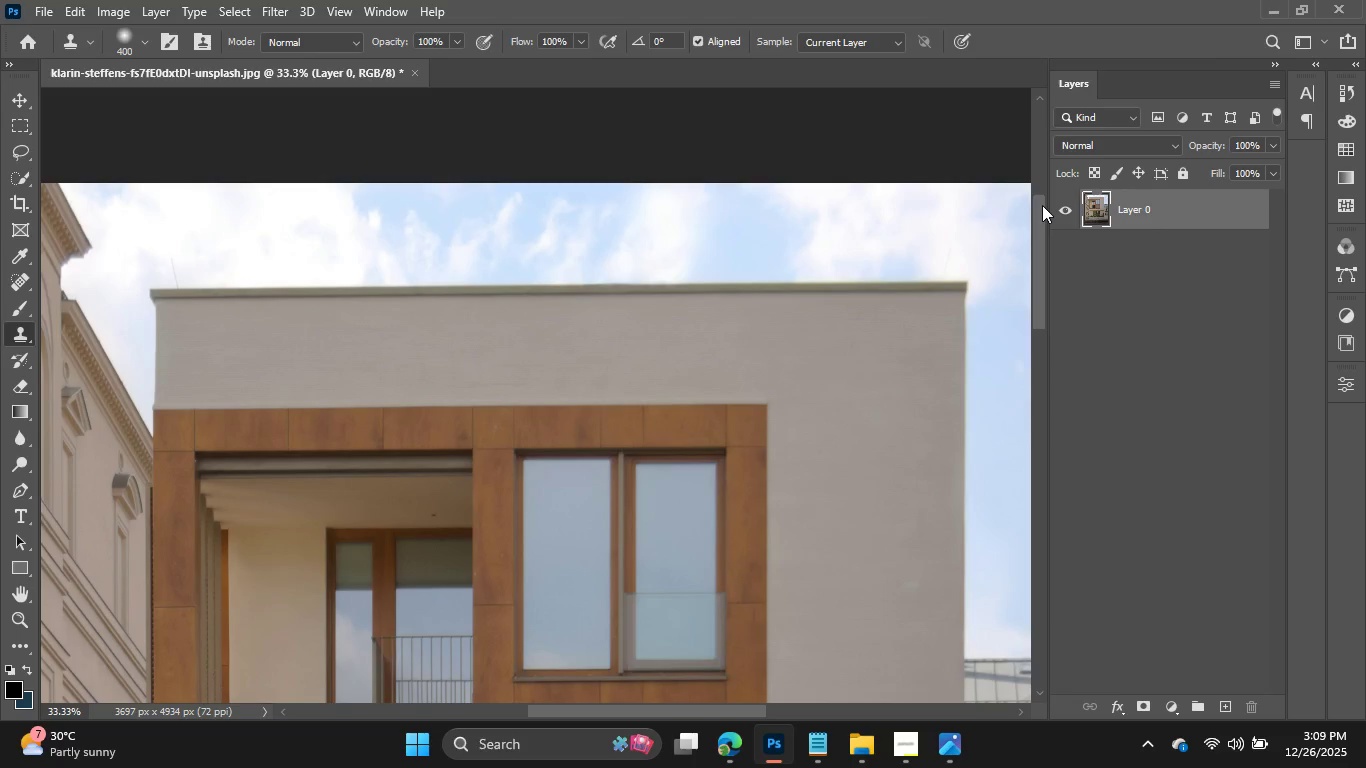 
key(BracketLeft)
 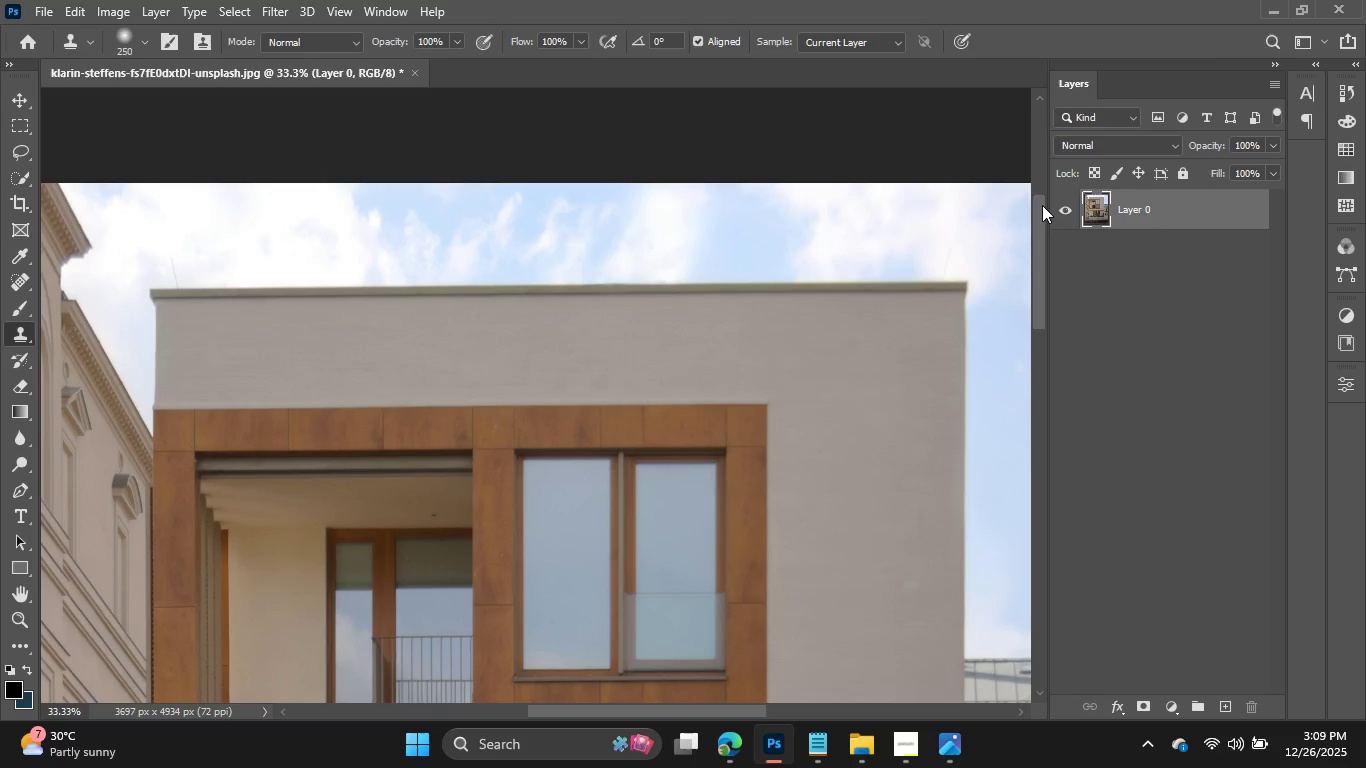 
key(BracketLeft)
 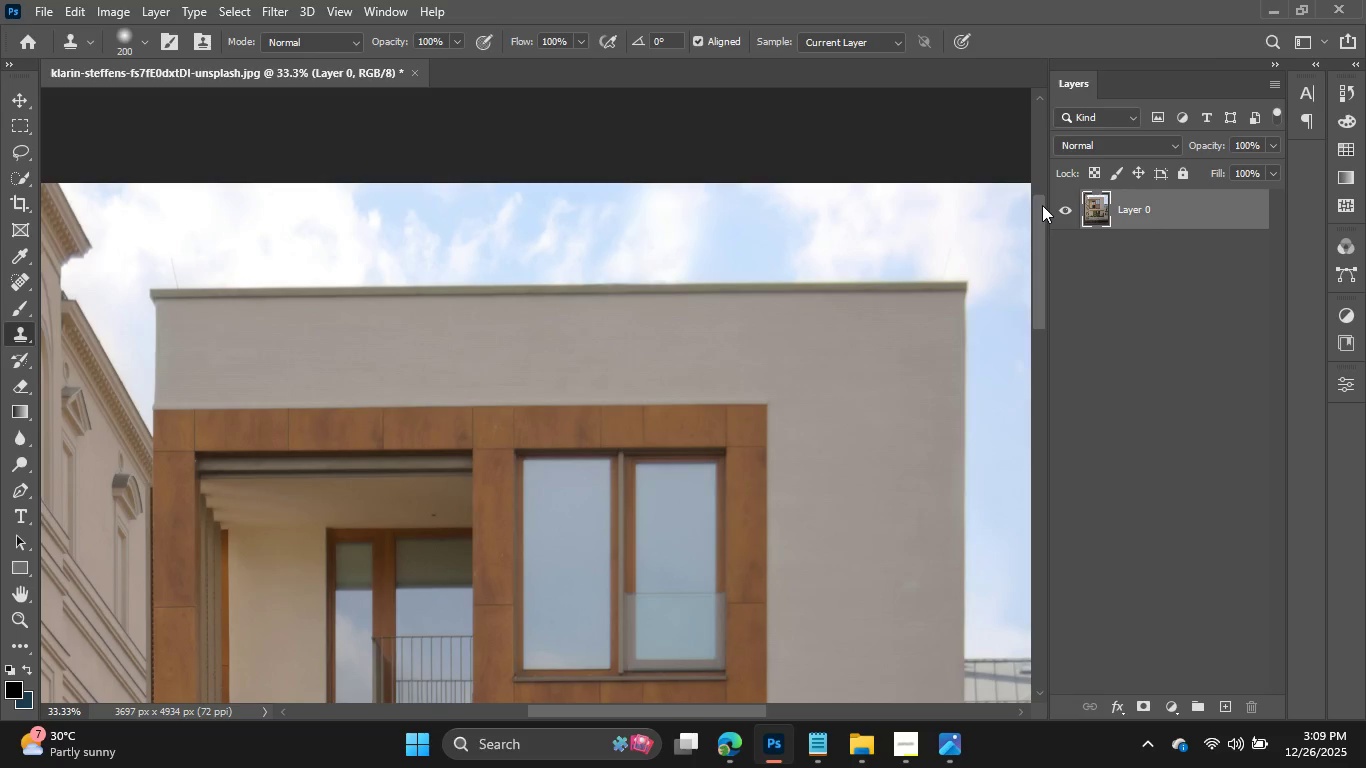 
key(BracketLeft)
 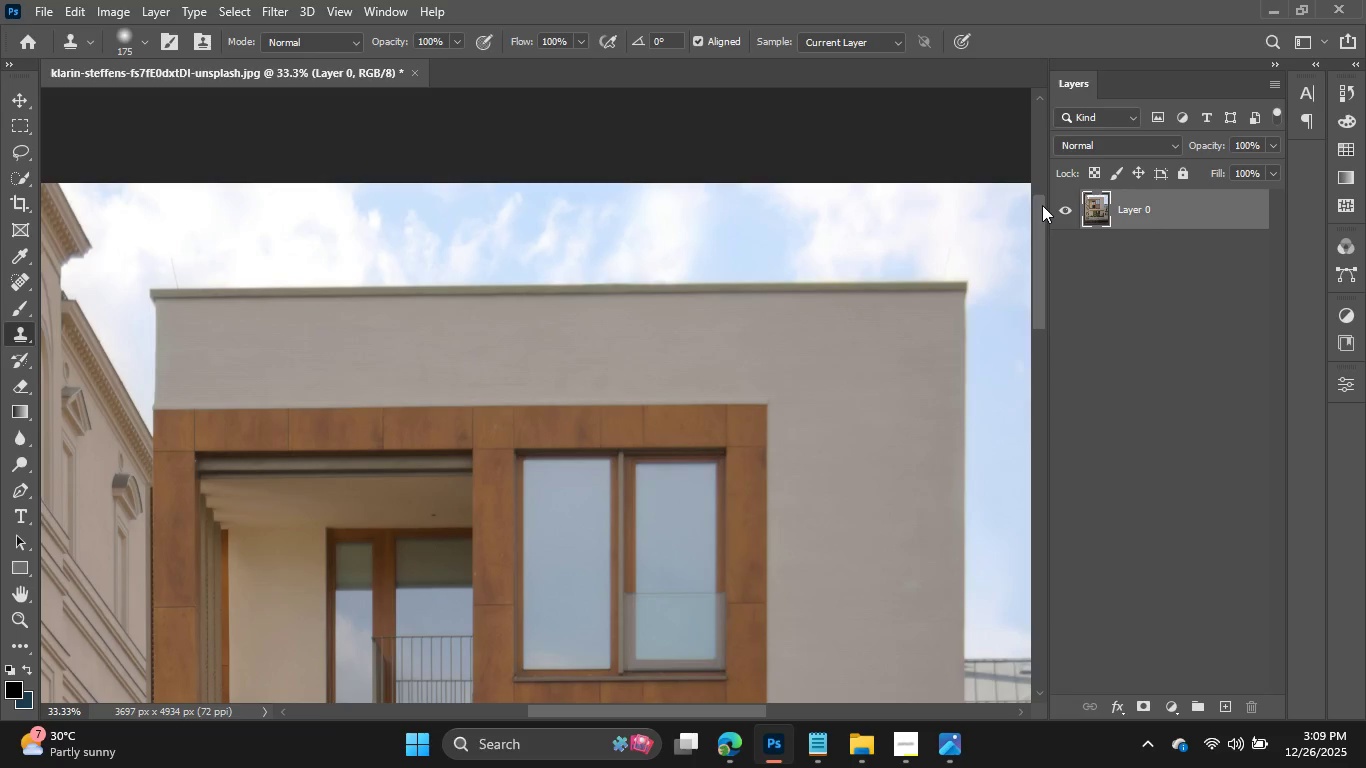 
key(BracketLeft)
 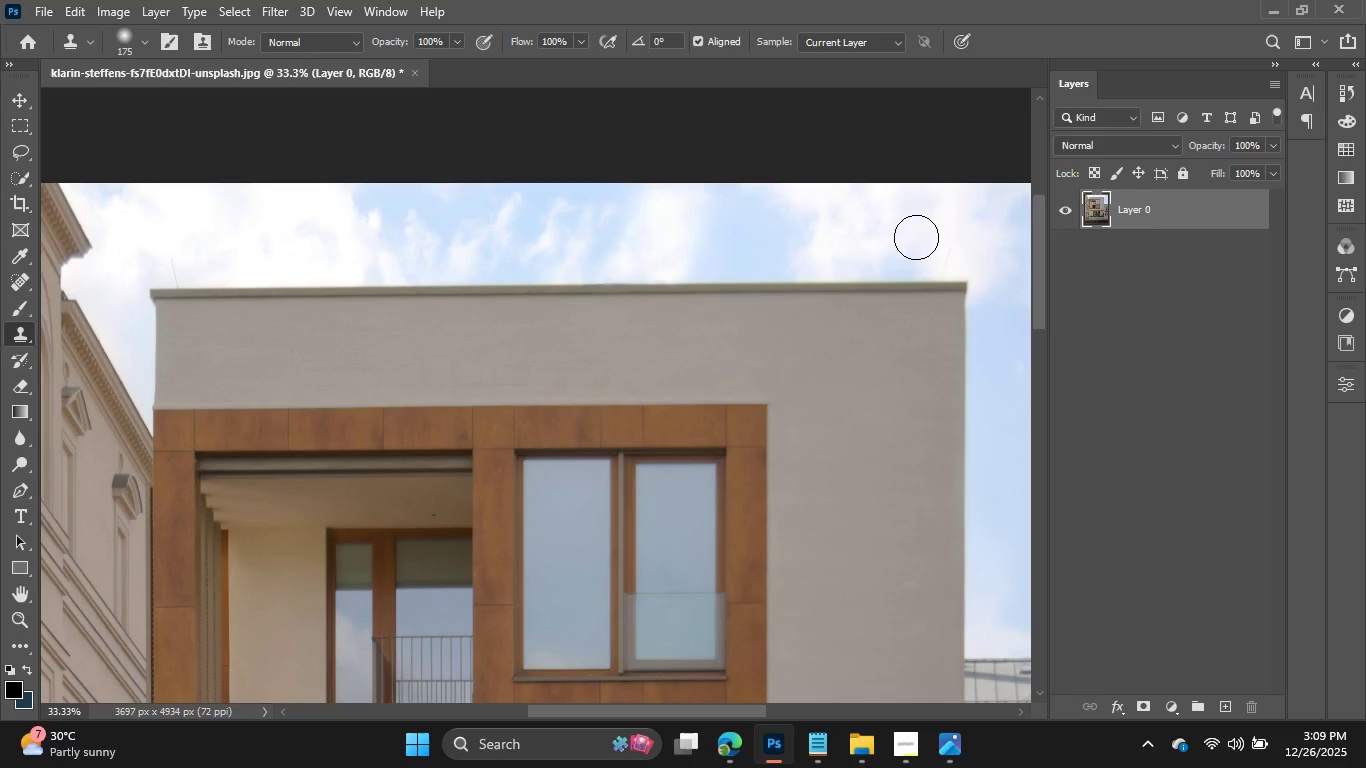 
key(BracketLeft)
 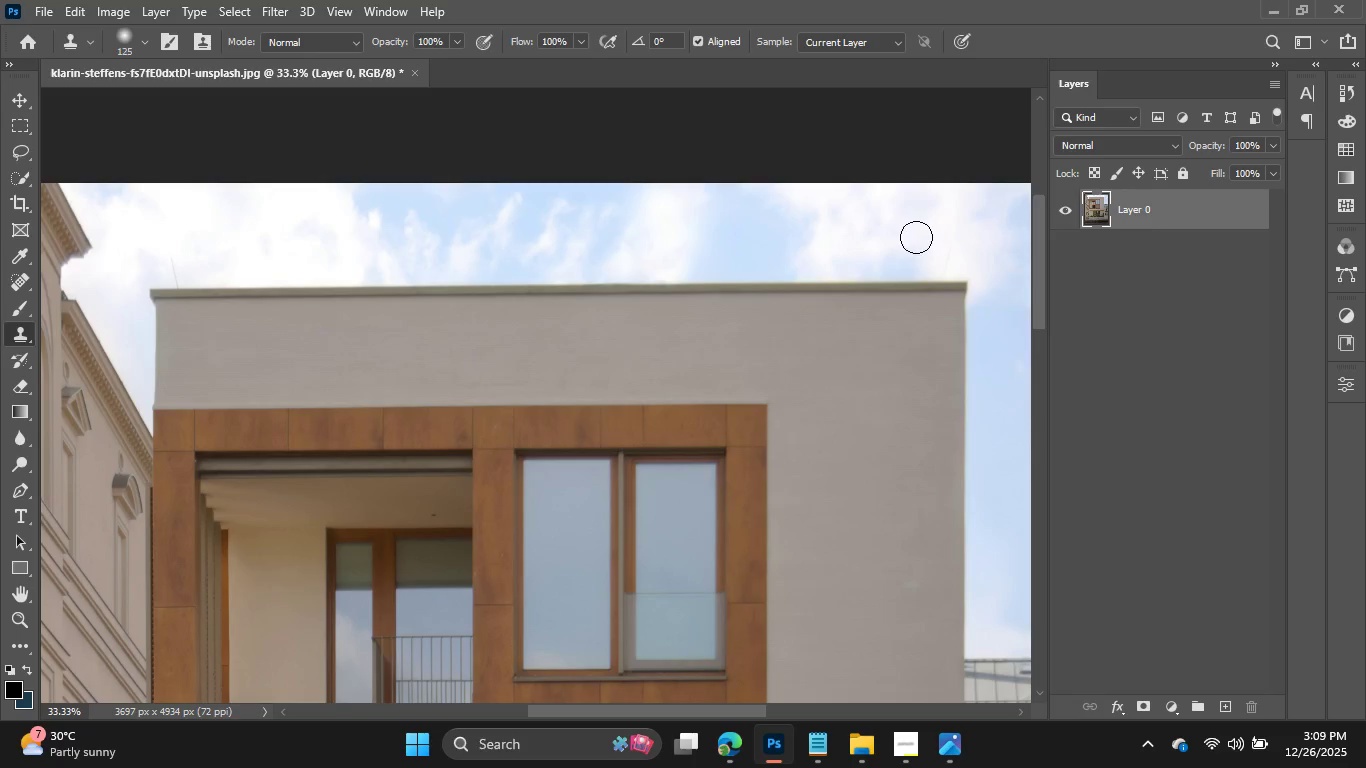 
key(BracketLeft)
 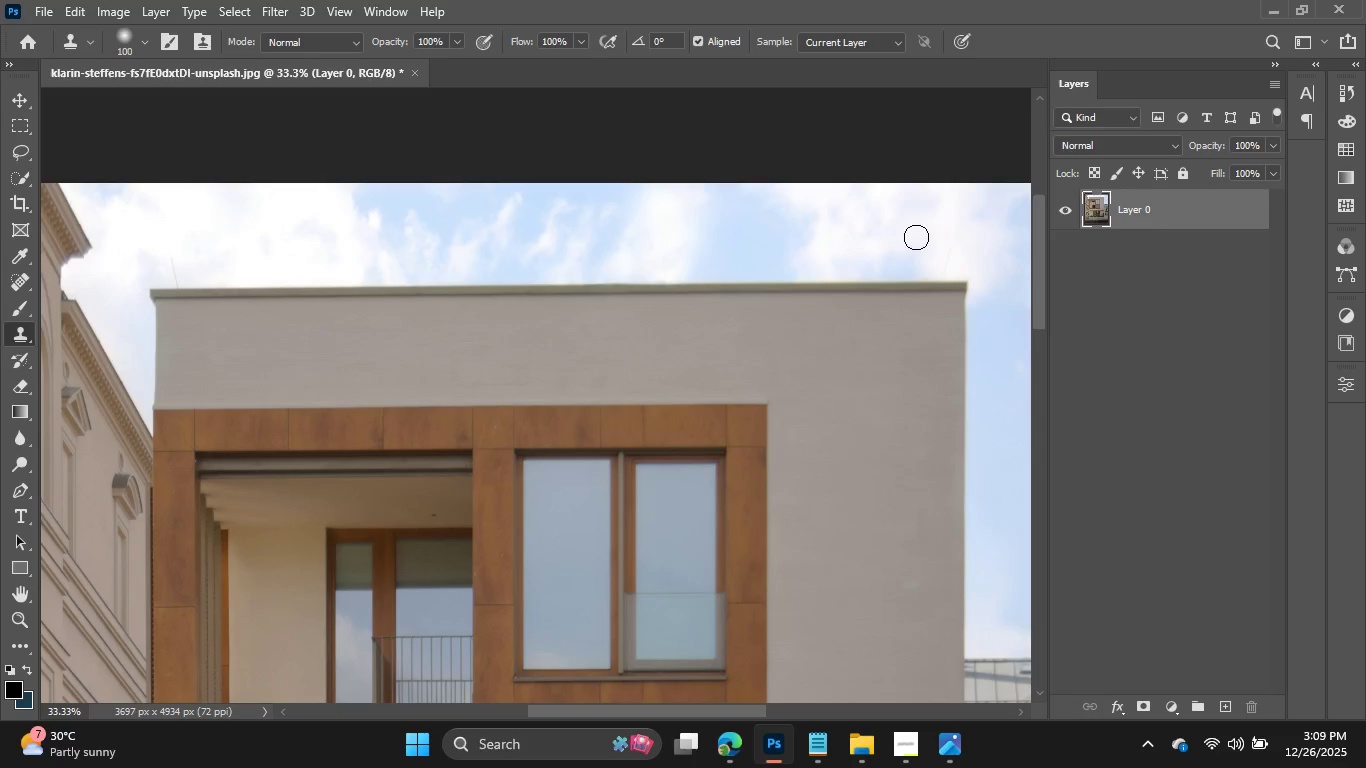 
key(BracketLeft)
 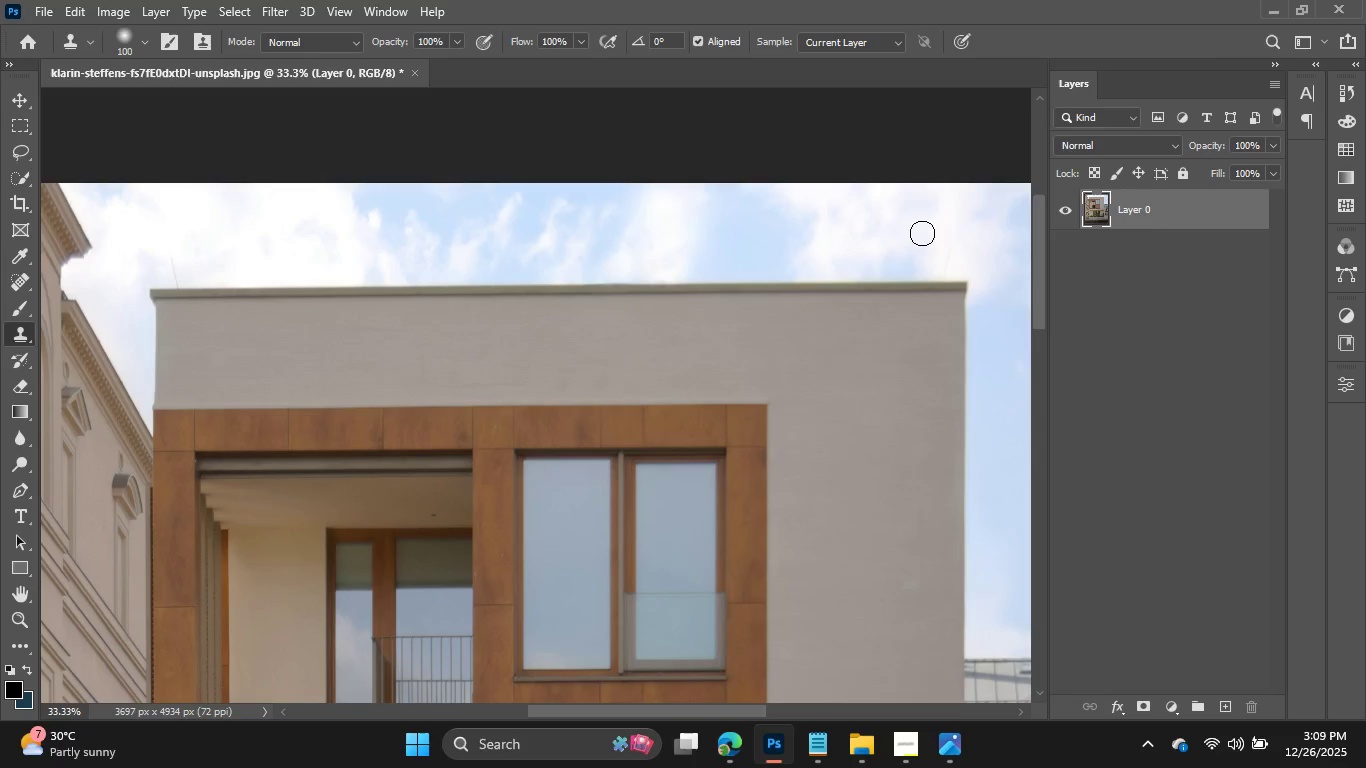 
key(Alt+AltLeft)
 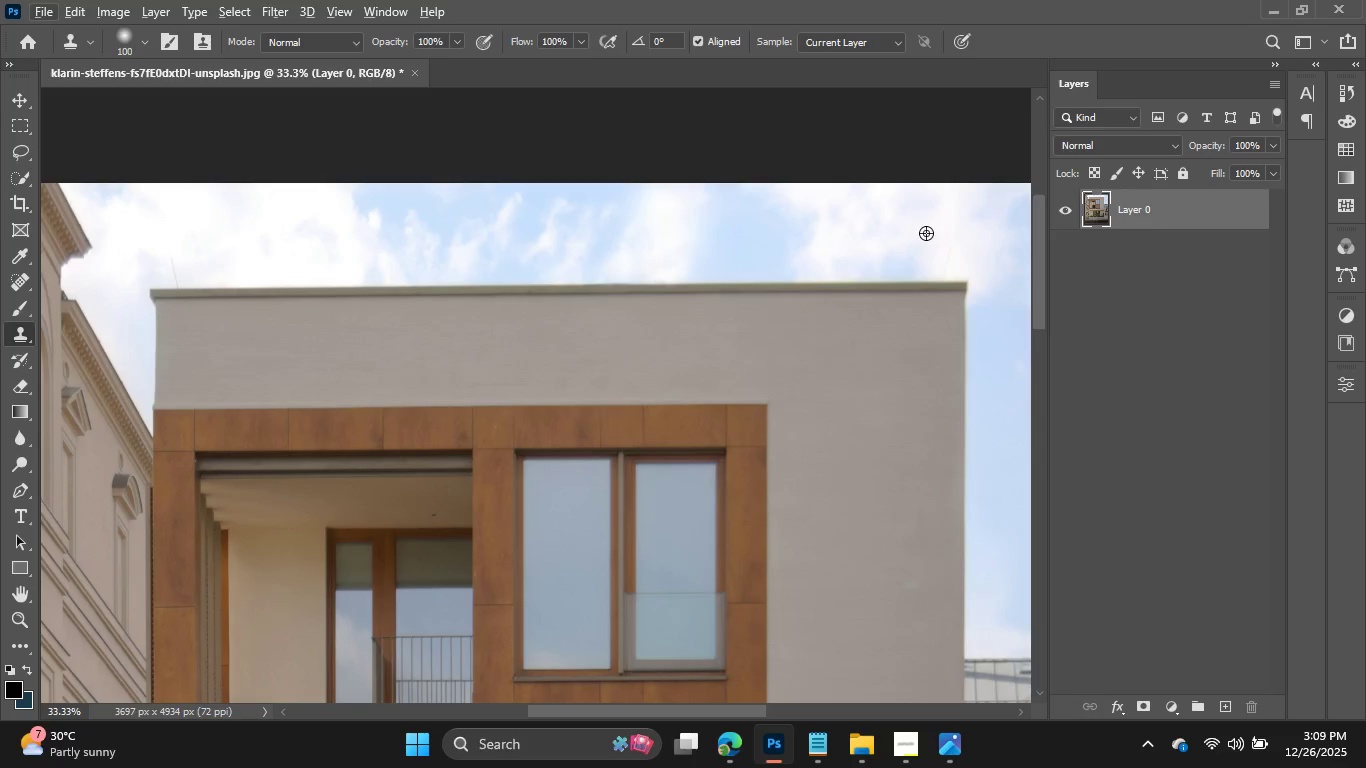 
left_click([926, 233])
 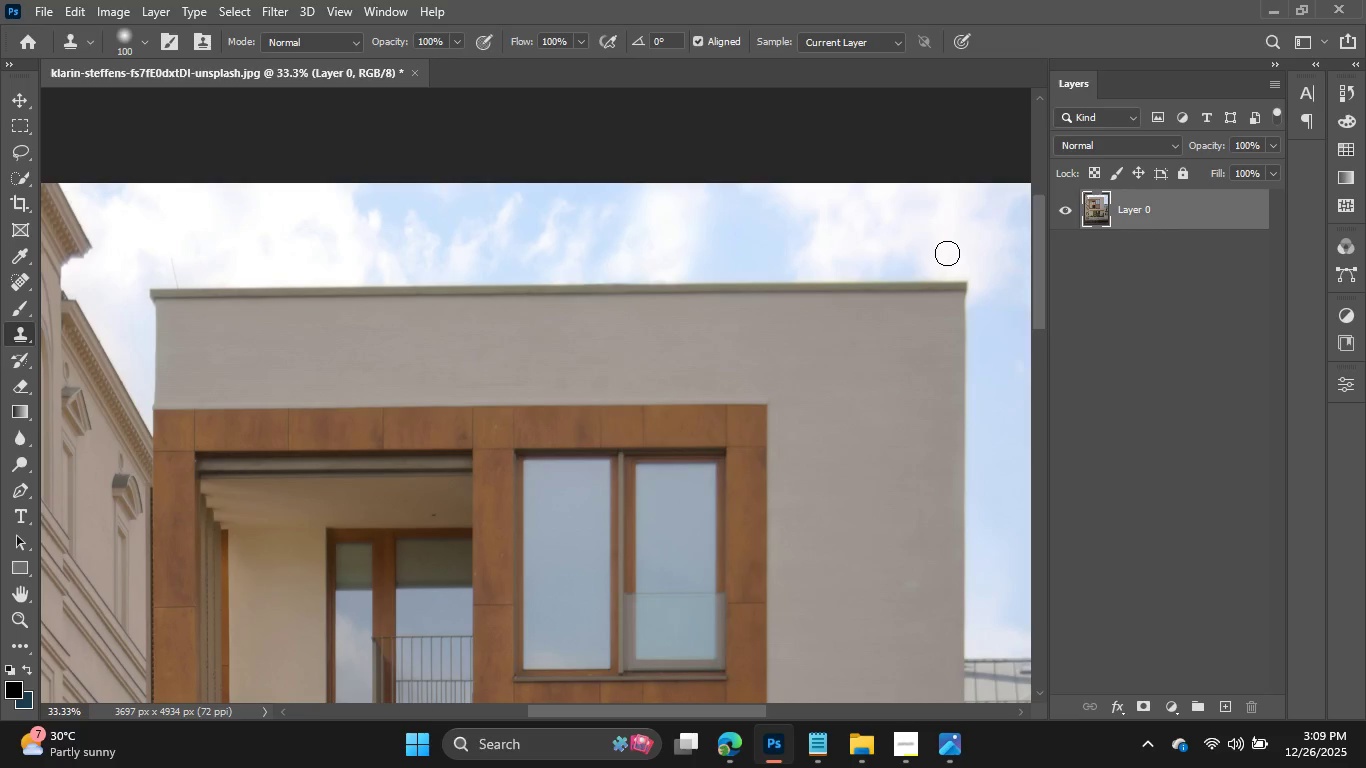 
left_click([947, 253])
 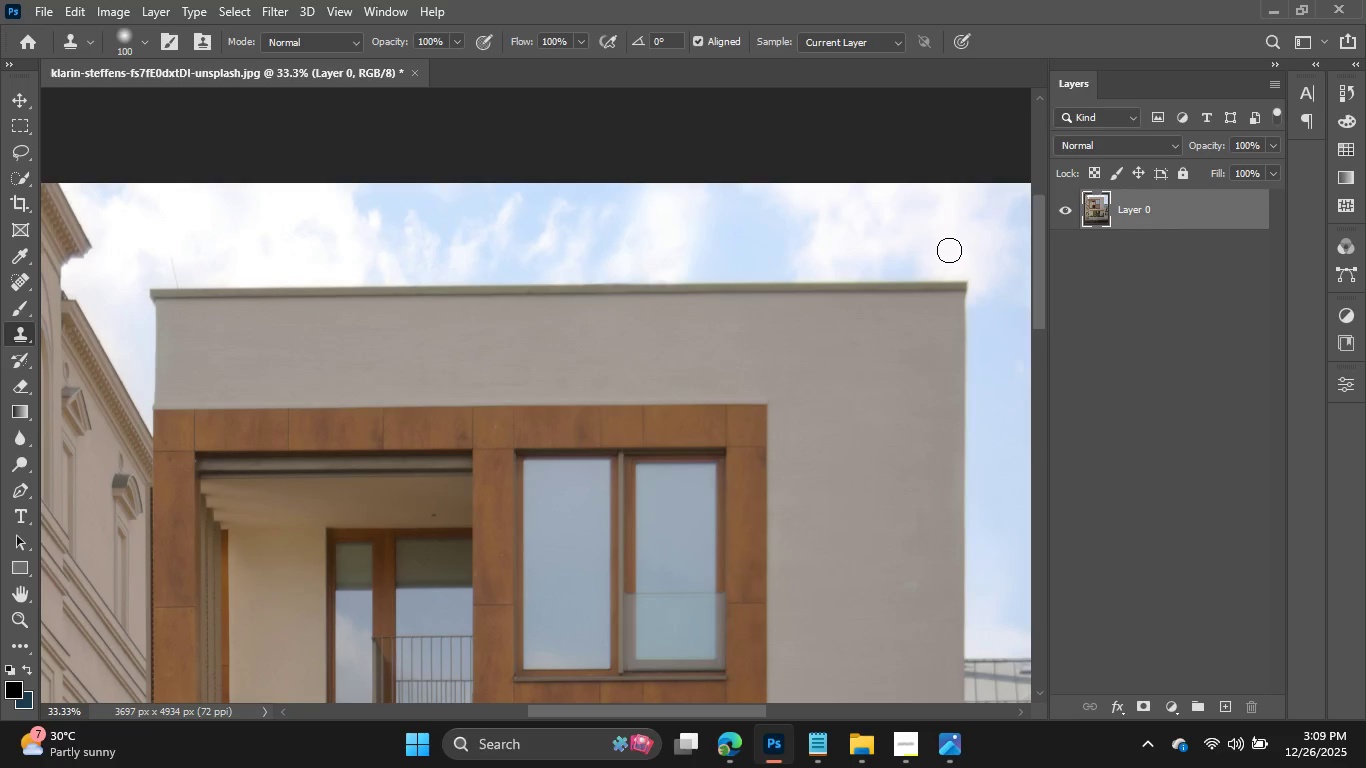 
hold_key(key=AltLeft, duration=0.52)
left_click_drag(start_coordinate=[936, 228], to_coordinate=[949, 251])
 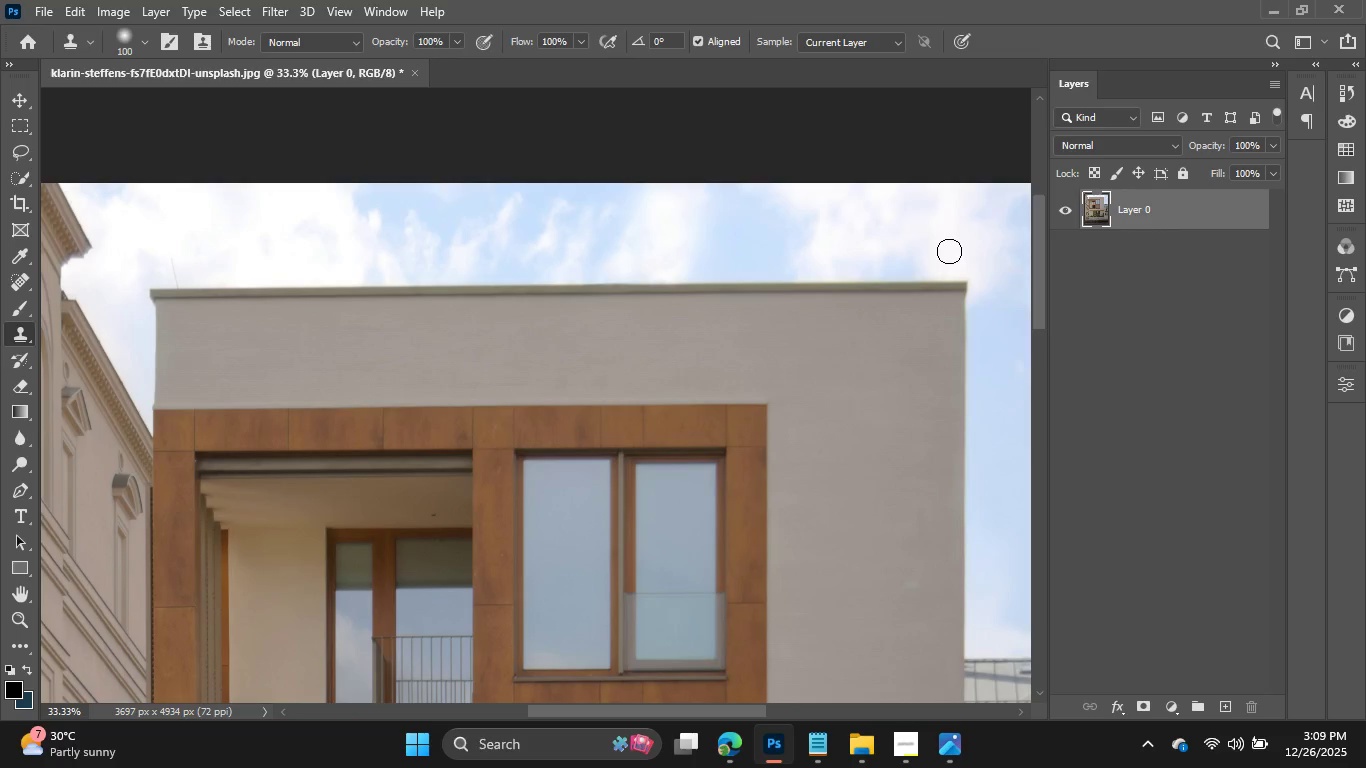 
left_click([949, 251])
 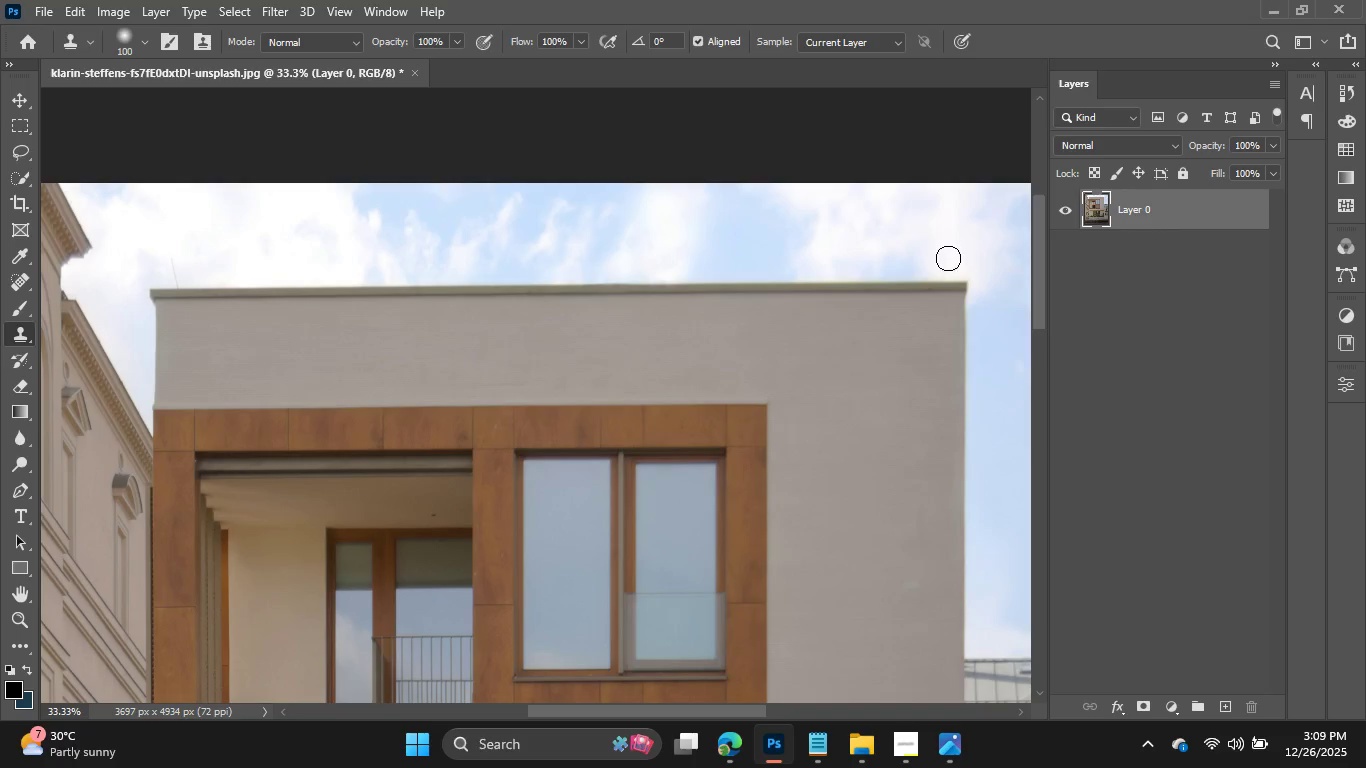 
hold_key(key=AltLeft, duration=0.5)
left_click([947, 260])
 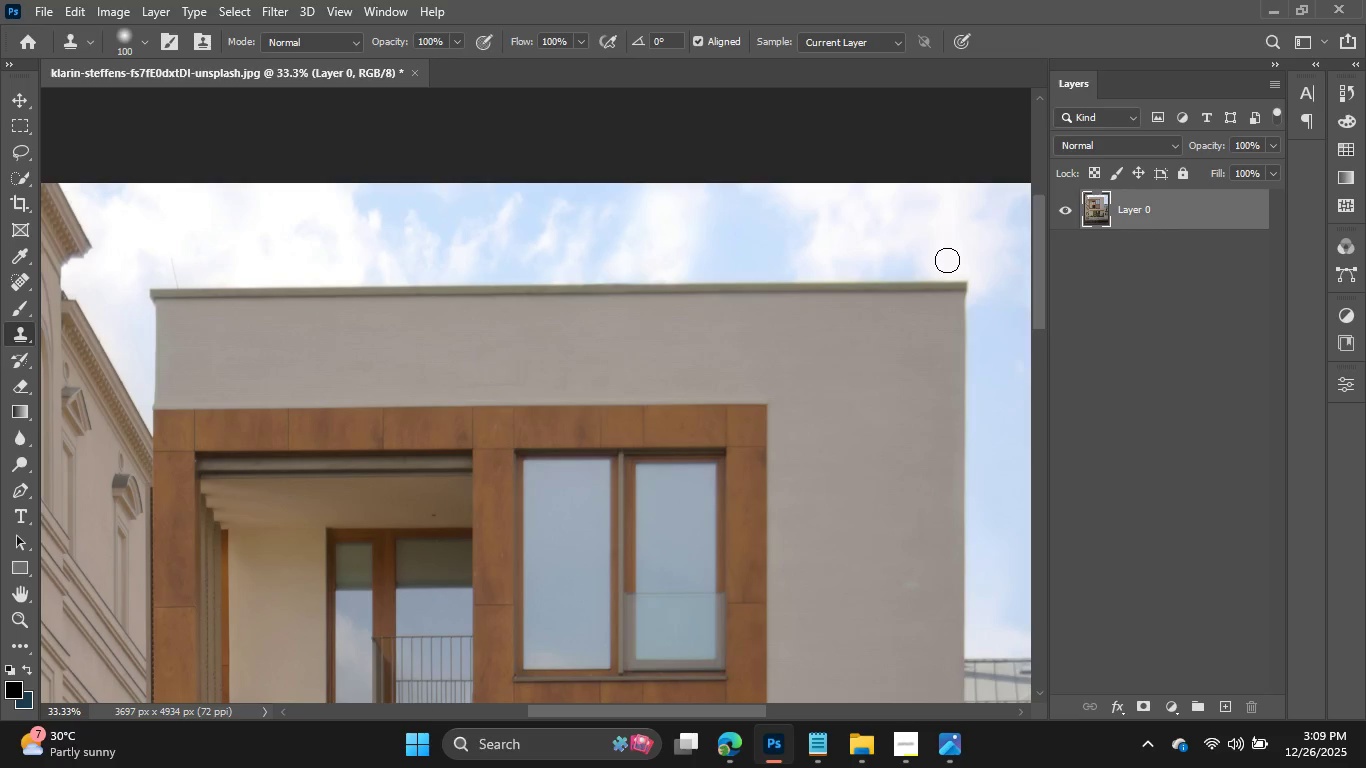 
left_click([947, 260])
 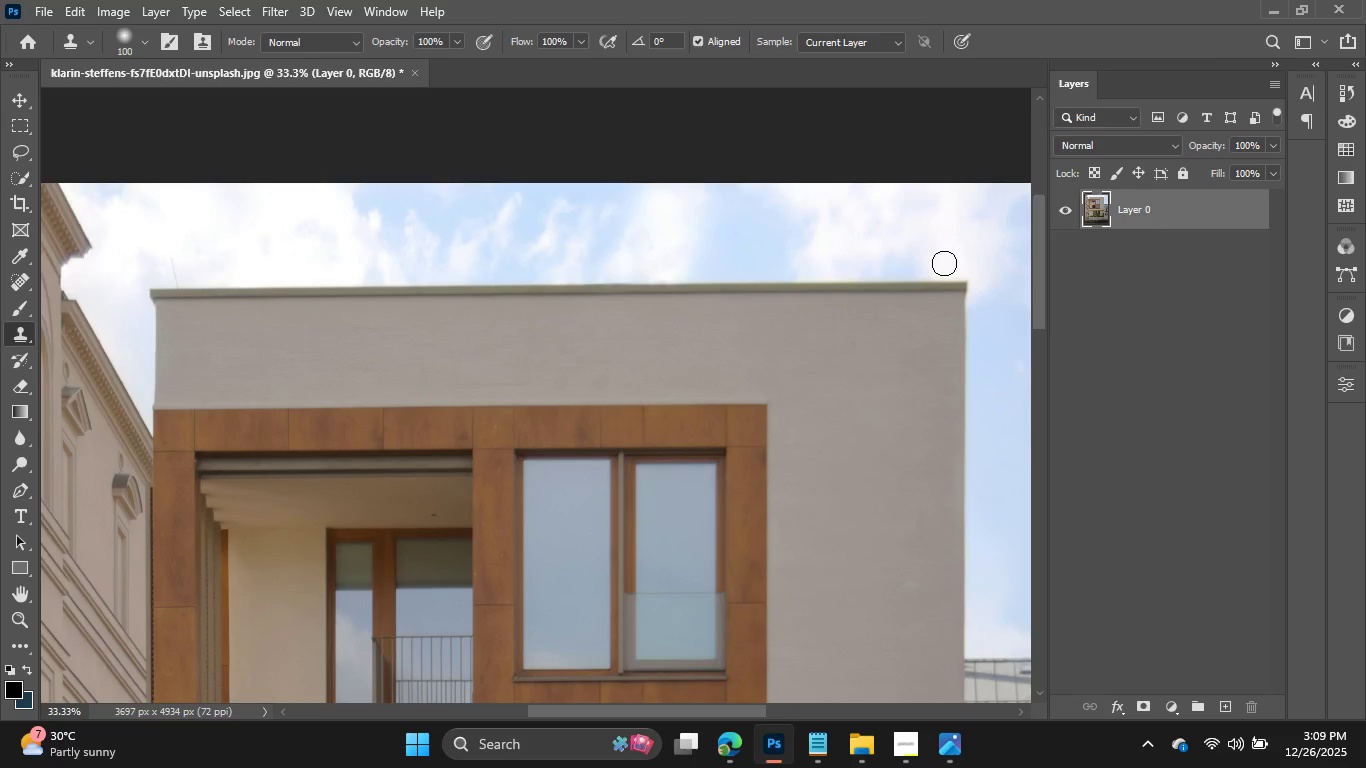 
left_click([944, 263])
 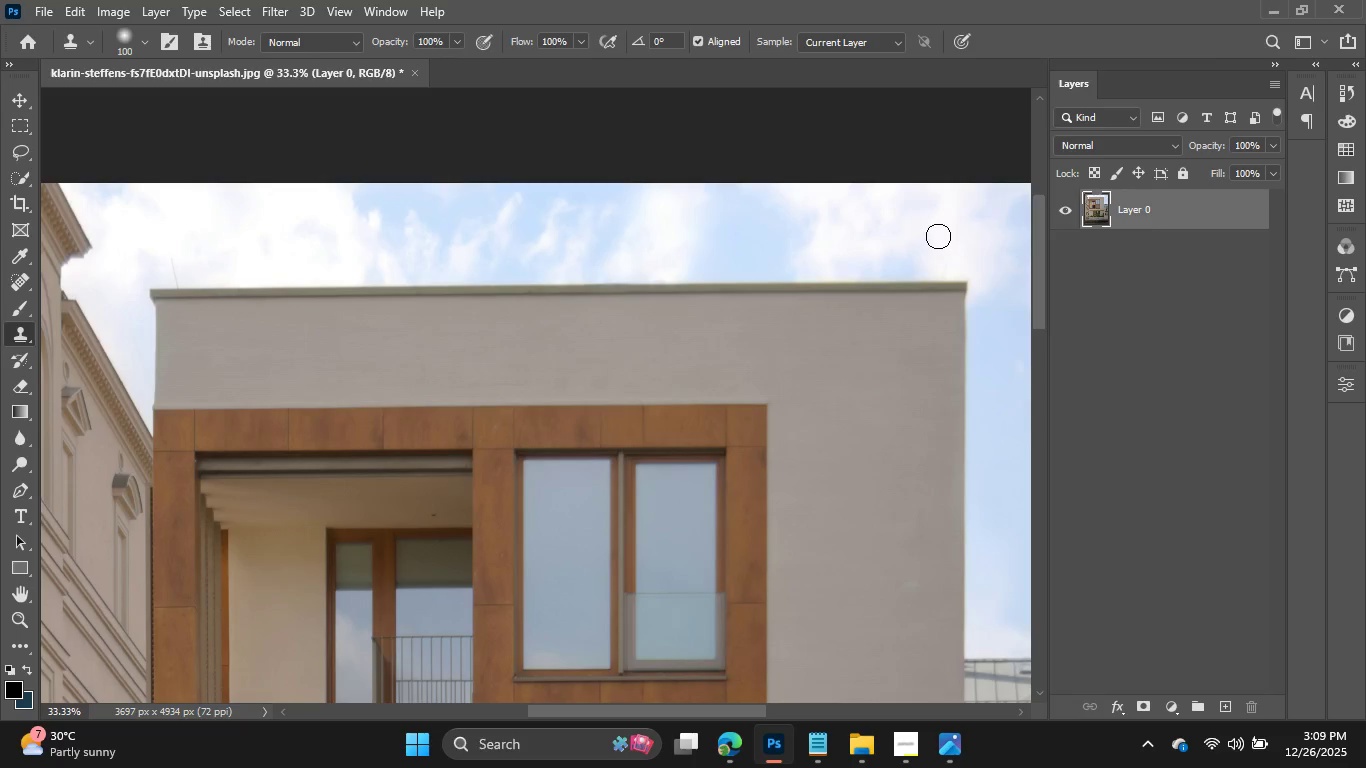 
hold_key(key=AltLeft, duration=0.5)
left_click([938, 235])
 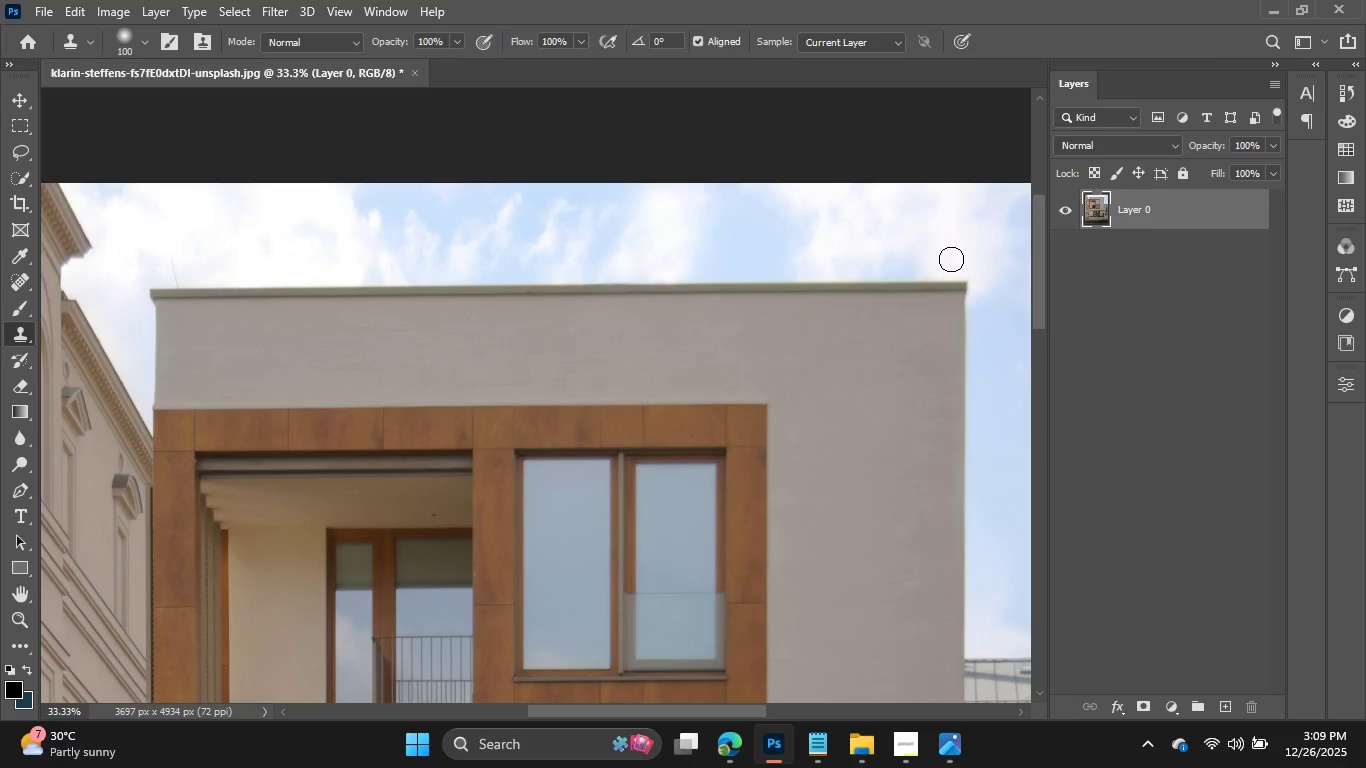 
left_click_drag(start_coordinate=[951, 259], to_coordinate=[946, 266])
 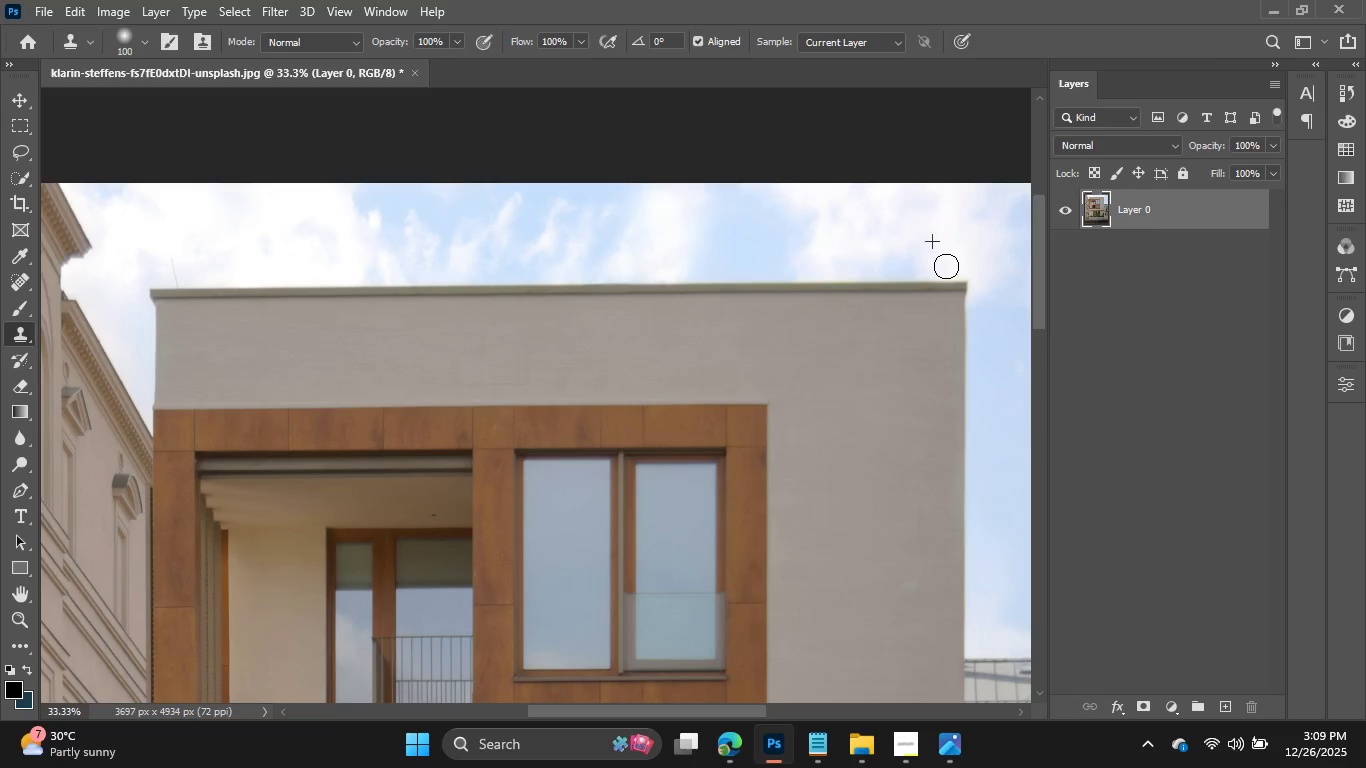 
left_click([946, 266])
 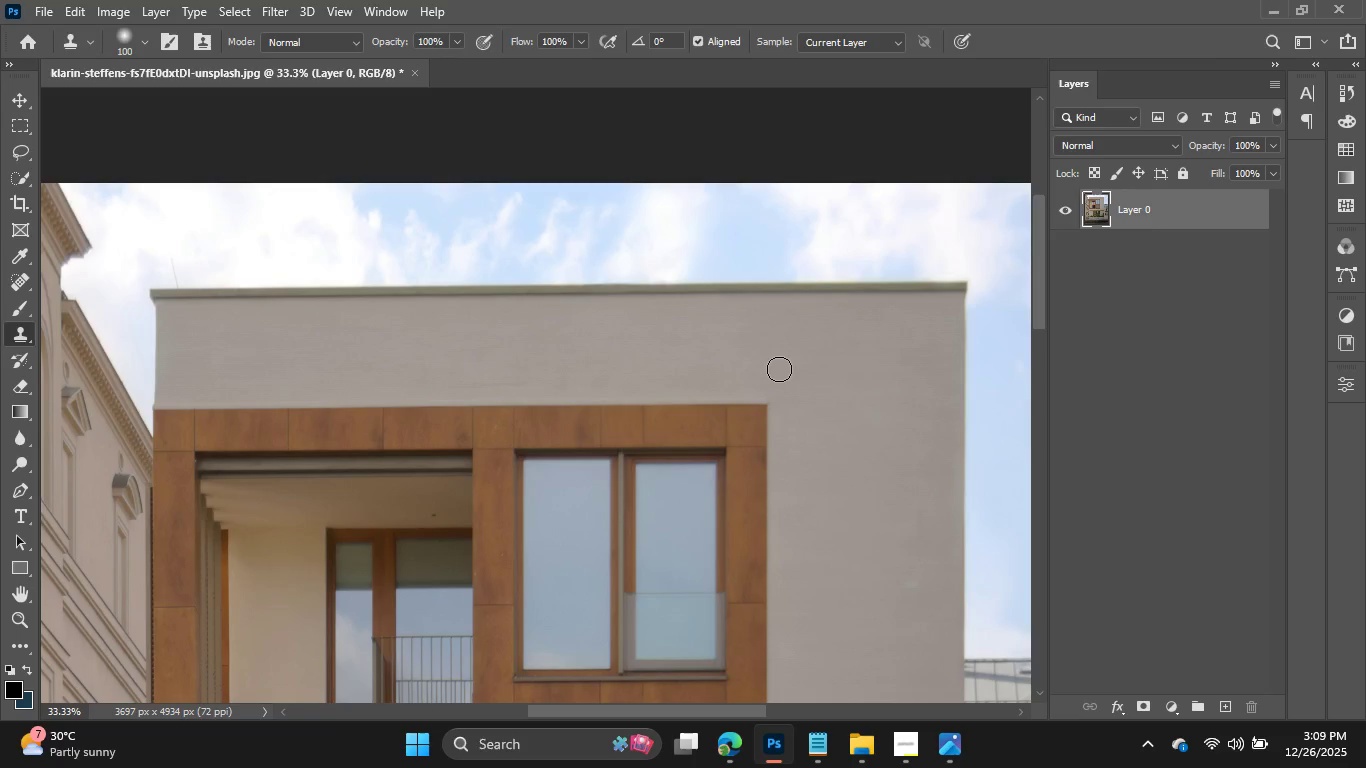 
wait(11.67)
 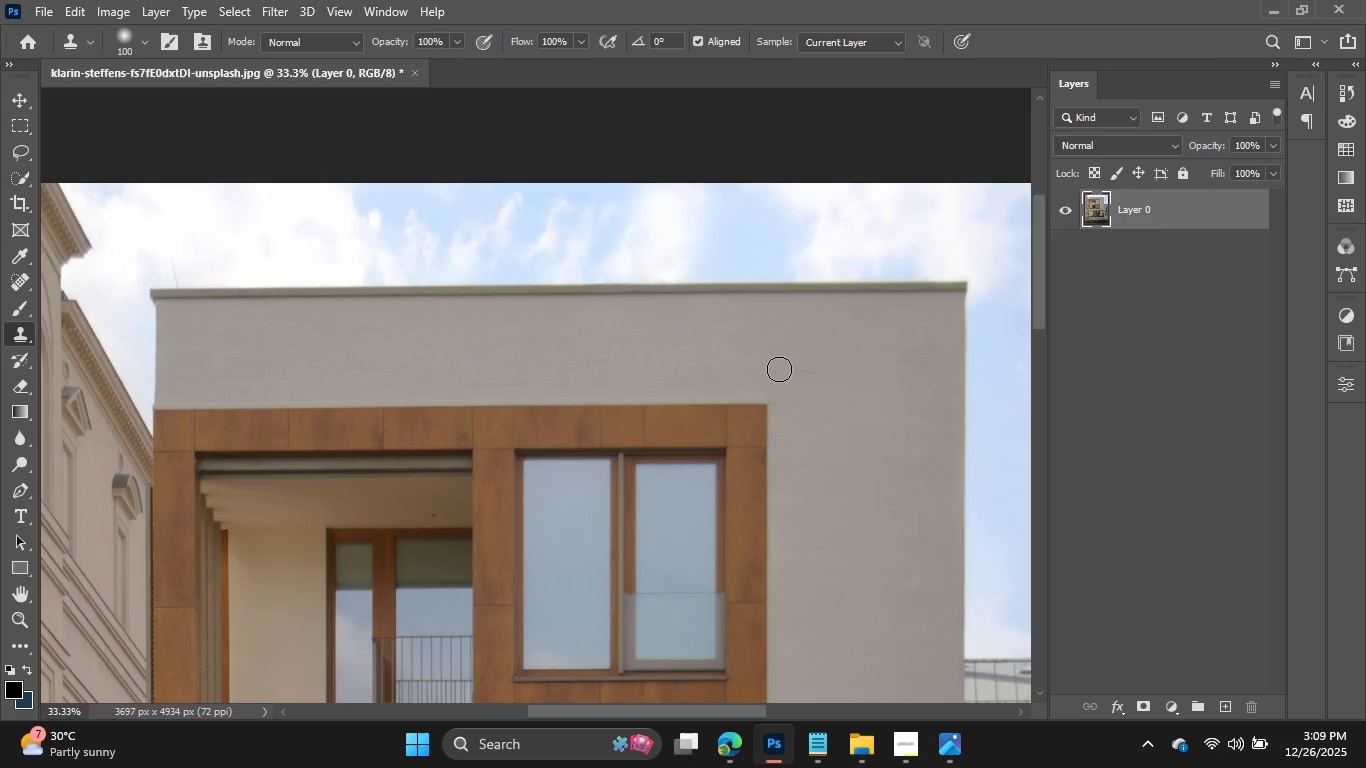 
hold_key(key=AltLeft, duration=1.5)
left_click([169, 236])
 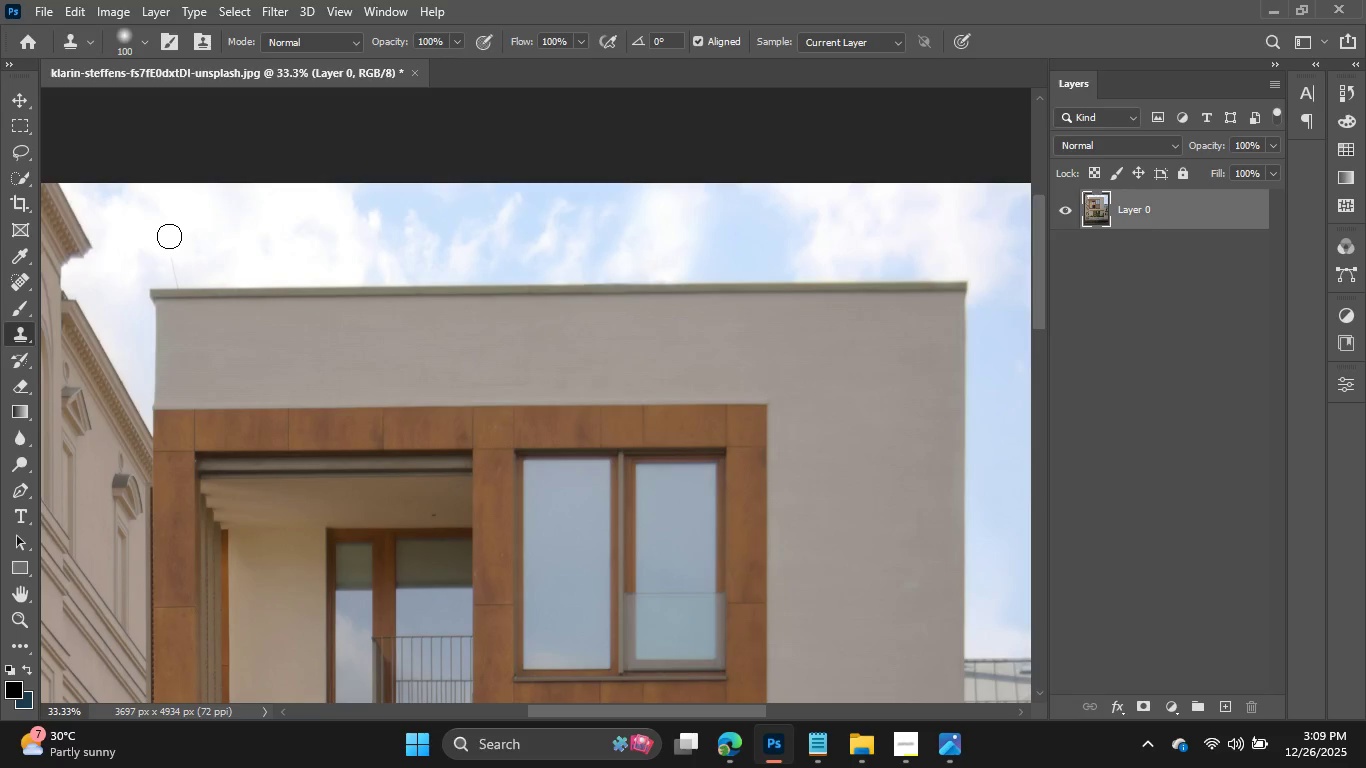 
key(Alt+AltLeft)
 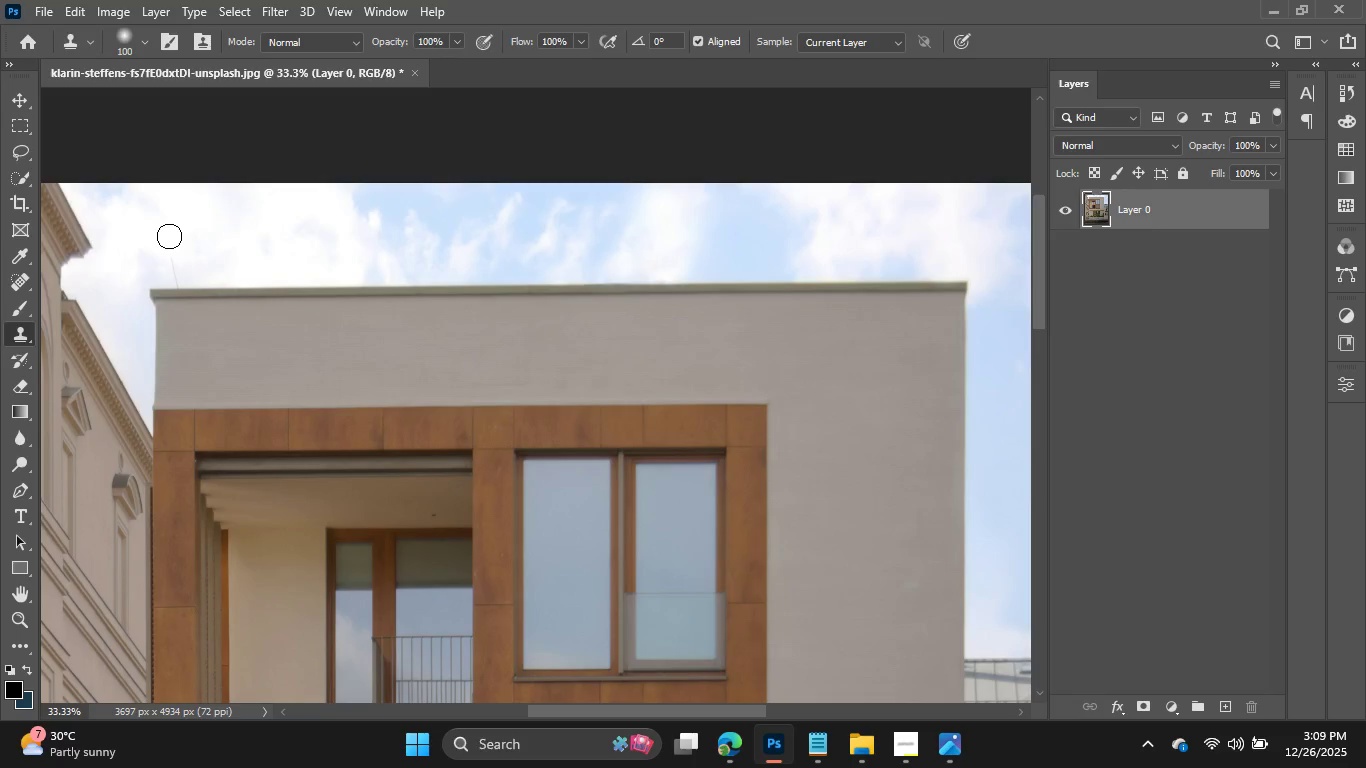 
key(Alt+AltLeft)
 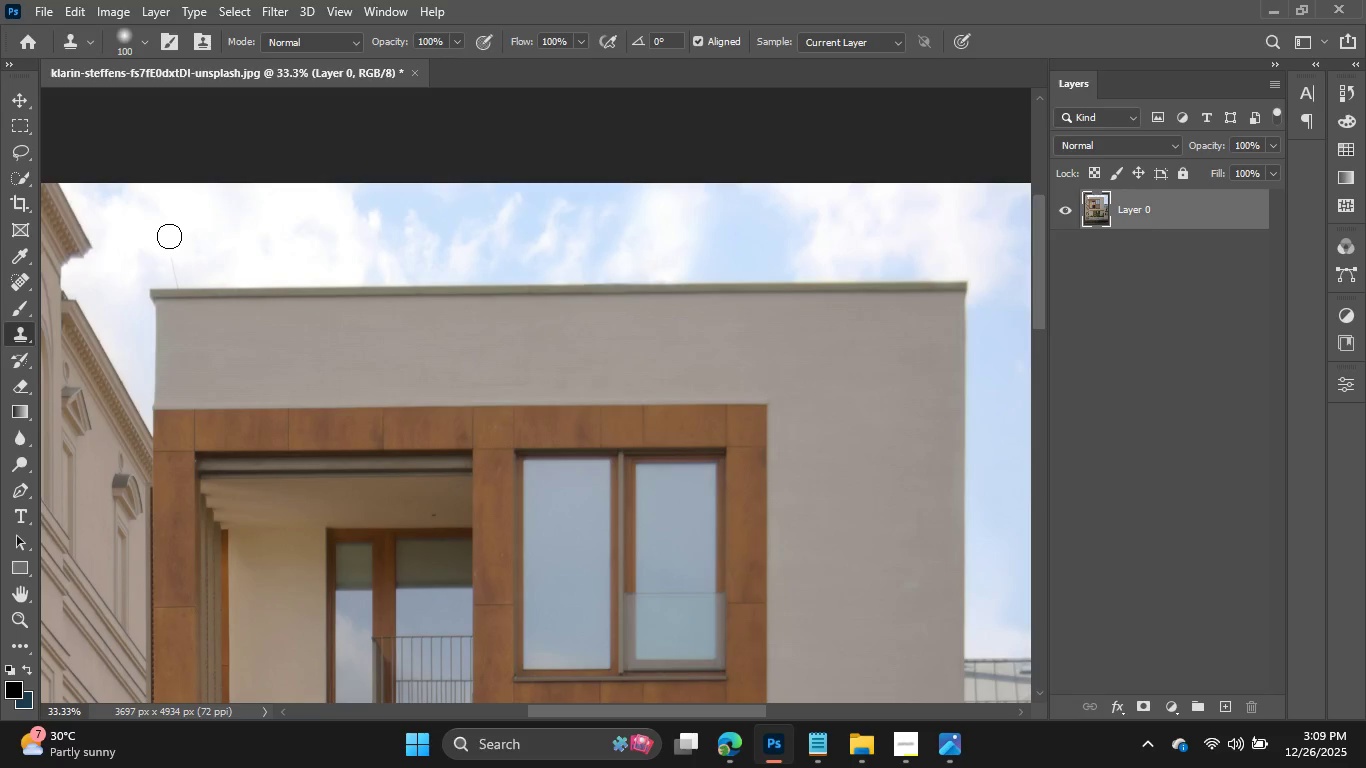 
hold_key(key=AltLeft, duration=9.06)
left_click([171, 262])
 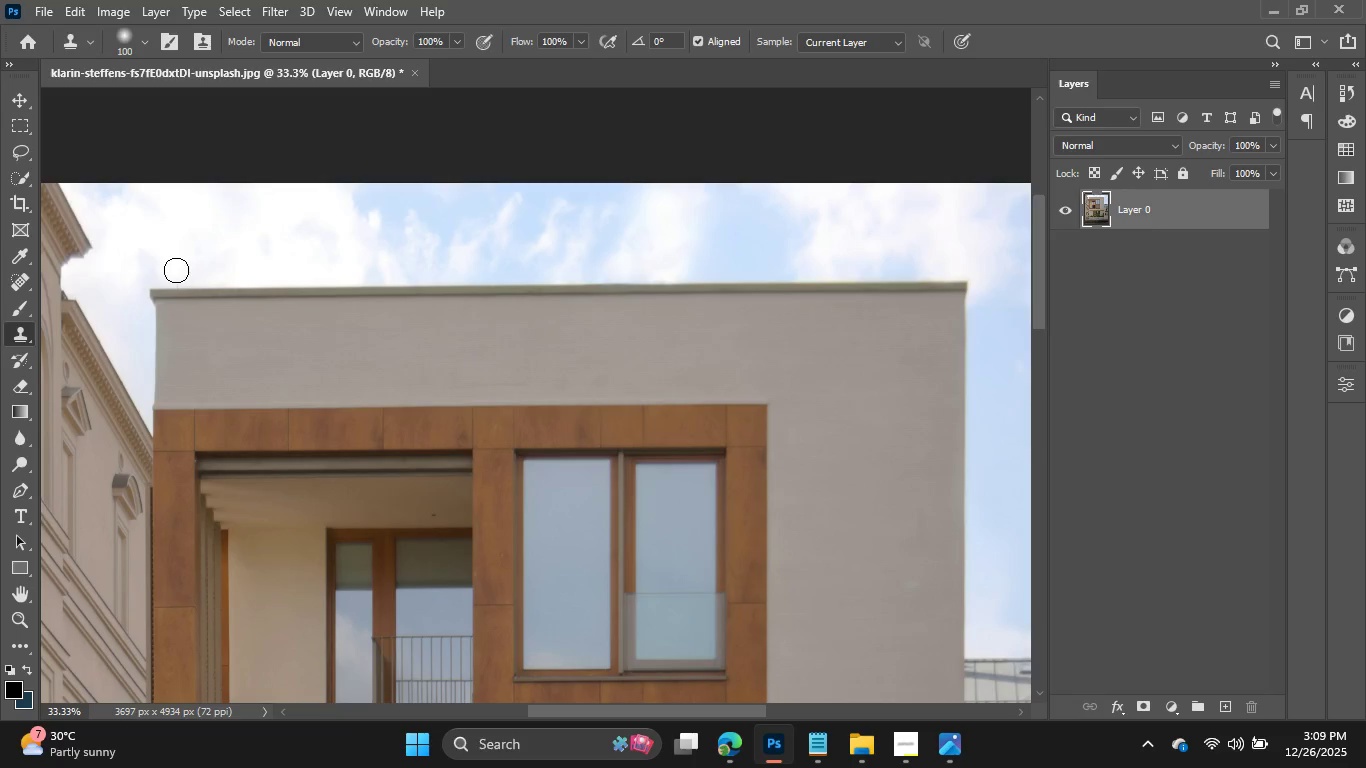 
left_click([176, 270])
 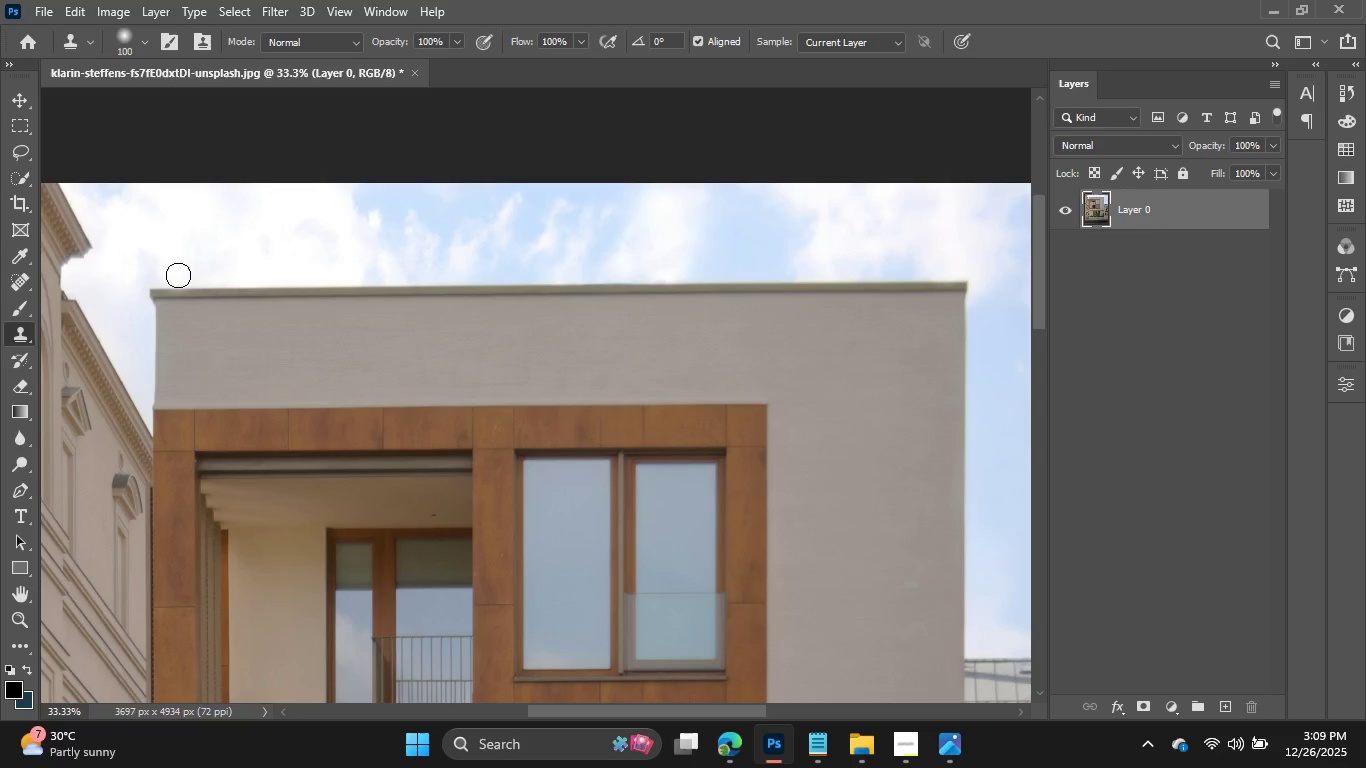 
left_click([178, 275])
 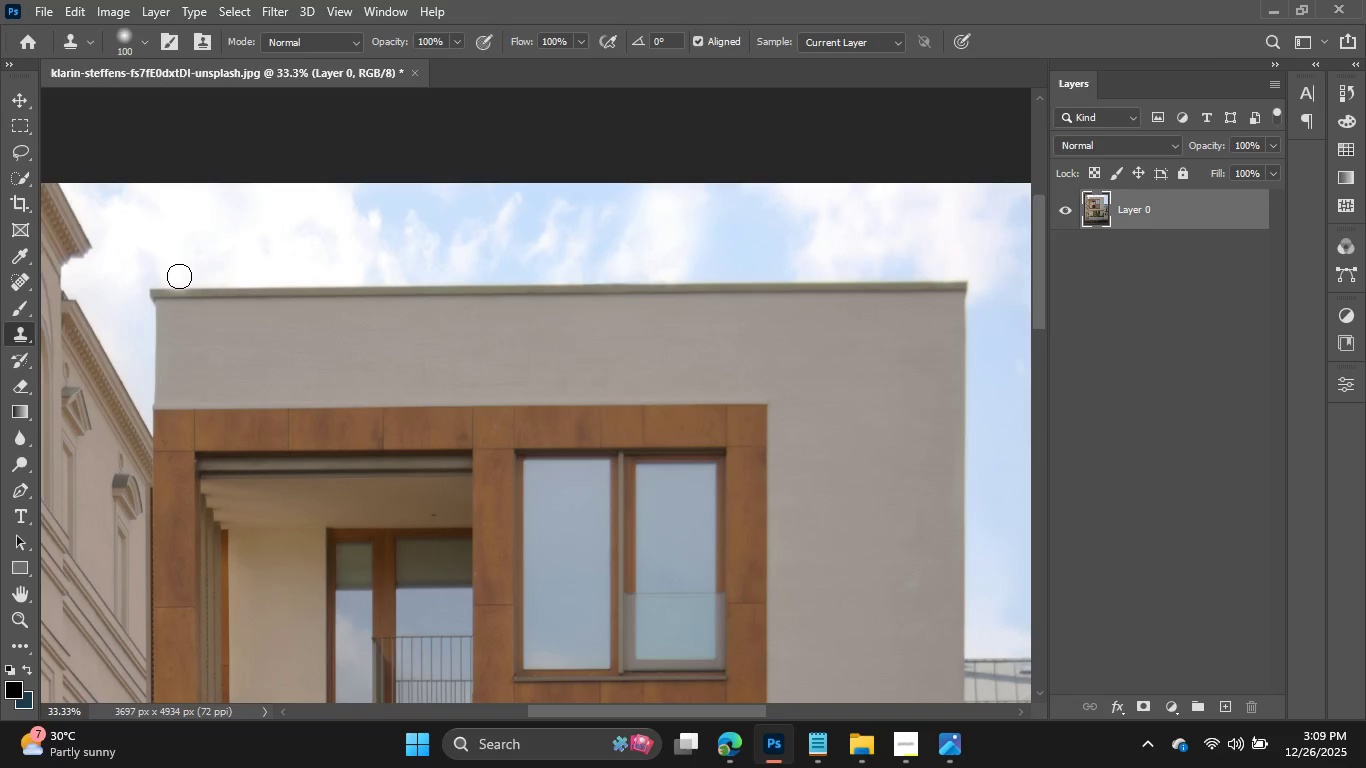 
left_click_drag(start_coordinate=[178, 277], to_coordinate=[207, 241])
 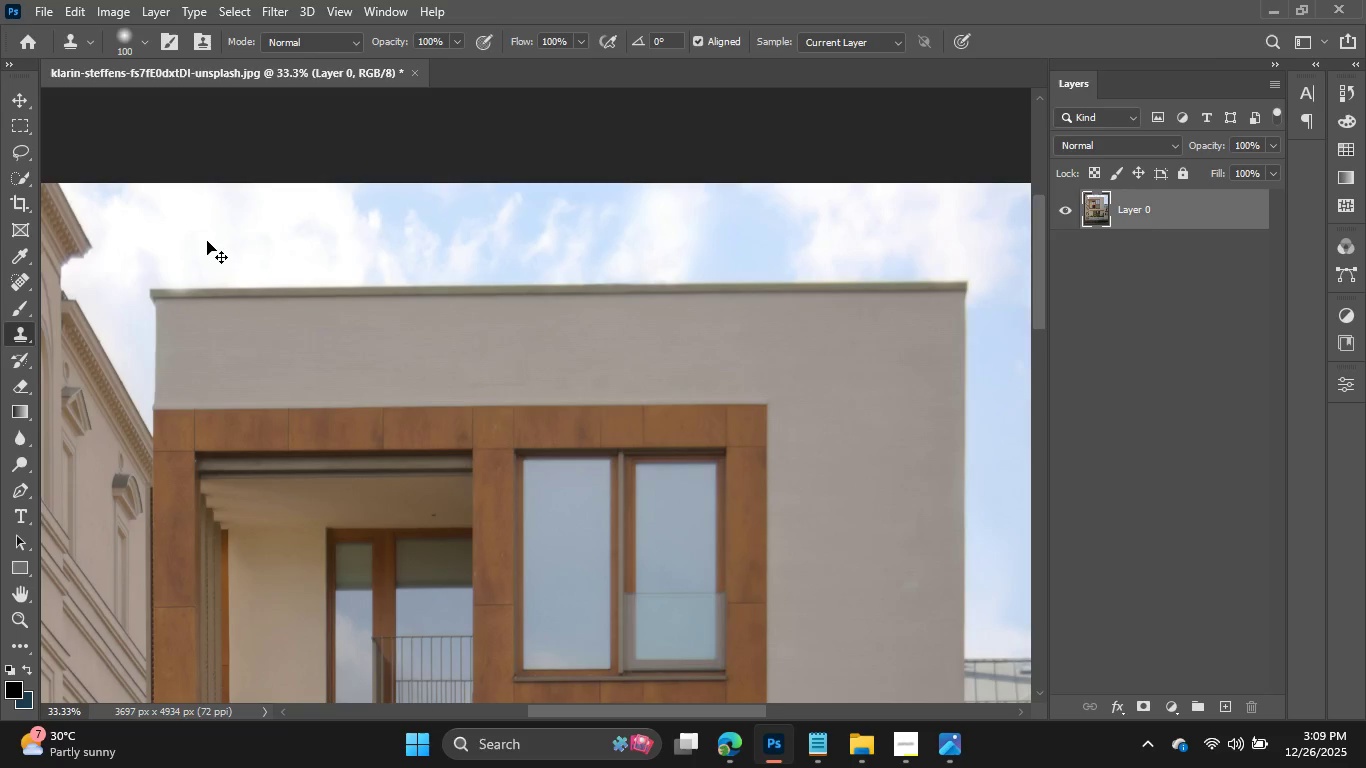 
key(Control+Z)
 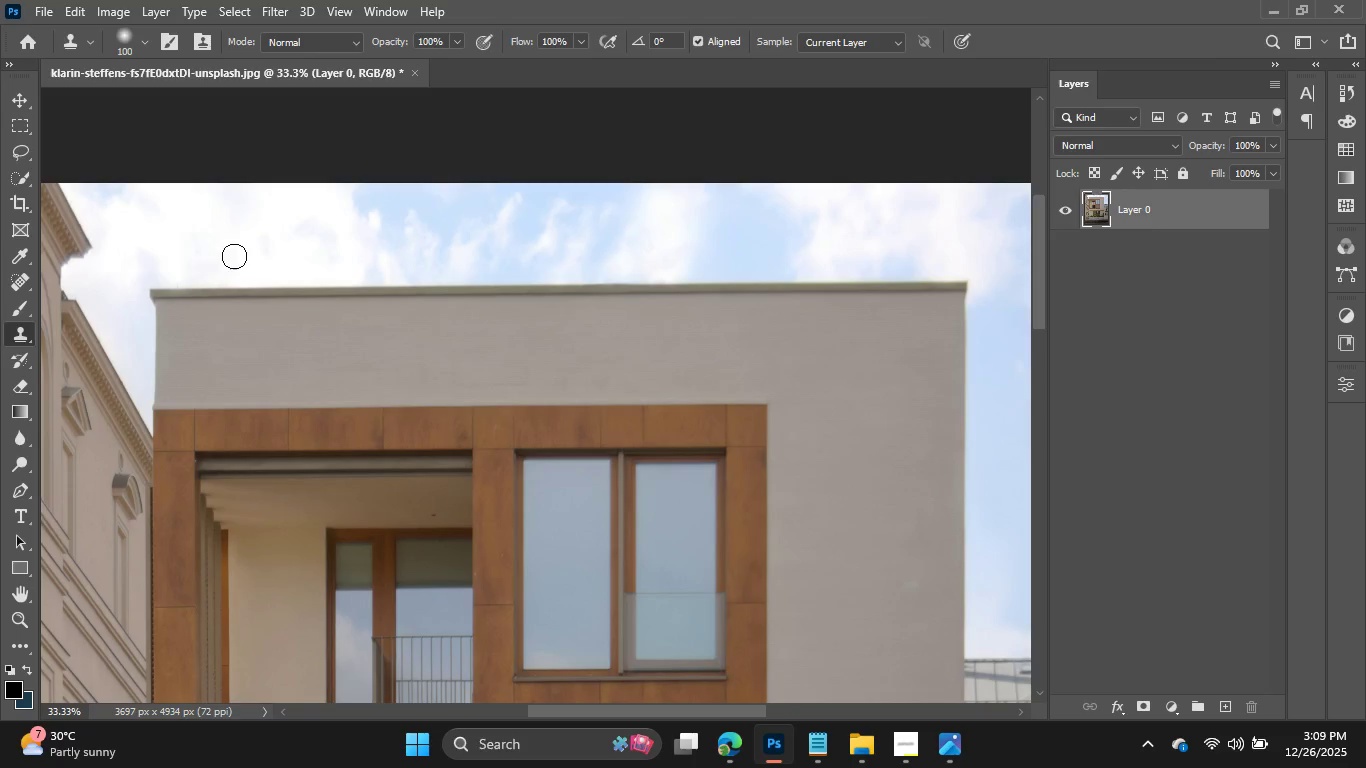 
hold_key(key=AltLeft, duration=0.56)
left_click([201, 244])
 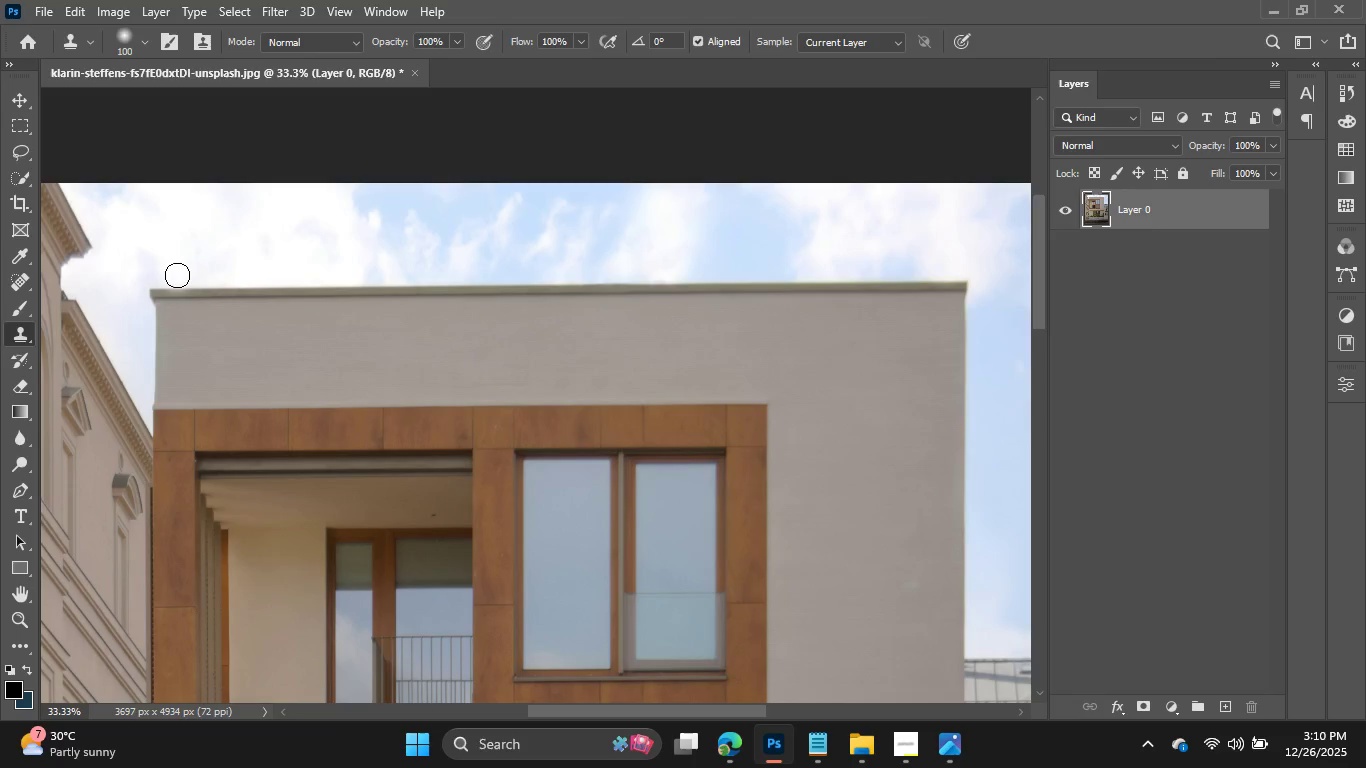 
left_click_drag(start_coordinate=[177, 275], to_coordinate=[185, 248])
 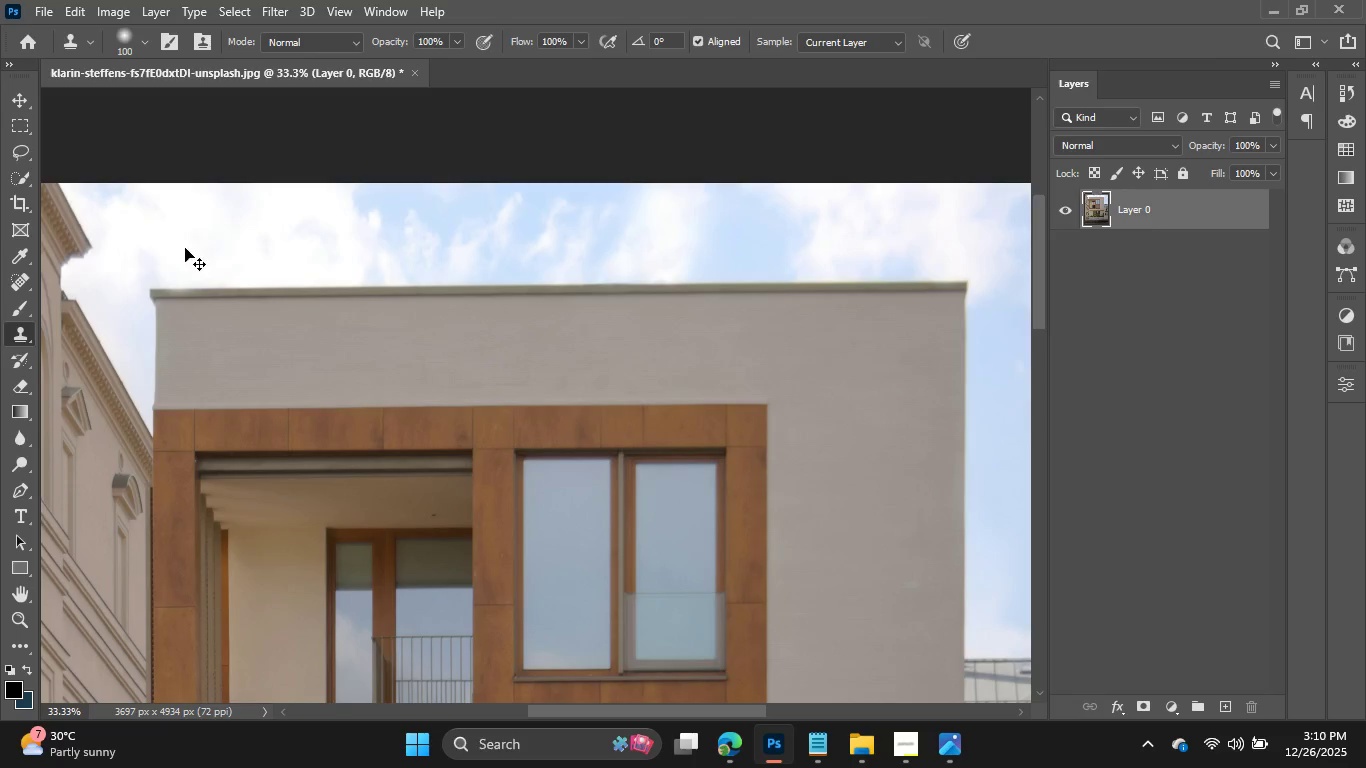 
key(Control+Z)
 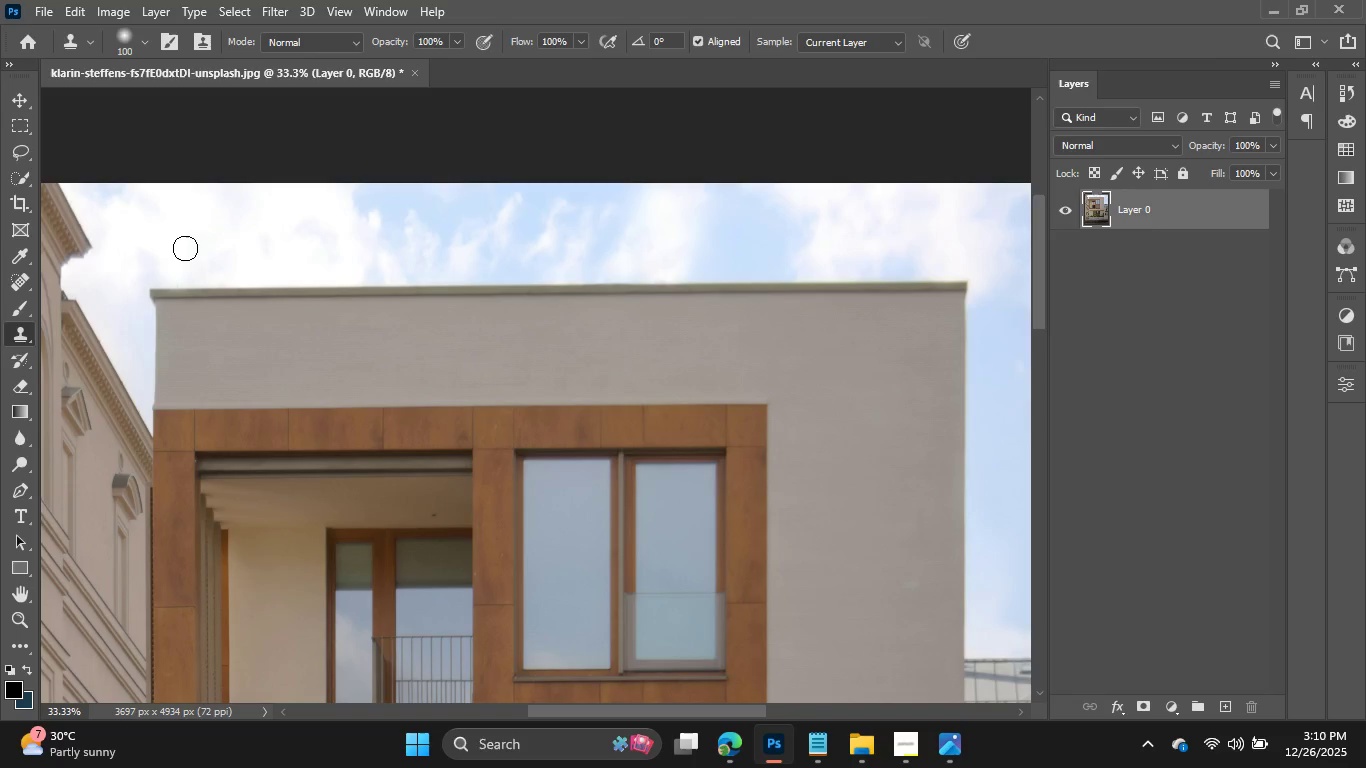 
wait(5.41)
 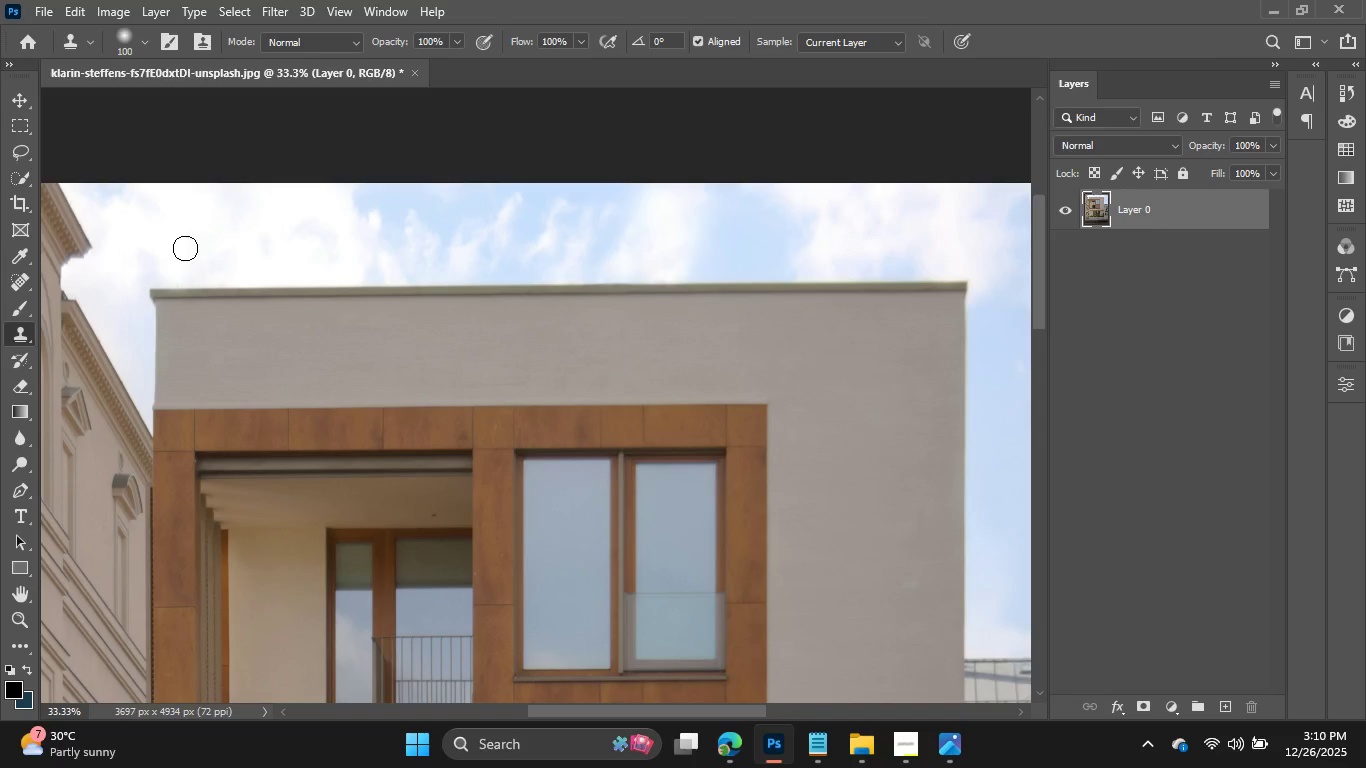 
key(Control+Equal)
 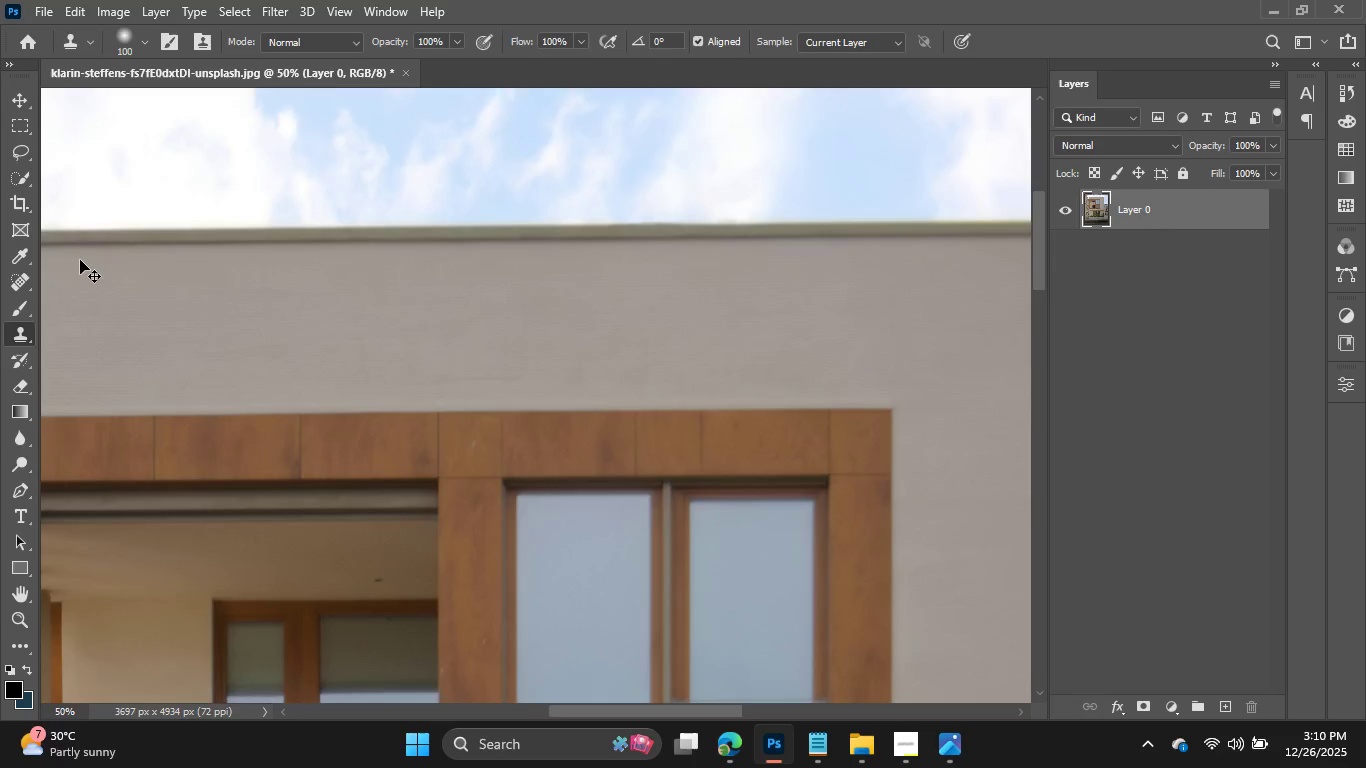 
key(Control+Equal)
 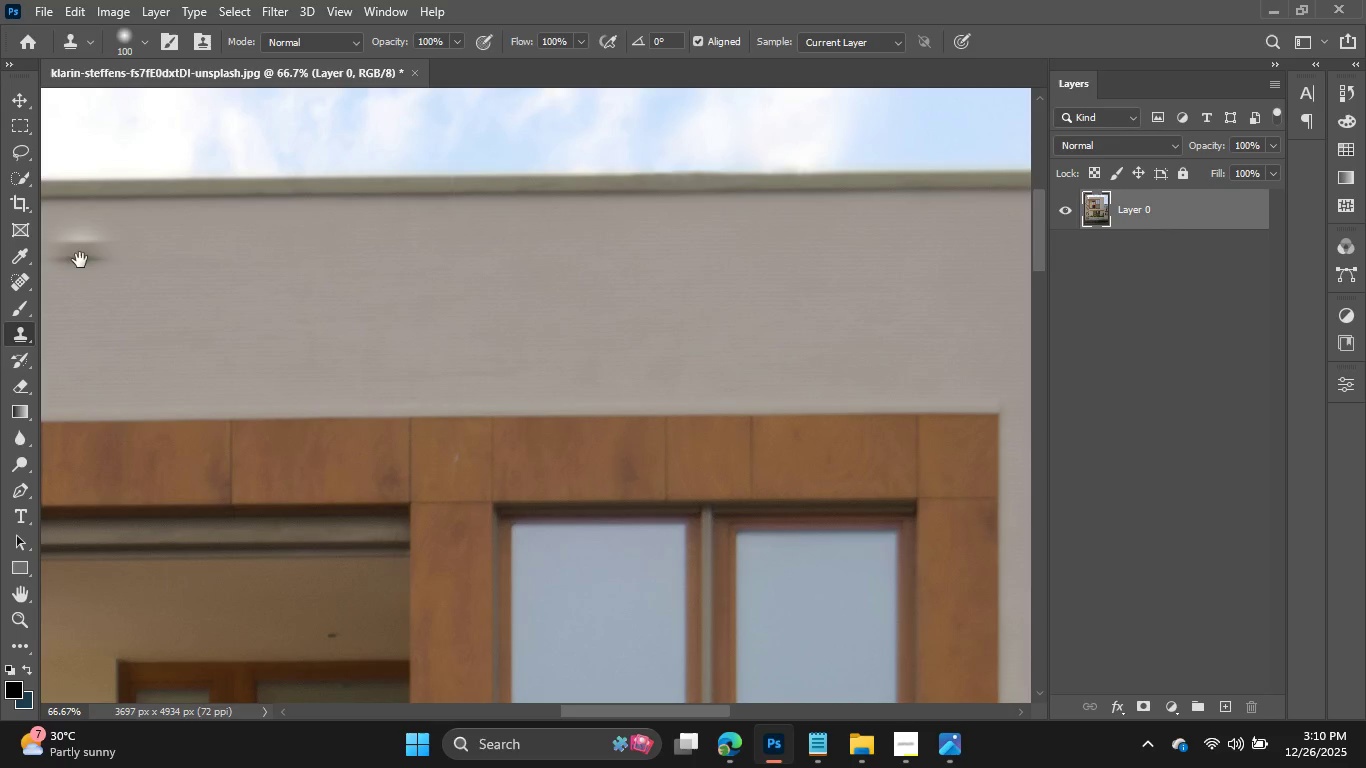 
hold_key(key=Space, duration=1.51)
 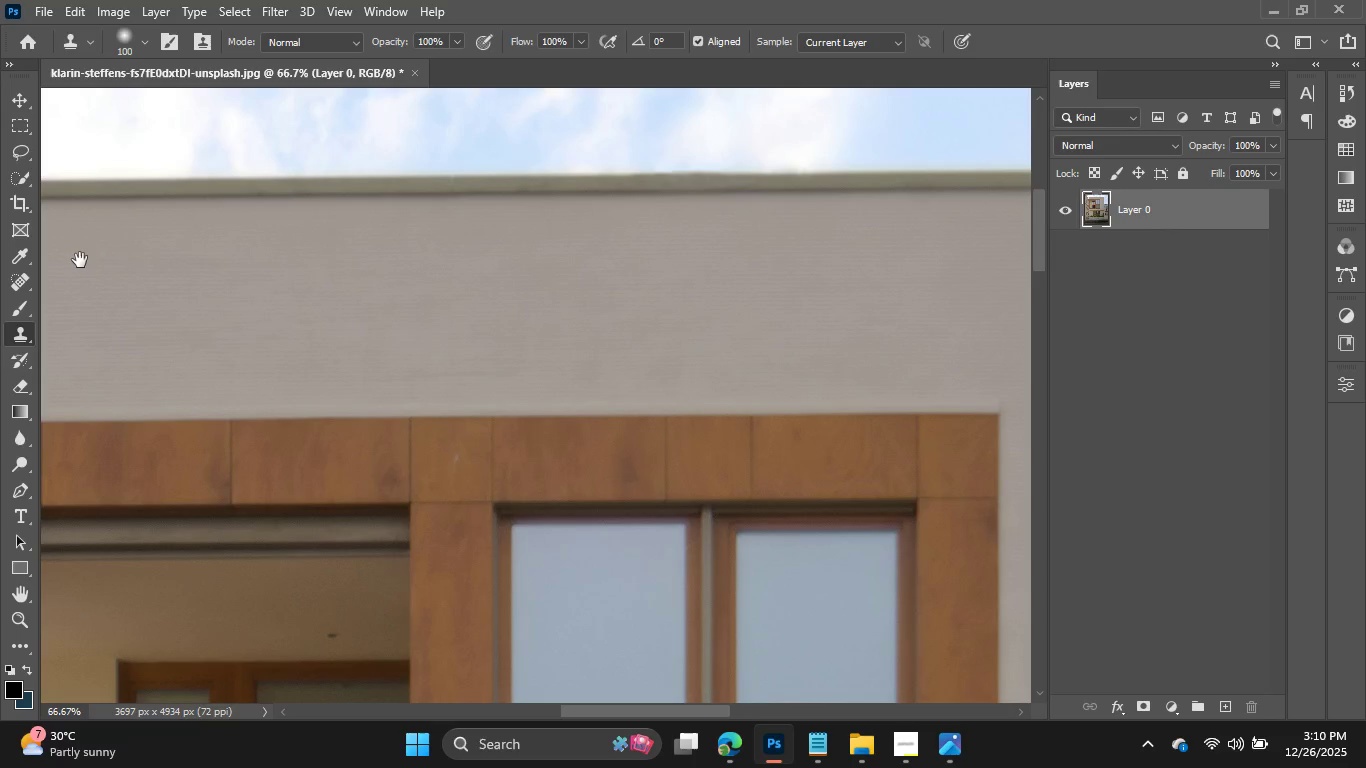 
hold_key(key=Space, duration=1.39)
 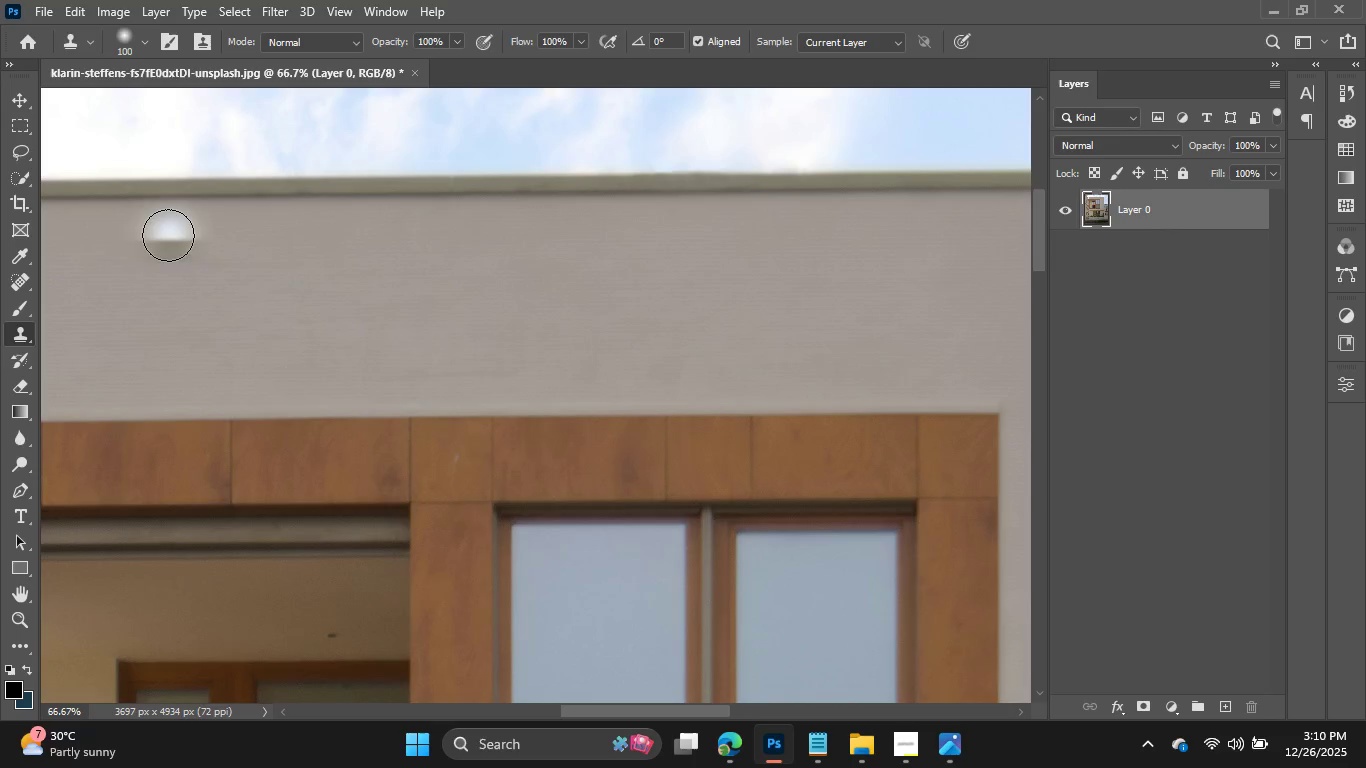 
key(Control+Z)
 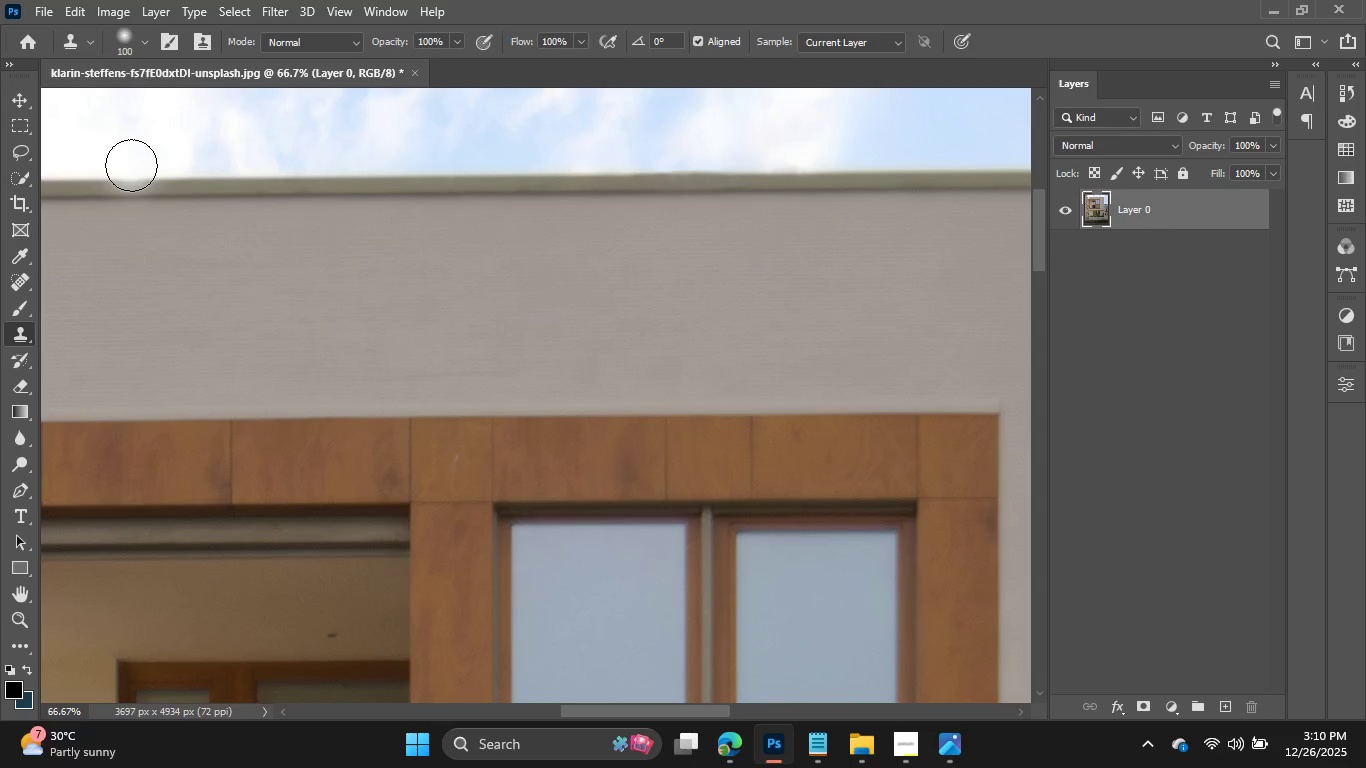 
left_click_drag(start_coordinate=[130, 166], to_coordinate=[122, 174])
 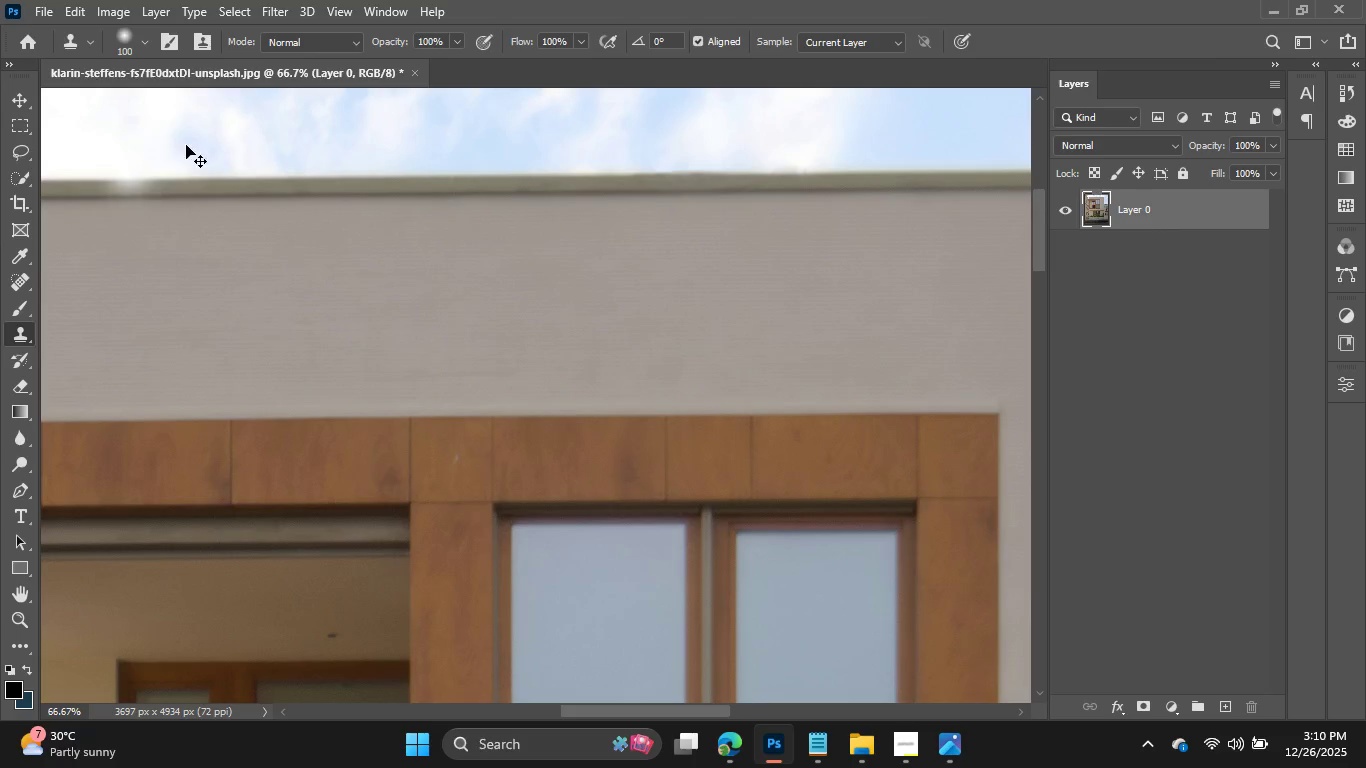 
key(Control+Z)
 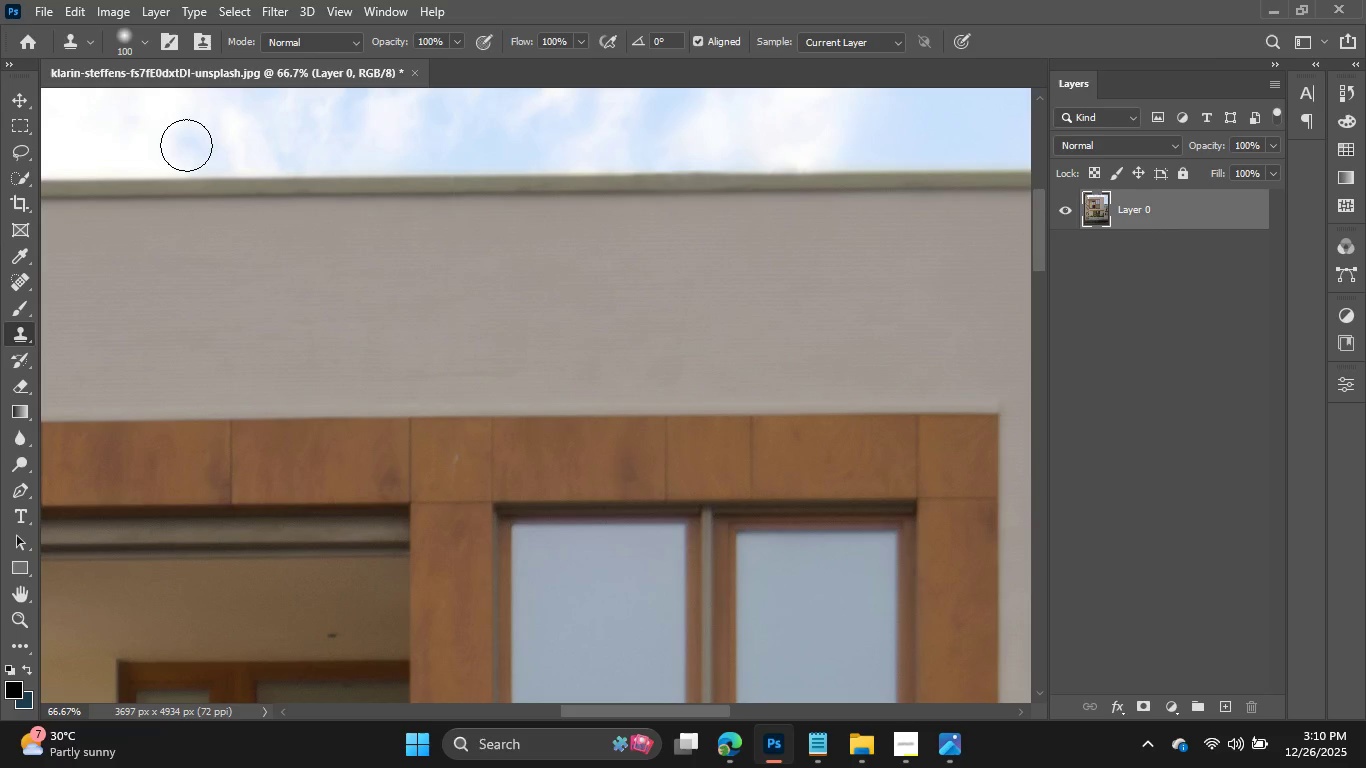 
hold_key(key=Space, duration=1.5)
 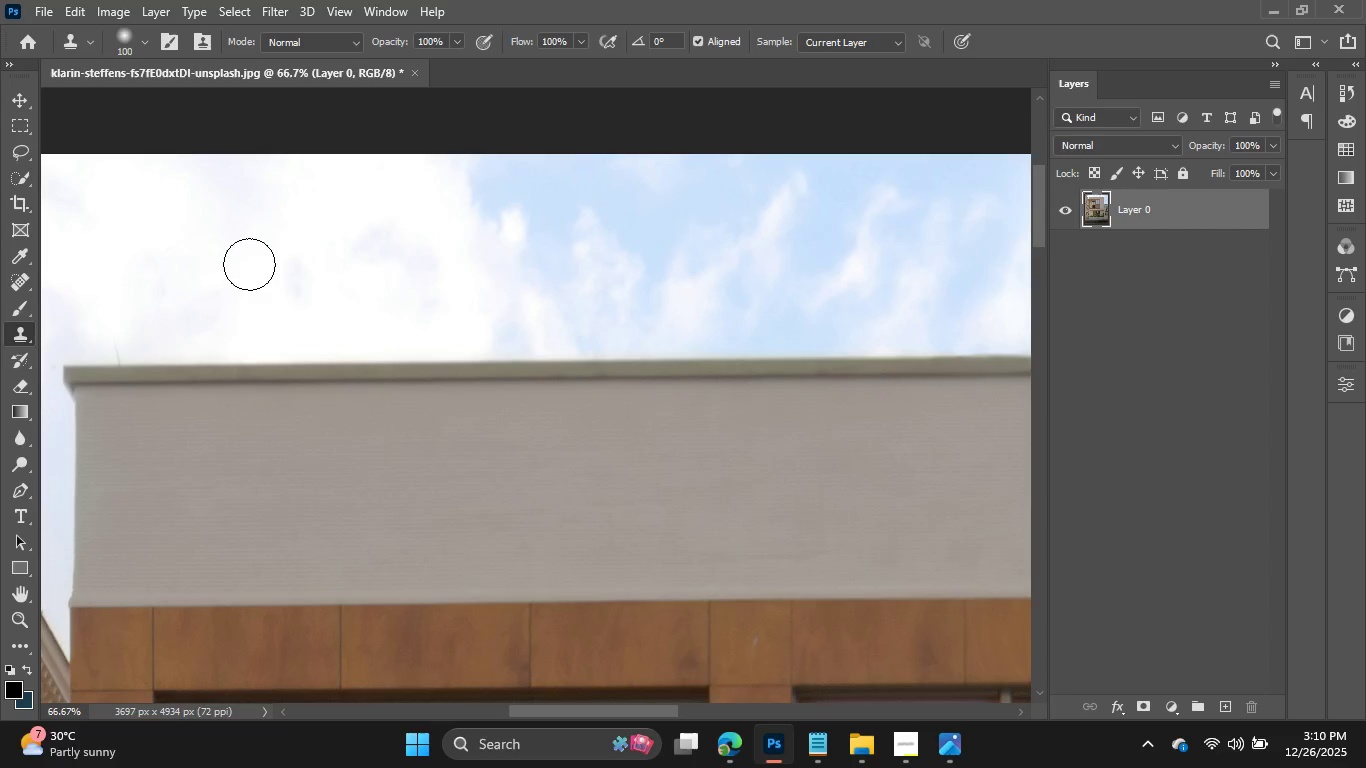 
left_click_drag(start_coordinate=[186, 145], to_coordinate=[485, 328])
 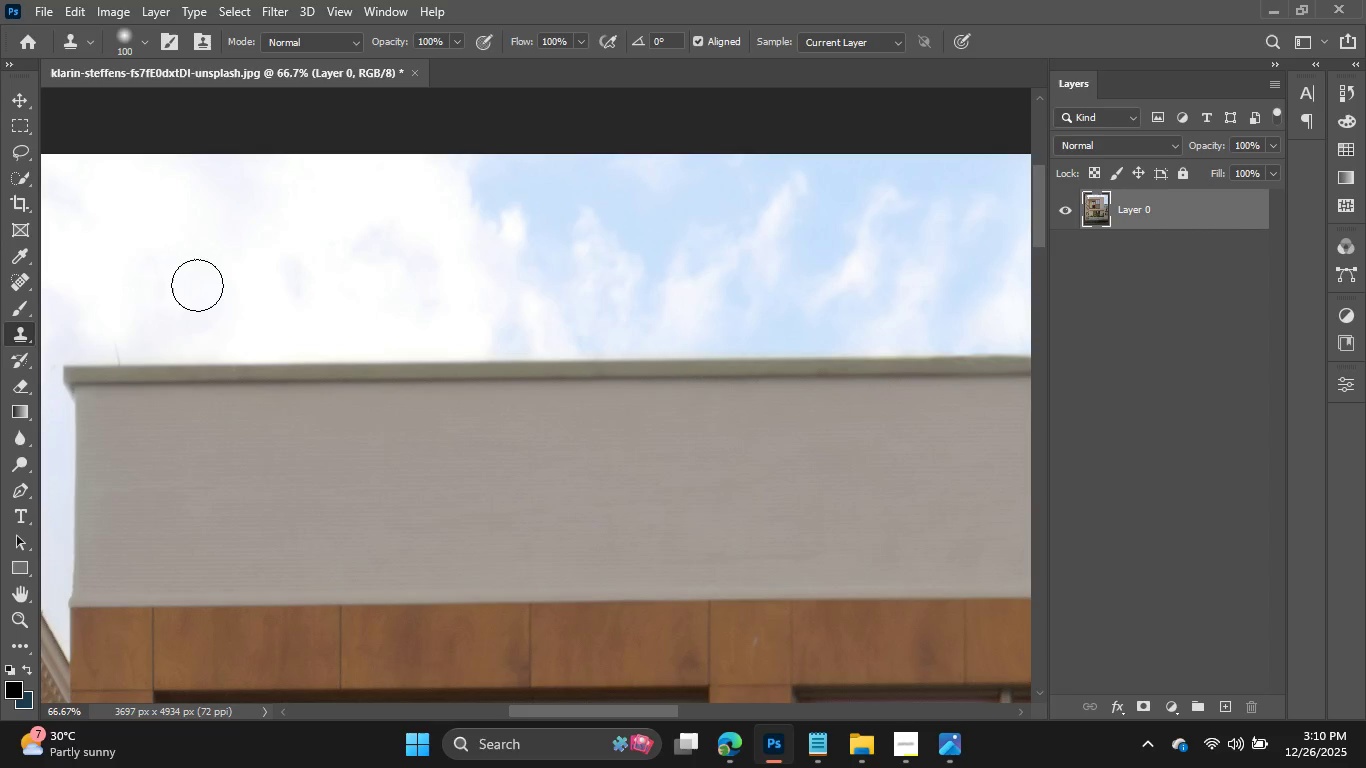 
hold_key(key=Space, duration=0.34)
 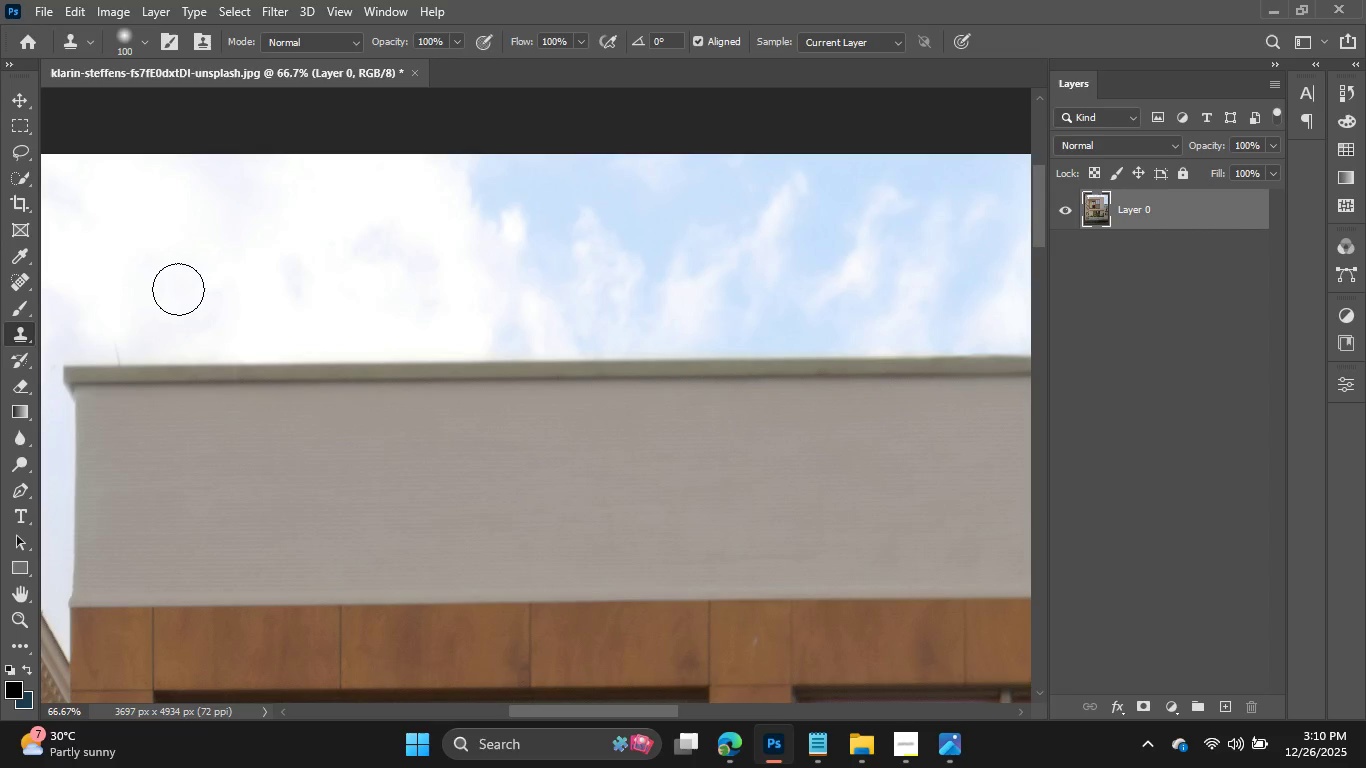 
hold_key(key=AltLeft, duration=0.59)
left_click([178, 289])
 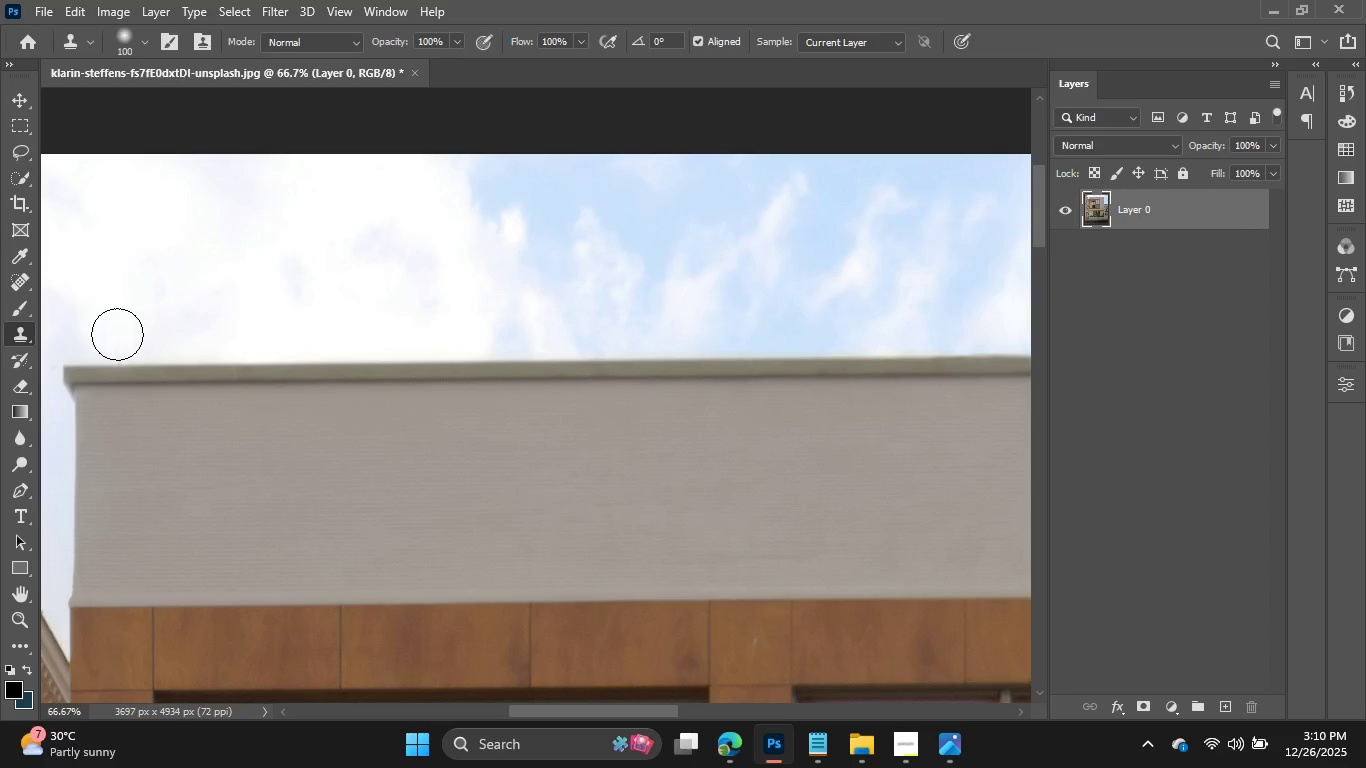 
left_click([117, 334])
 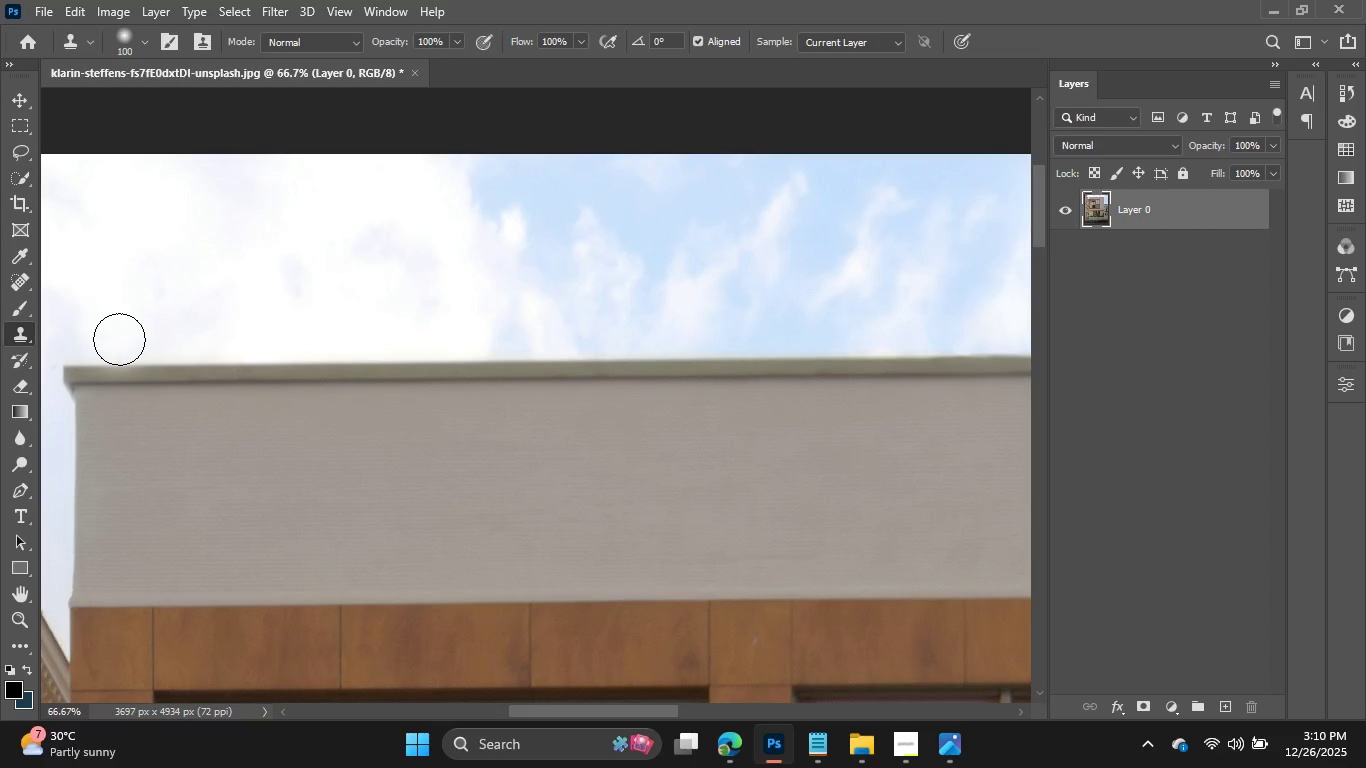 
left_click([119, 339])
 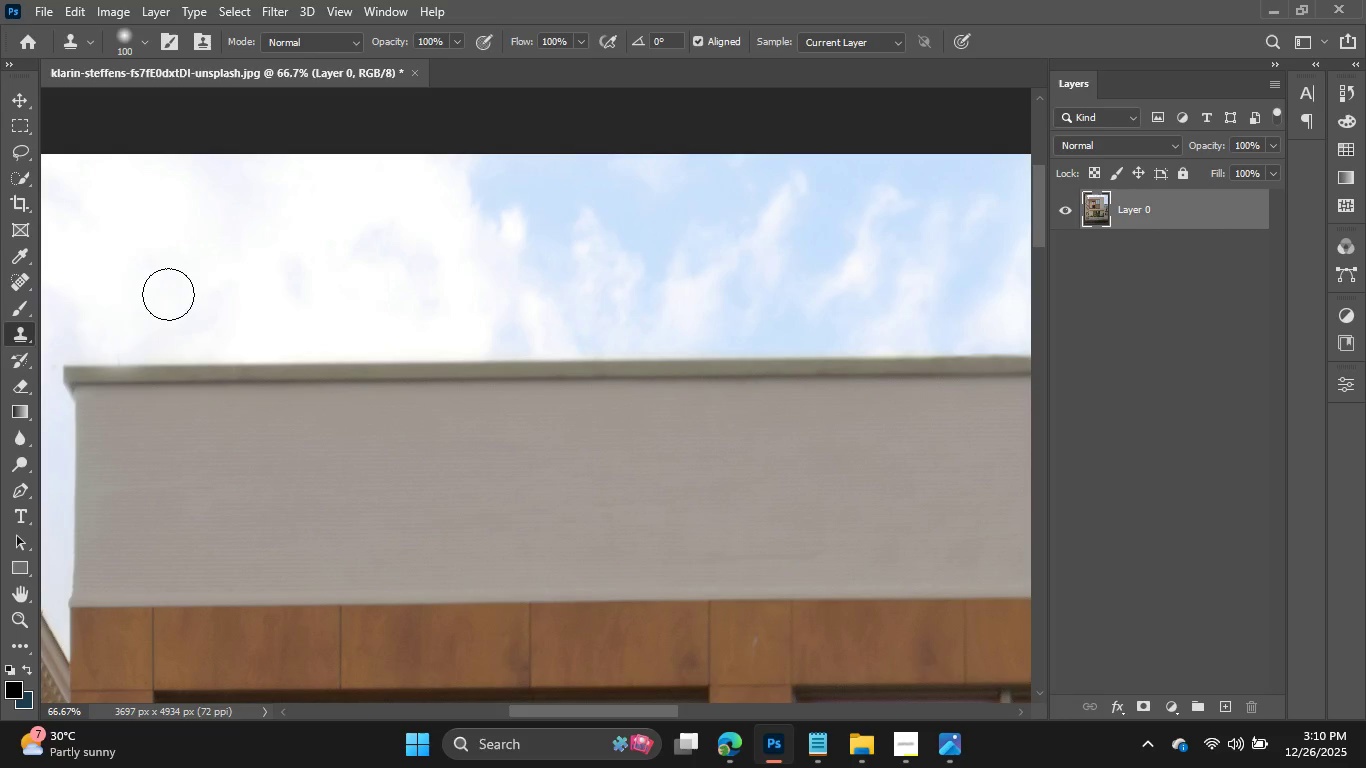 
key(BracketLeft)
 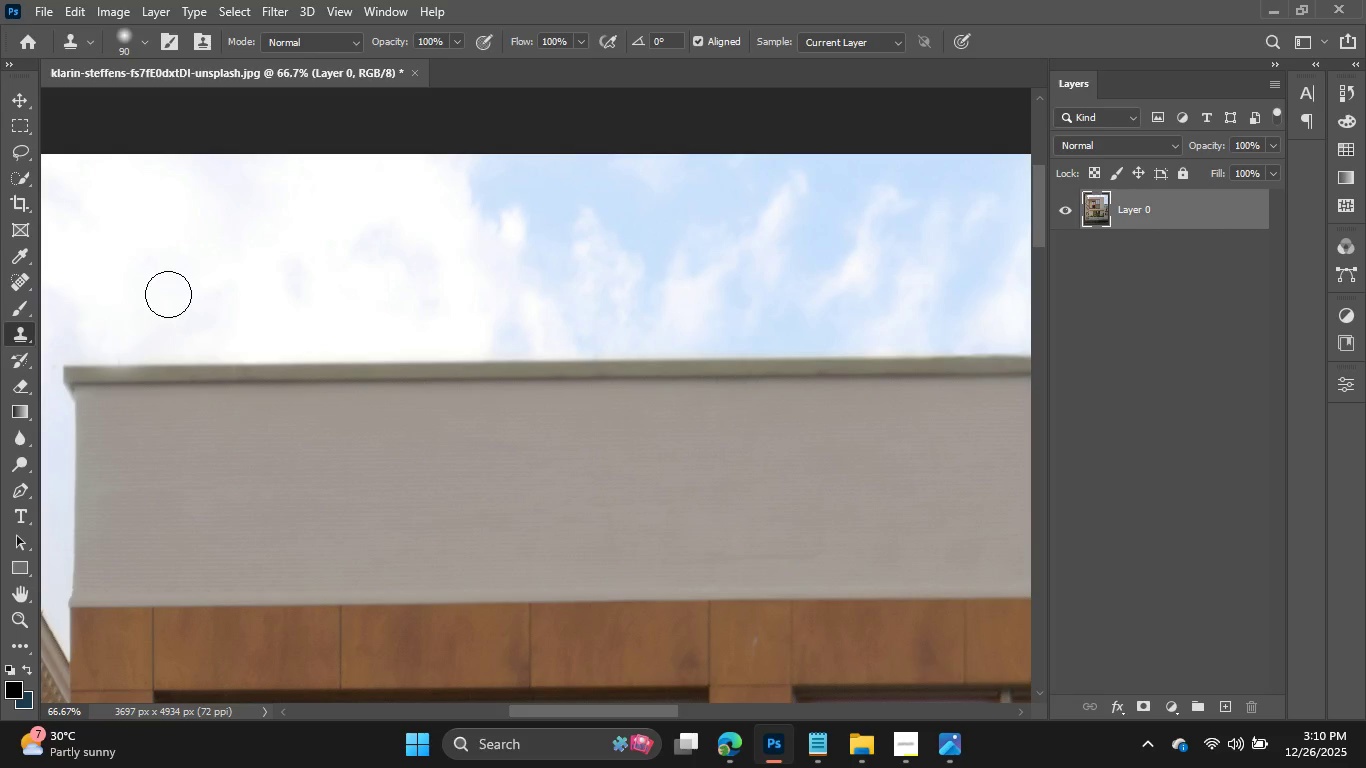 
key(BracketLeft)
 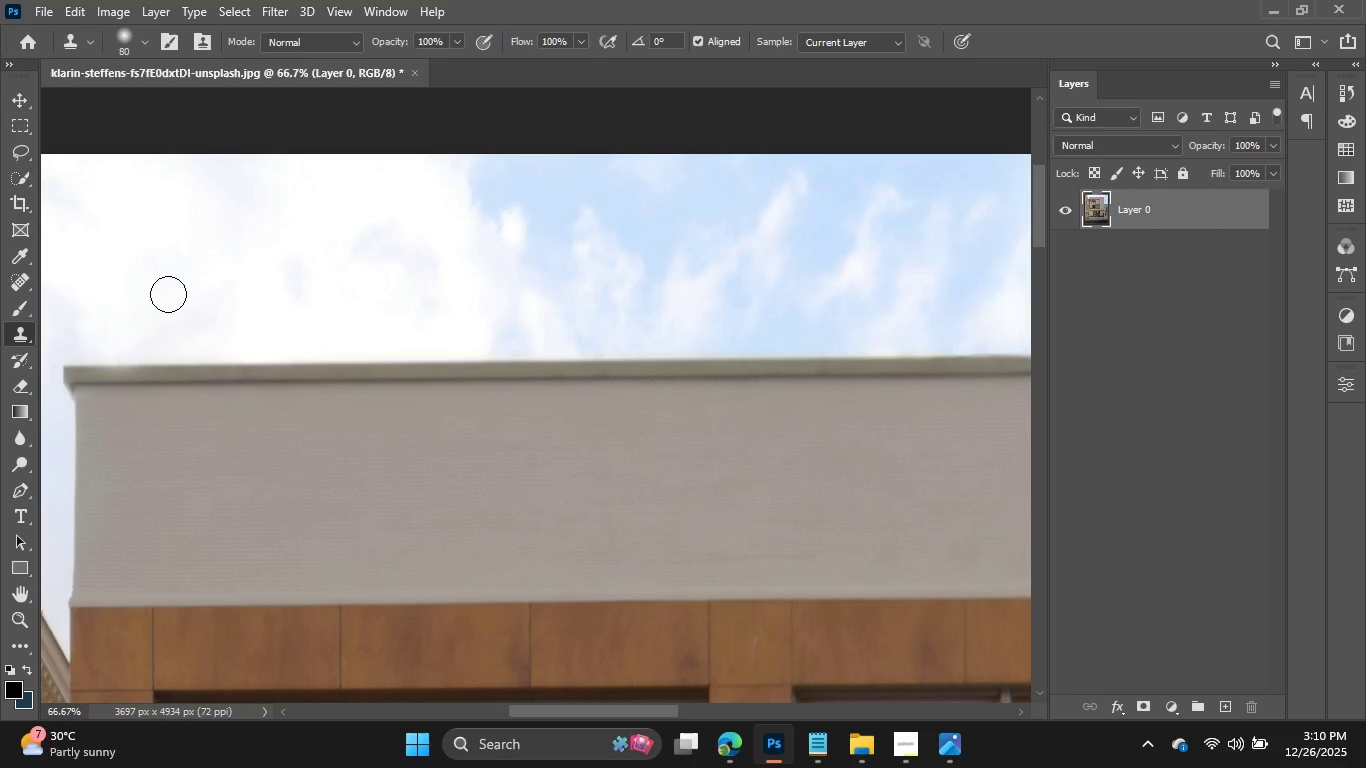 
key(BracketLeft)
 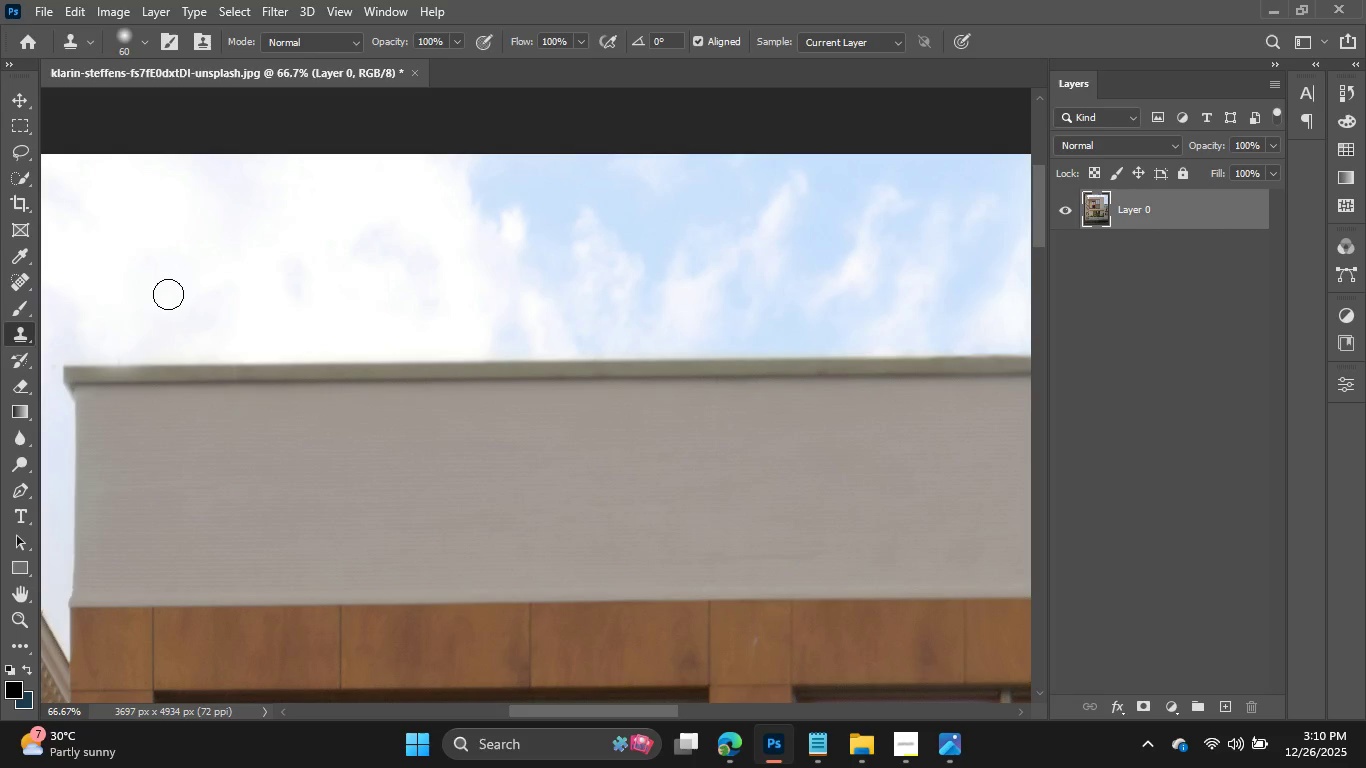 
key(BracketLeft)
 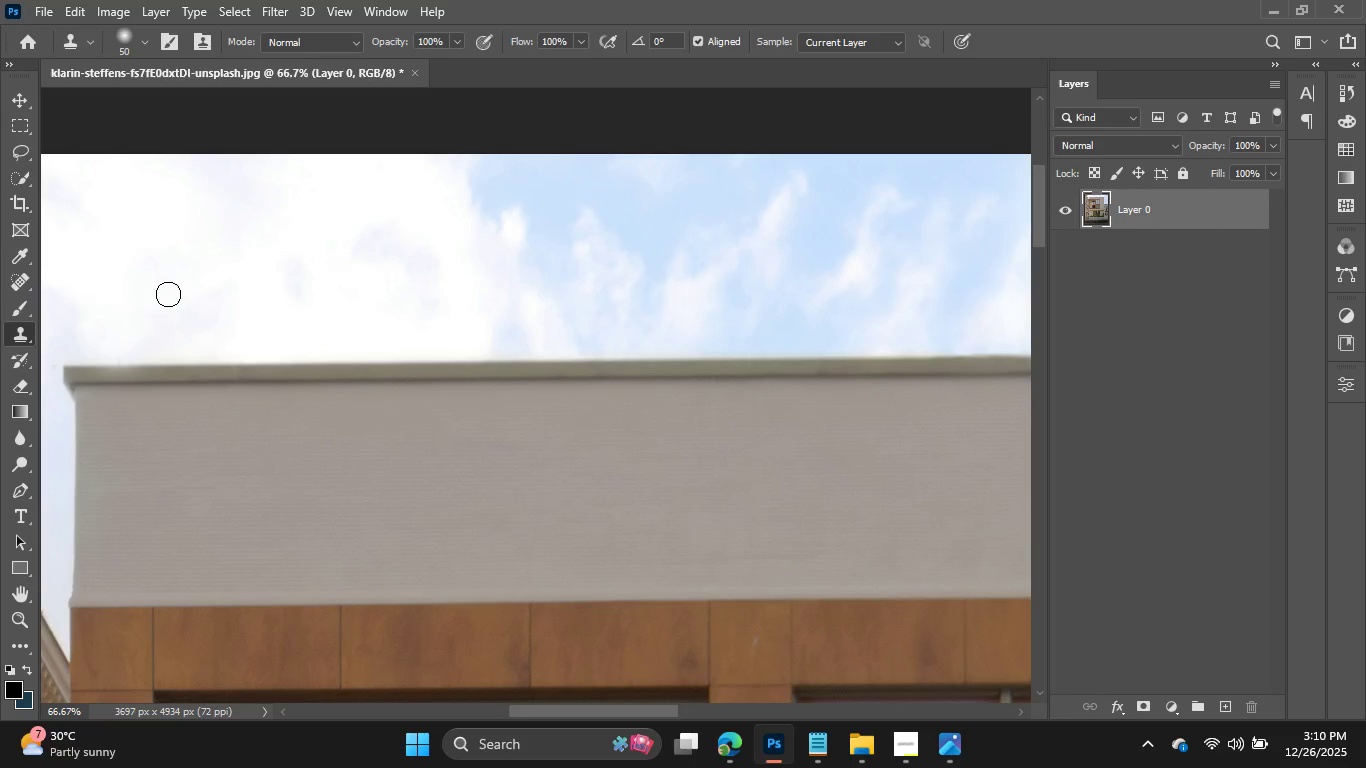 
key(BracketLeft)
 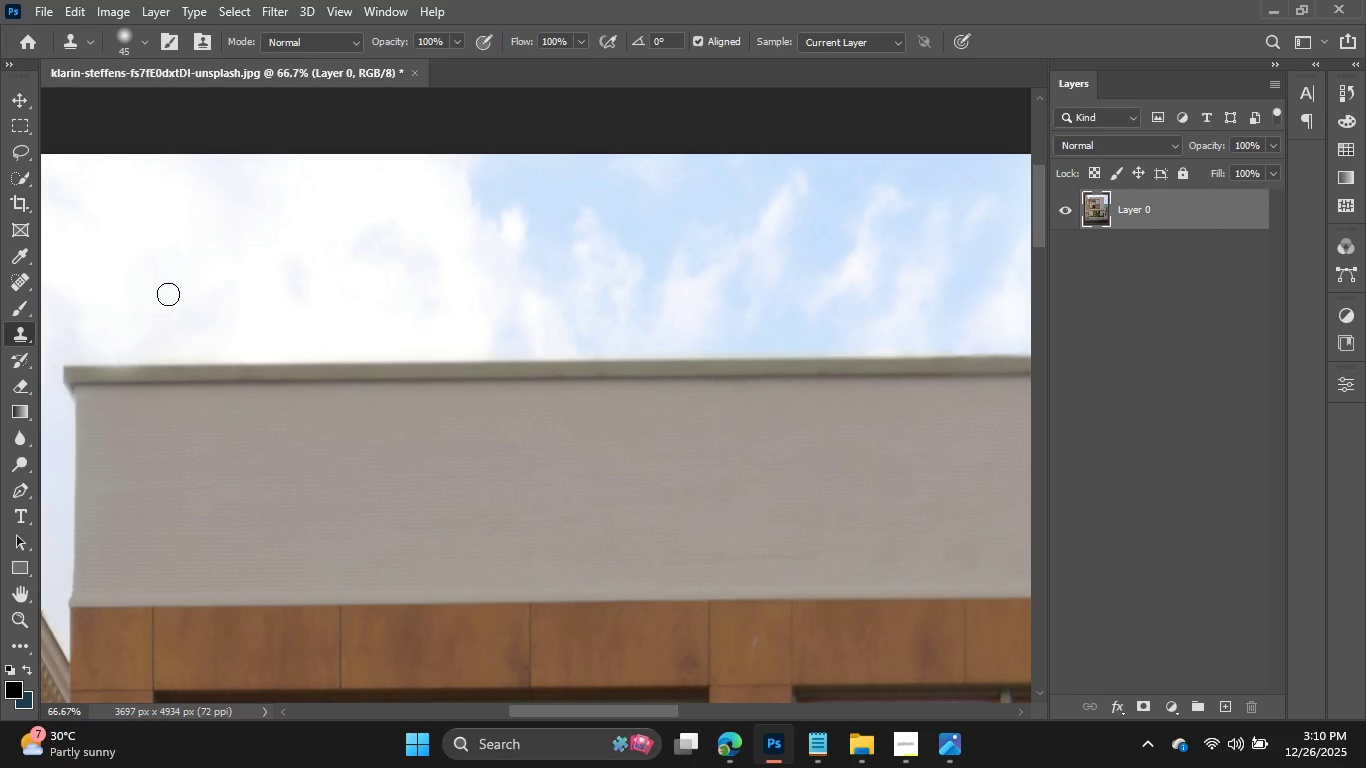 
key(BracketLeft)
 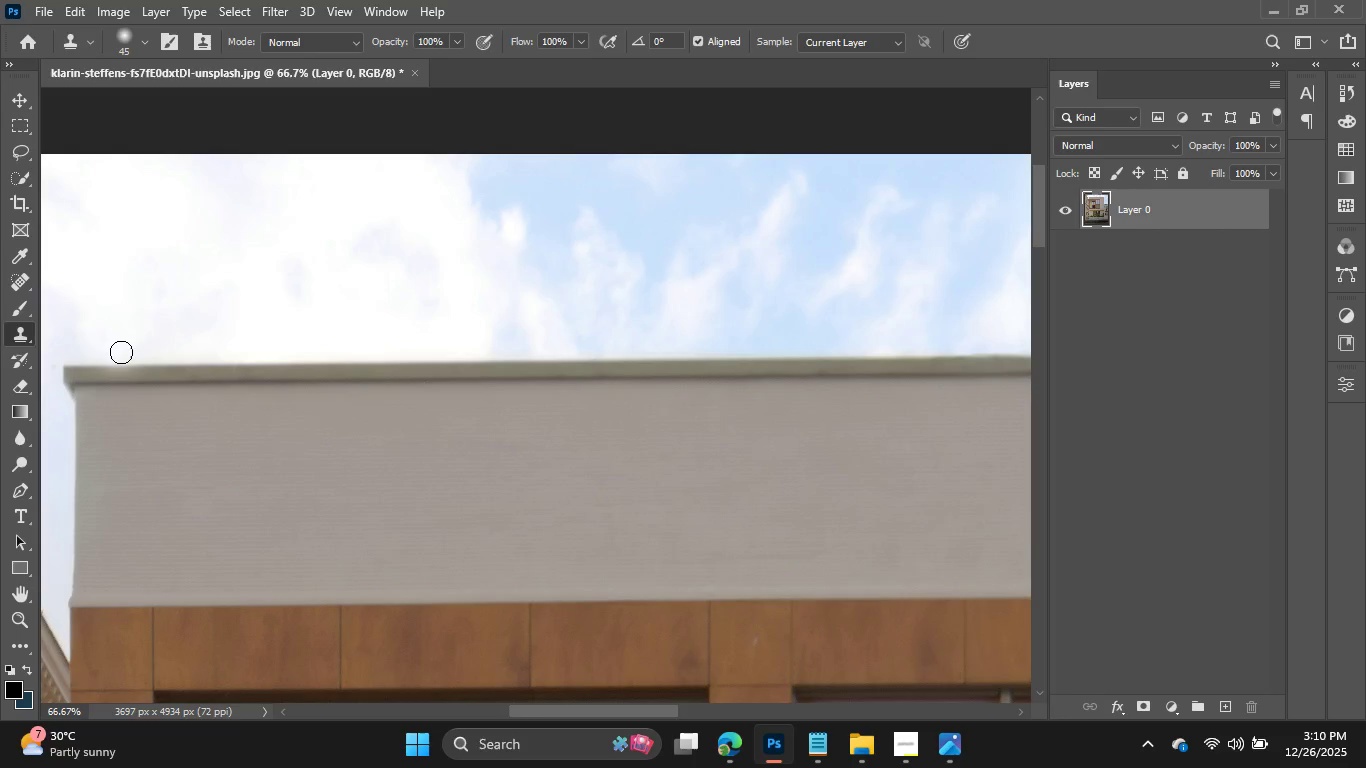 
left_click([123, 352])
 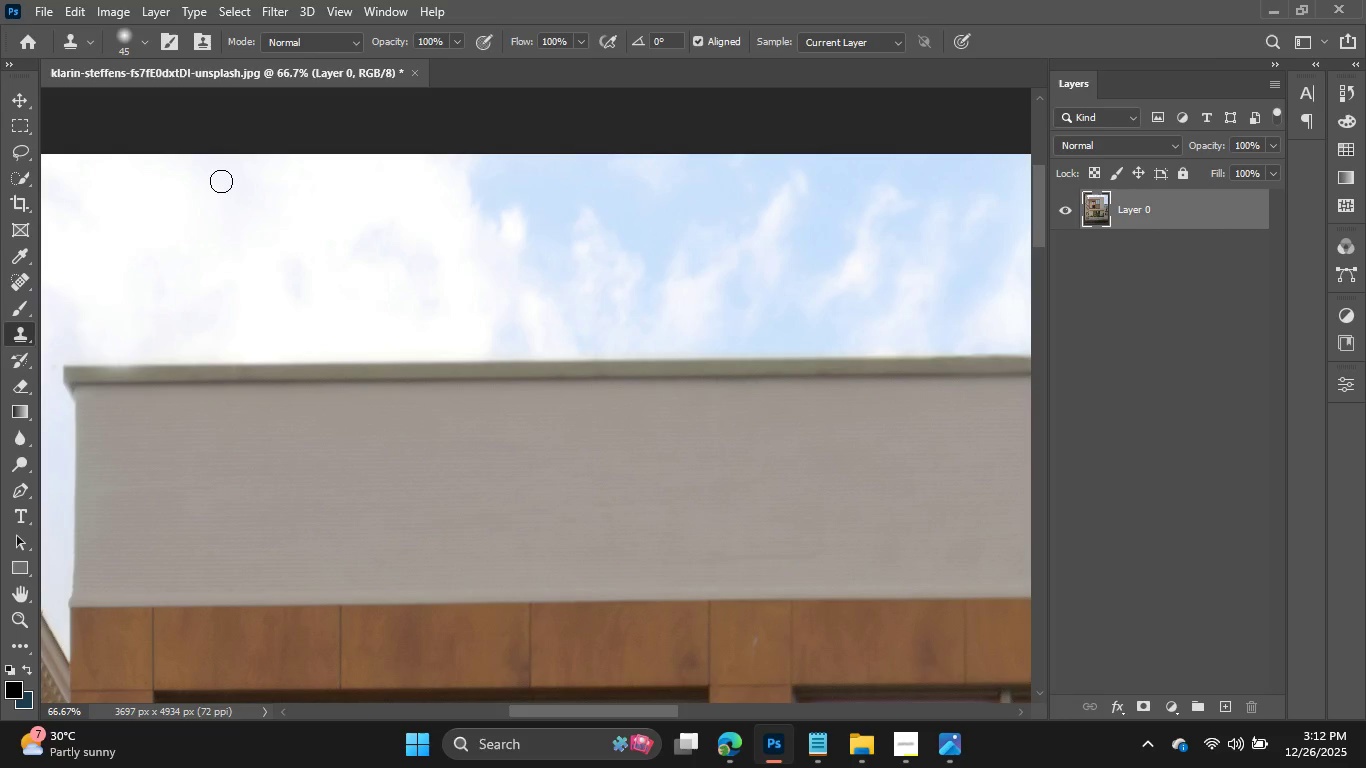 
wait(133.48)
 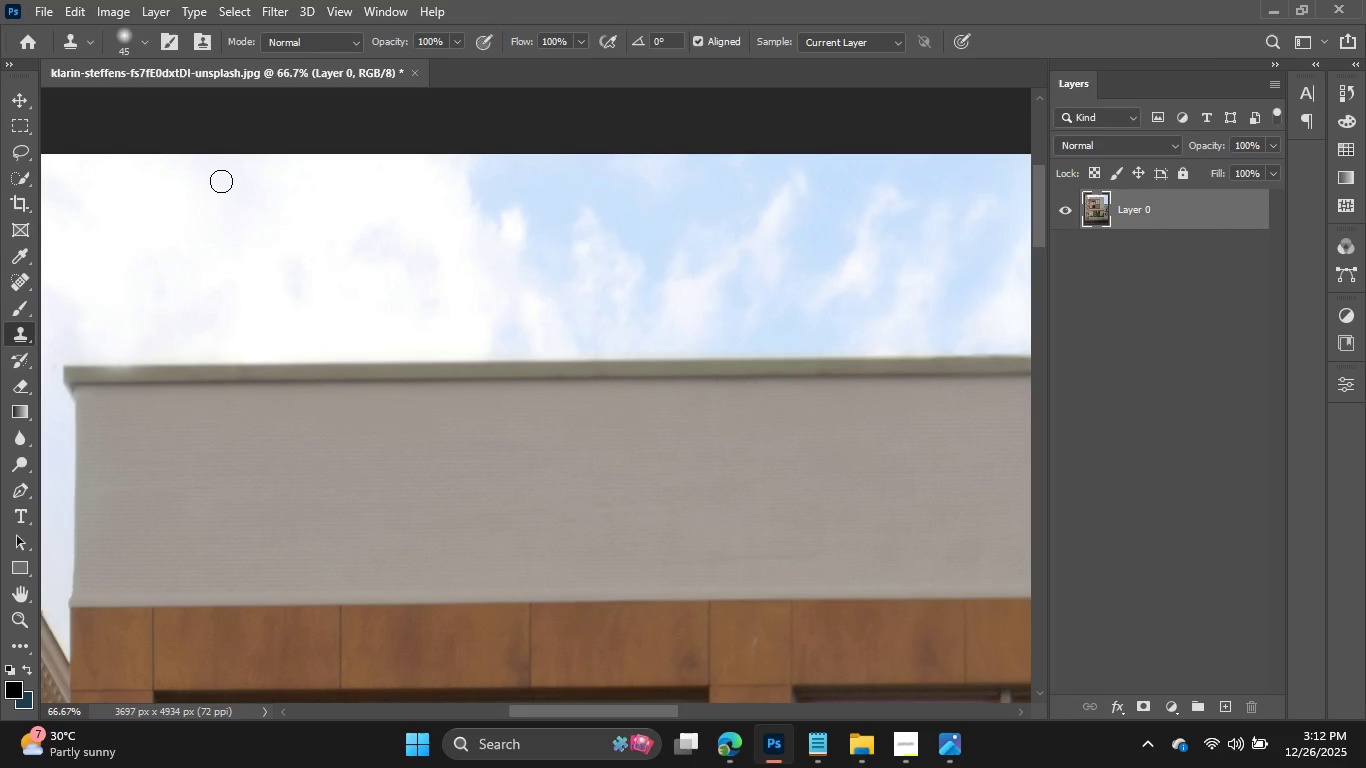 
scroll: coordinate [444, 261], scroll_direction: down, amount: 24.0
 